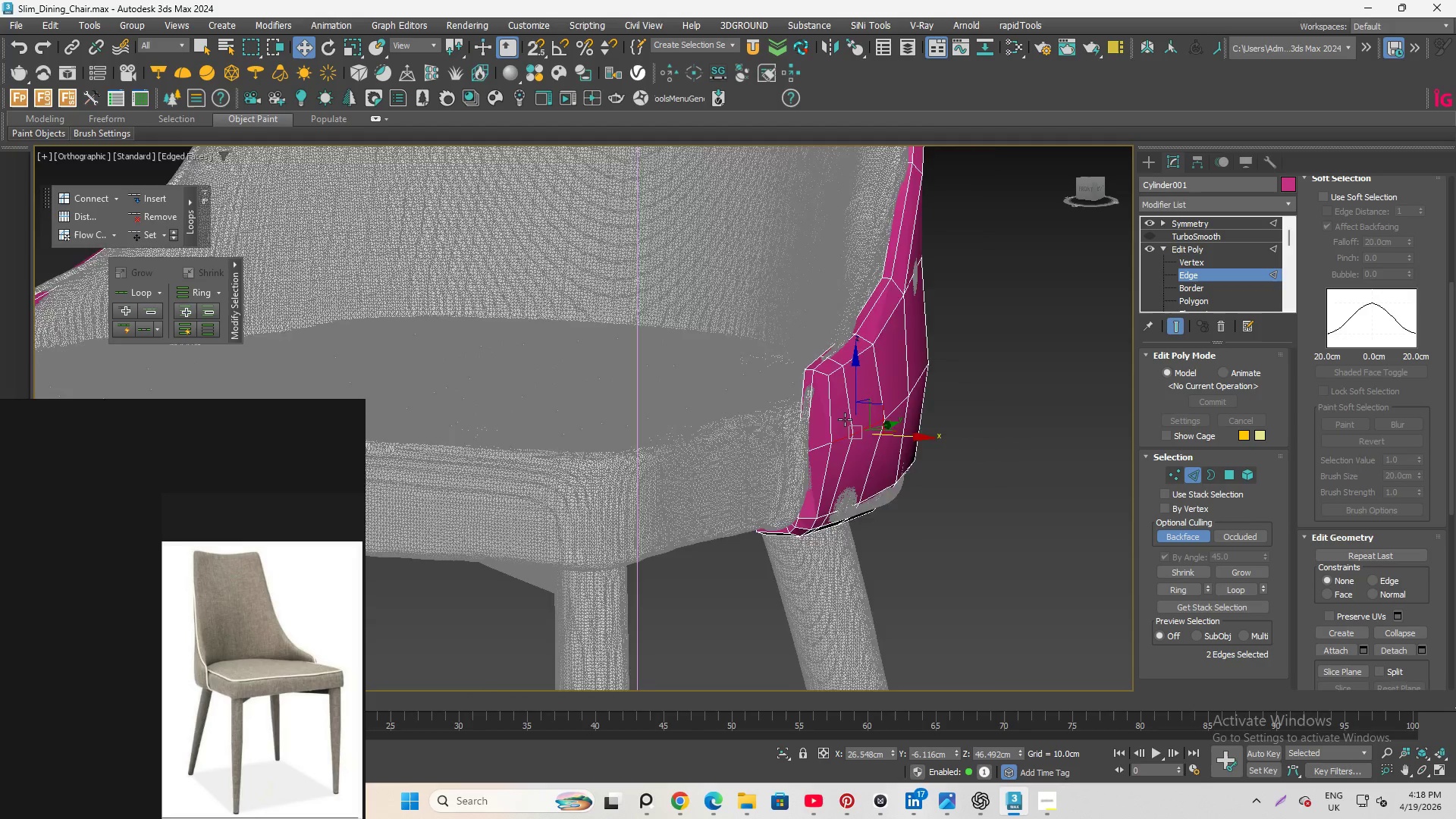 
key(Control+Z)
 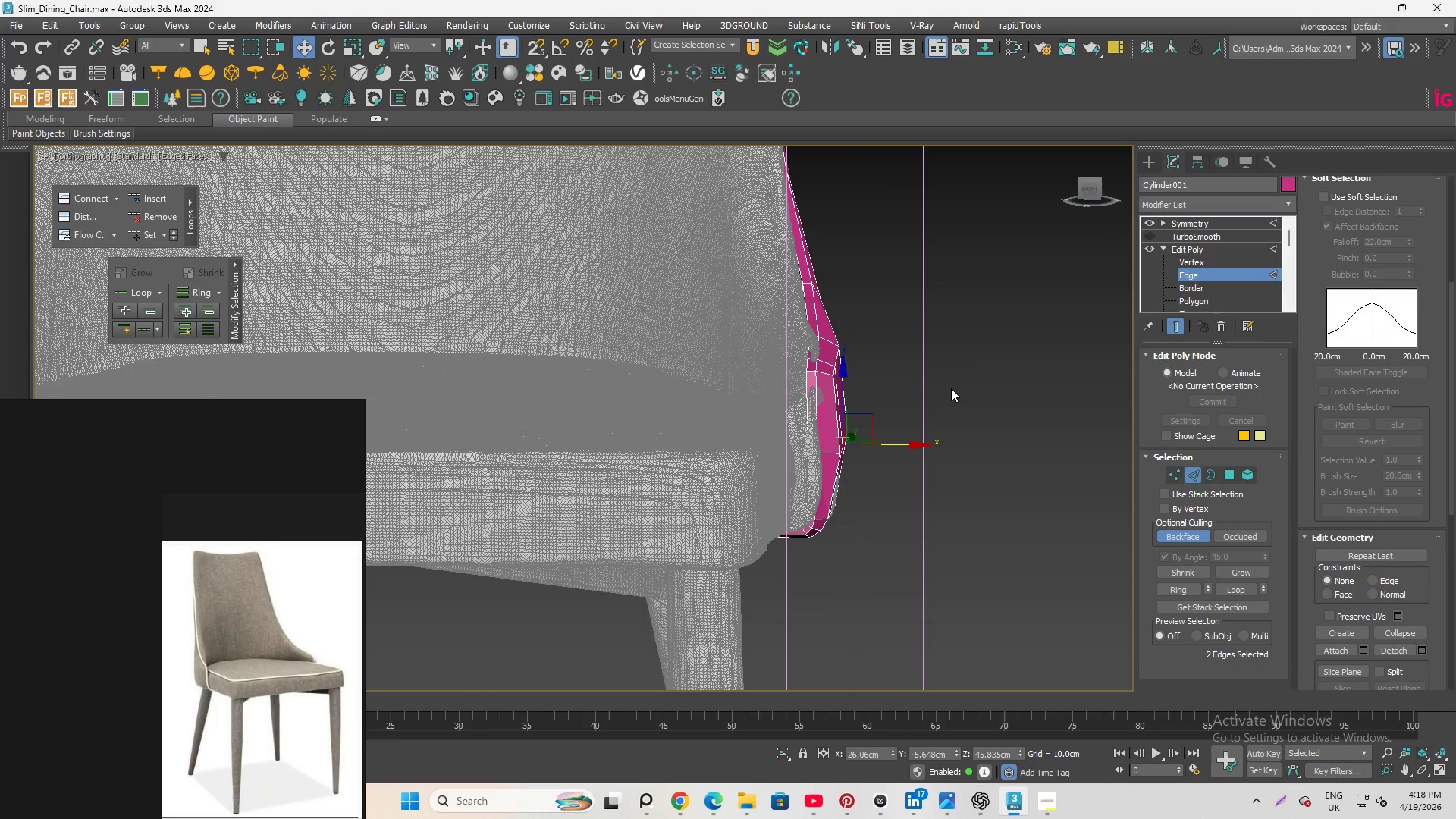 
left_click([952, 388])
 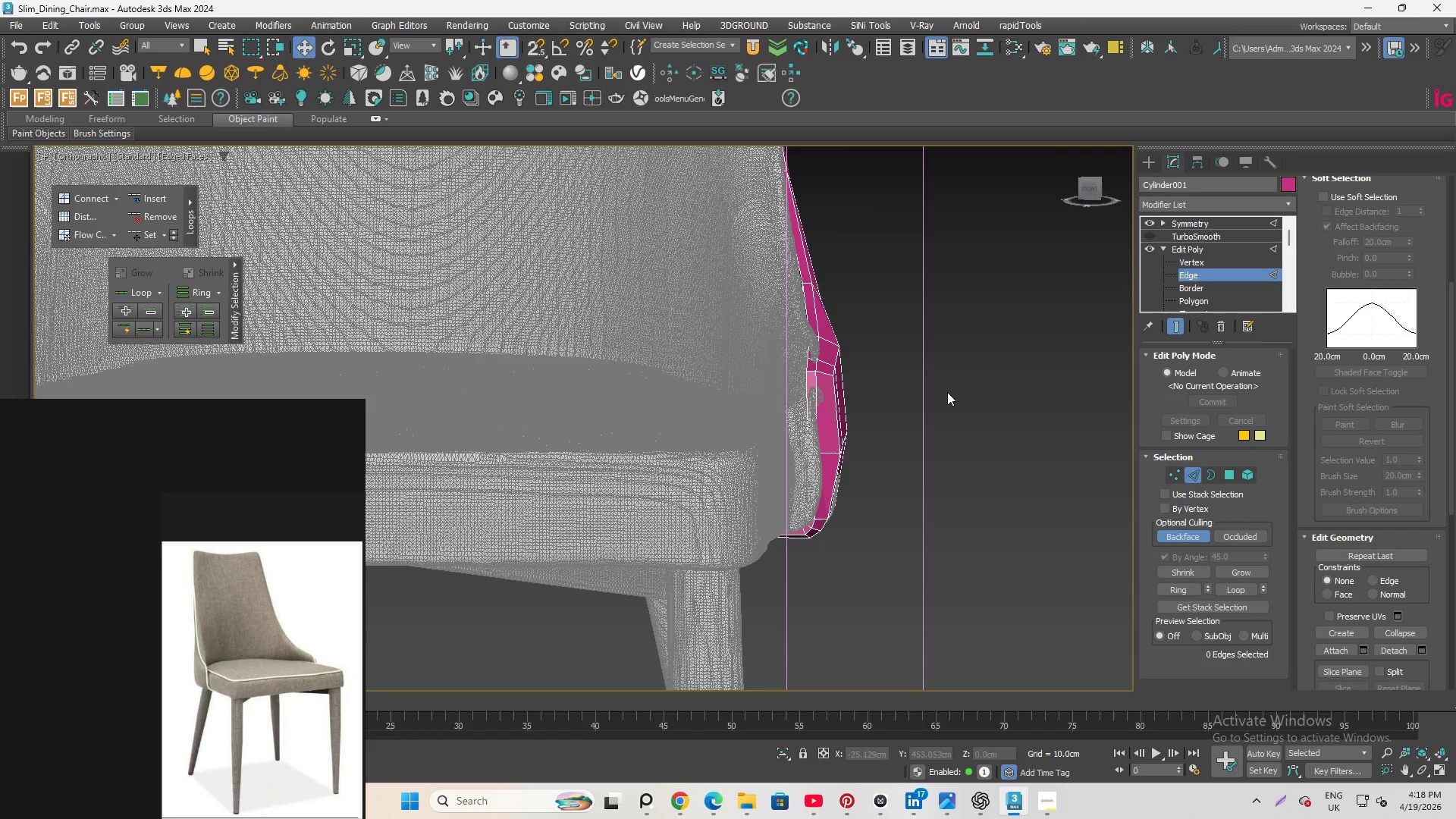 
left_click([958, 386])
 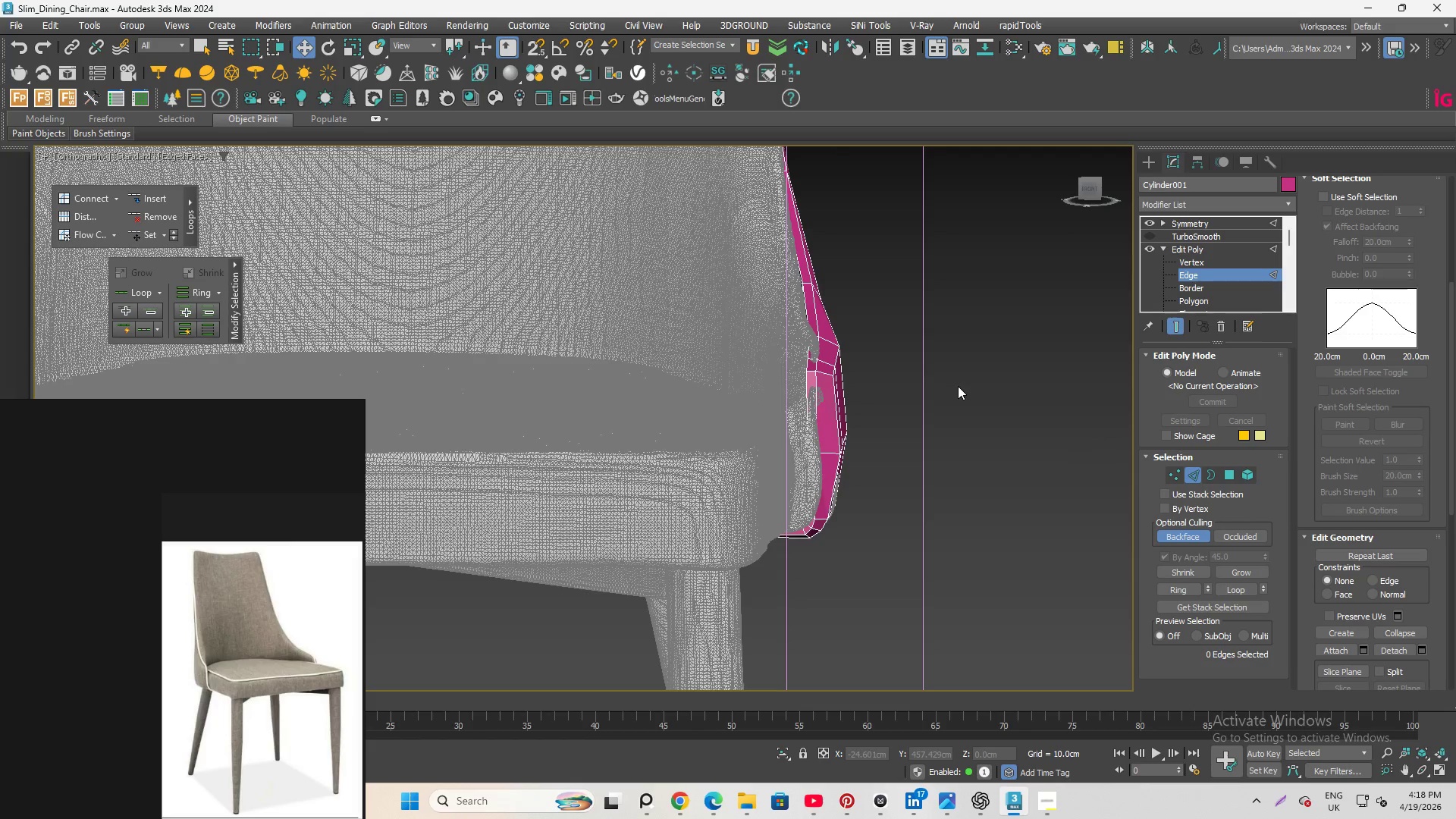 
scroll: coordinate [958, 386], scroll_direction: down, amount: 3.0
 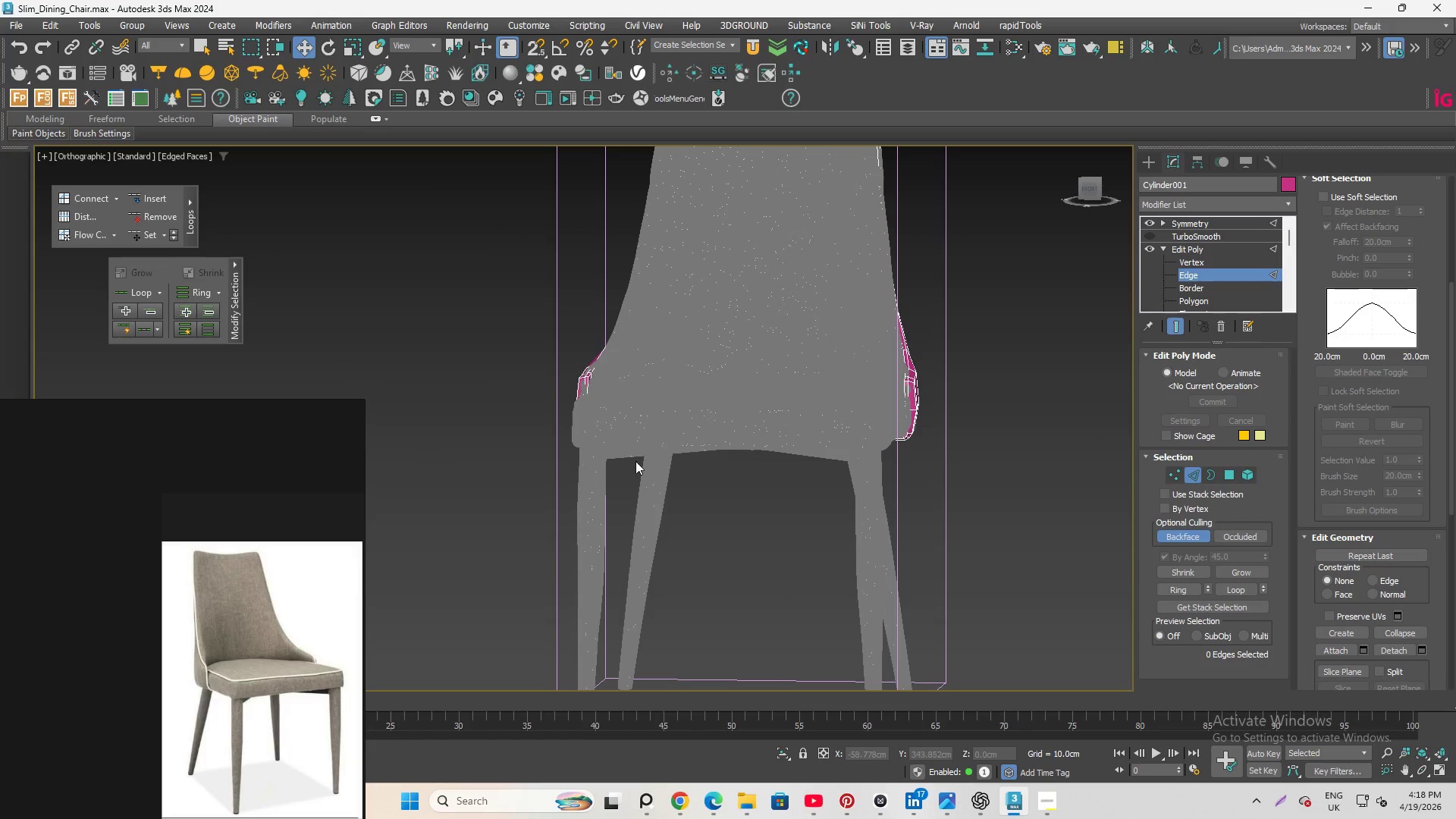 
hold_key(key=AltLeft, duration=1.23)
 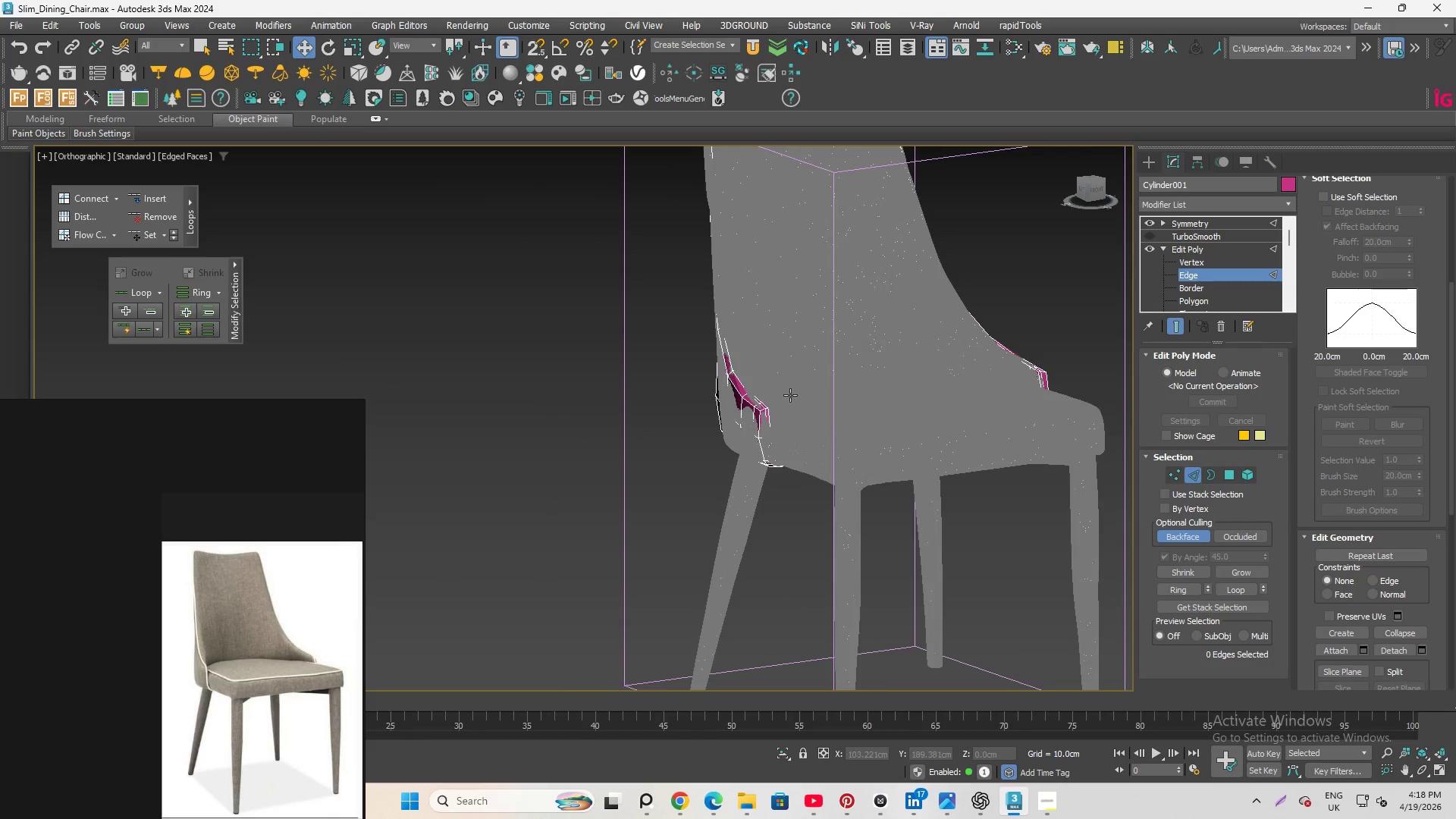 
scroll: coordinate [790, 398], scroll_direction: up, amount: 5.0
 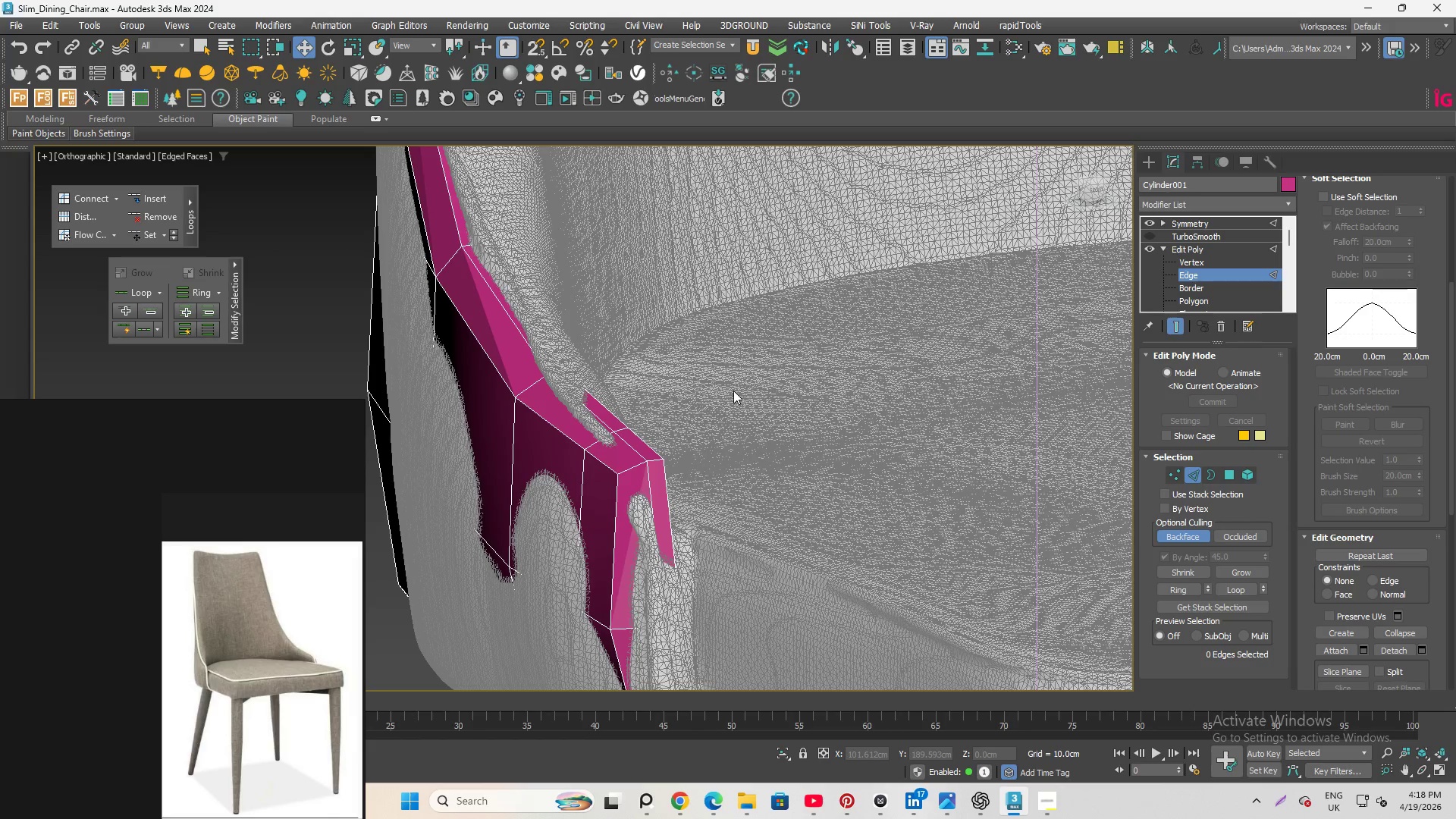 
hold_key(key=AltLeft, duration=2.12)
 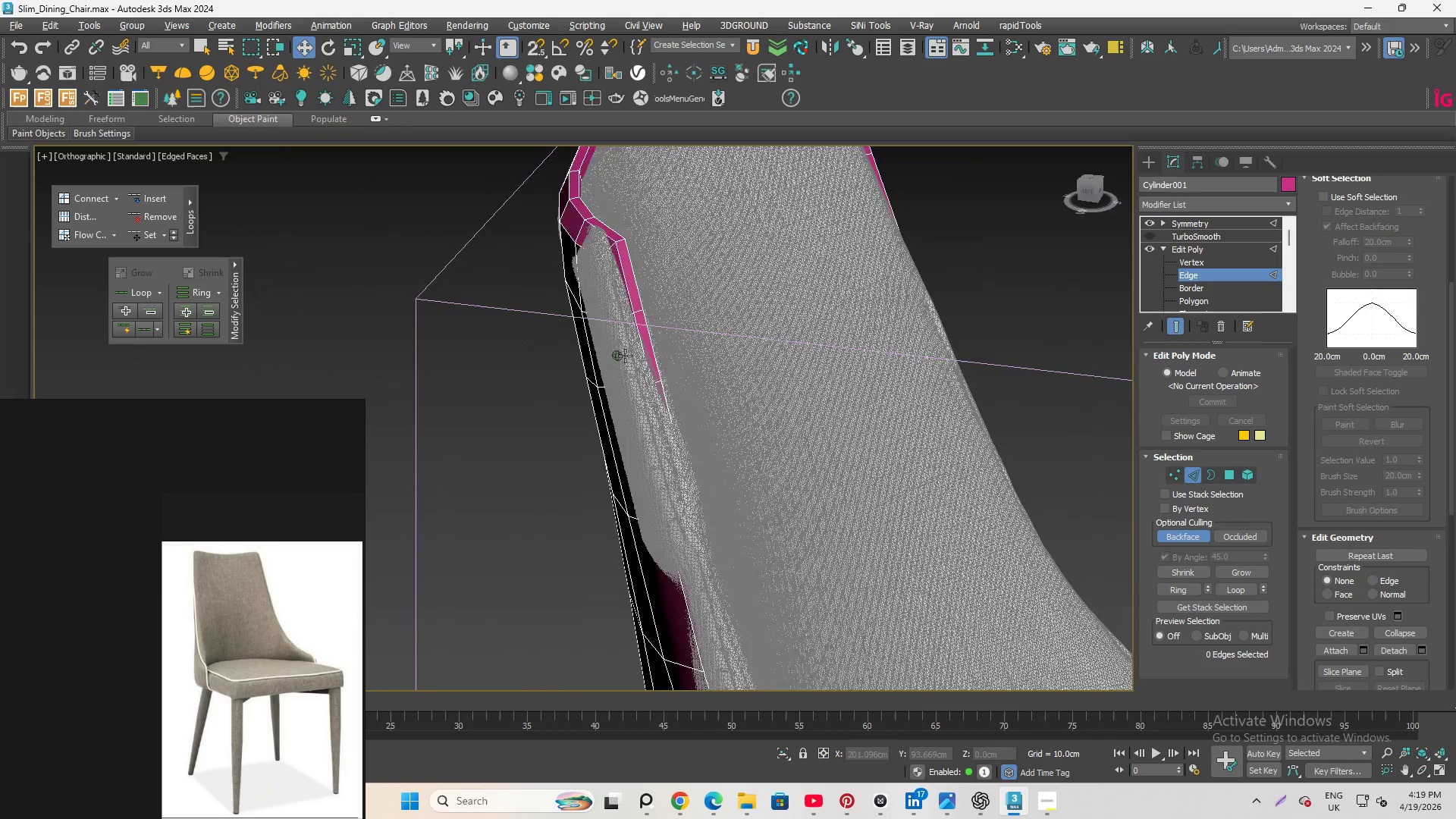 
scroll: coordinate [603, 237], scroll_direction: up, amount: 1.0
 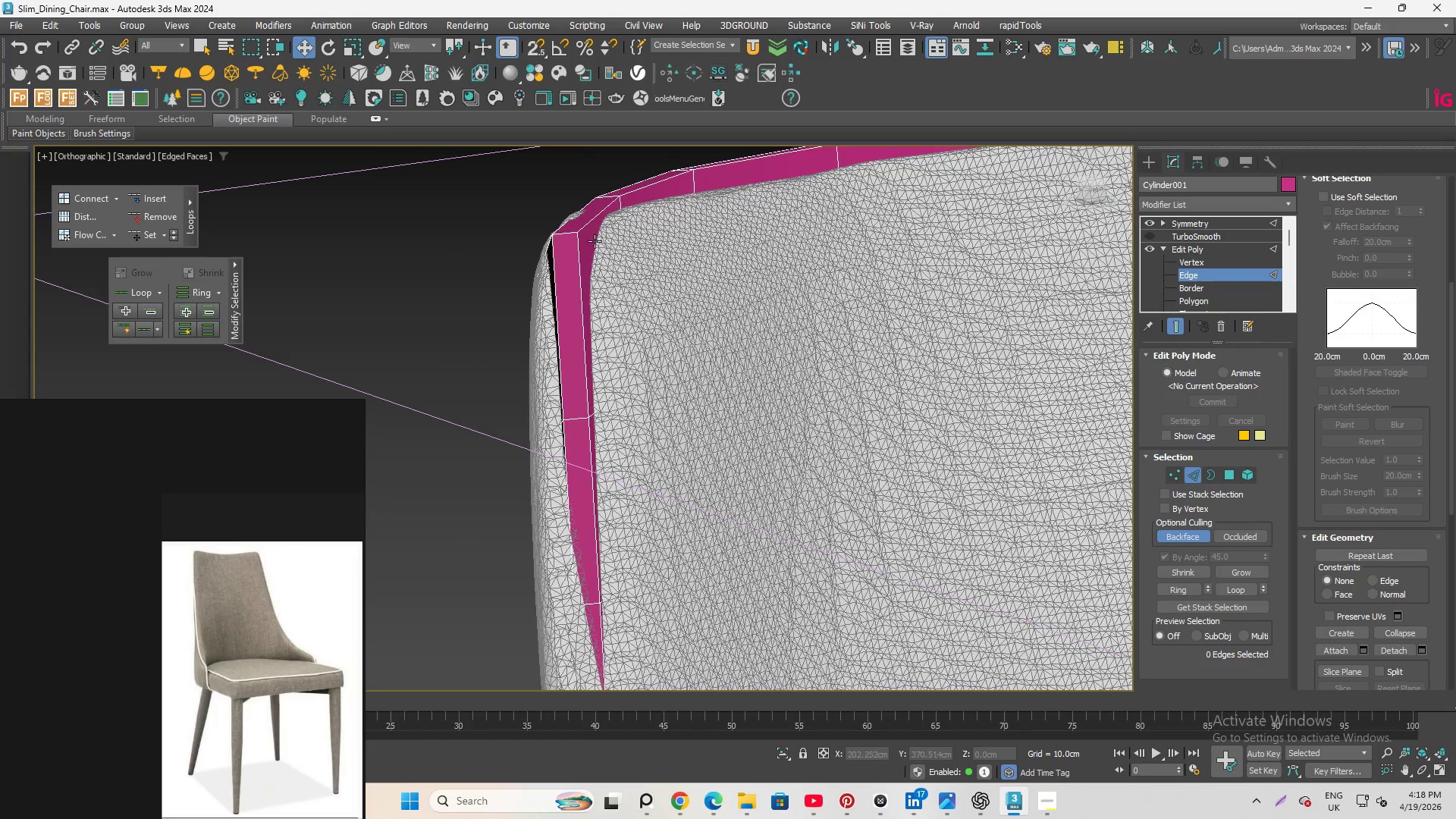 
hold_key(key=AltLeft, duration=2.86)
 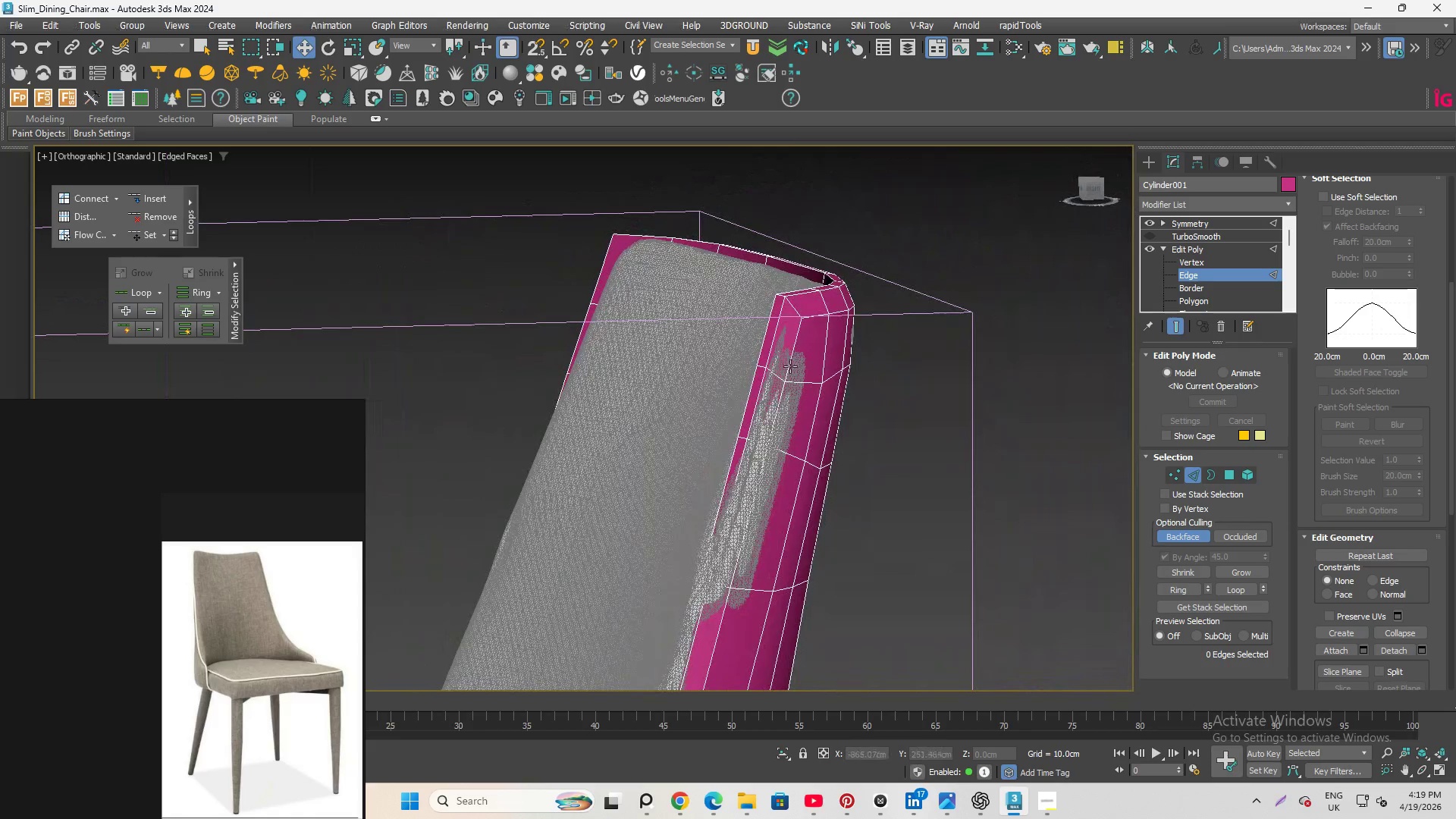 
scroll: coordinate [628, 237], scroll_direction: down, amount: 4.0
 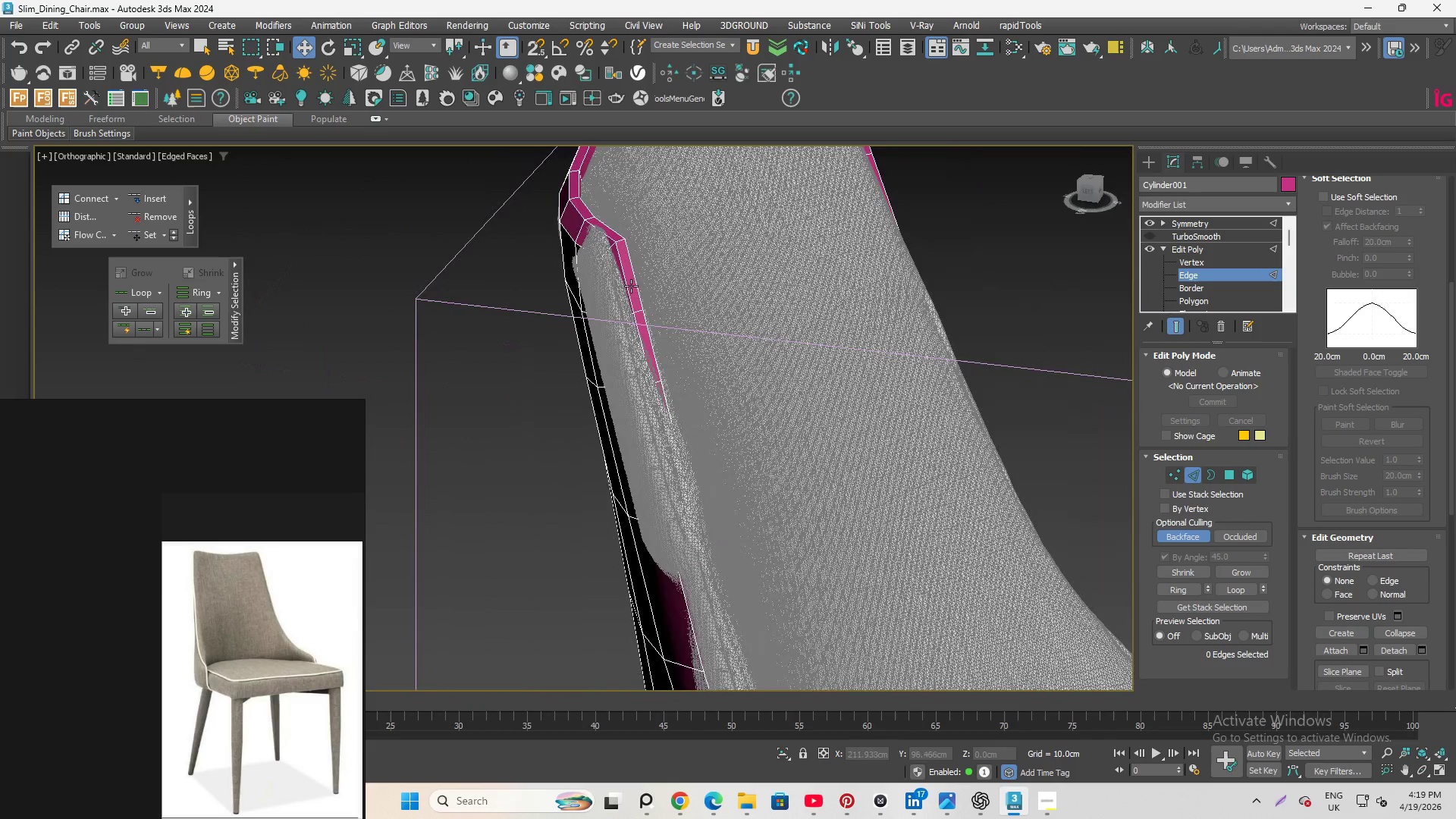 
scroll: coordinate [789, 366], scroll_direction: up, amount: 4.0
 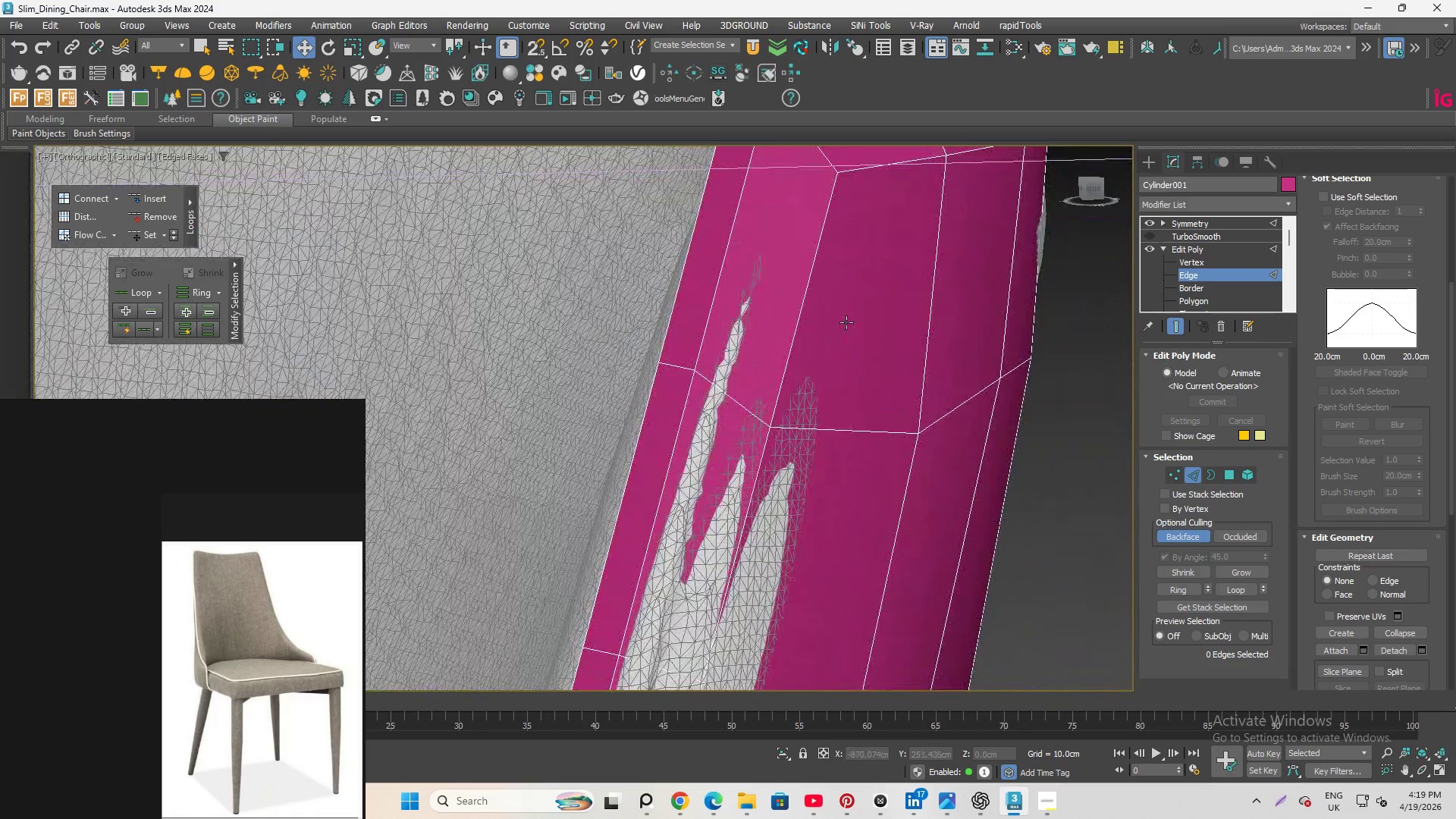 
hold_key(key=AltLeft, duration=4.7)
 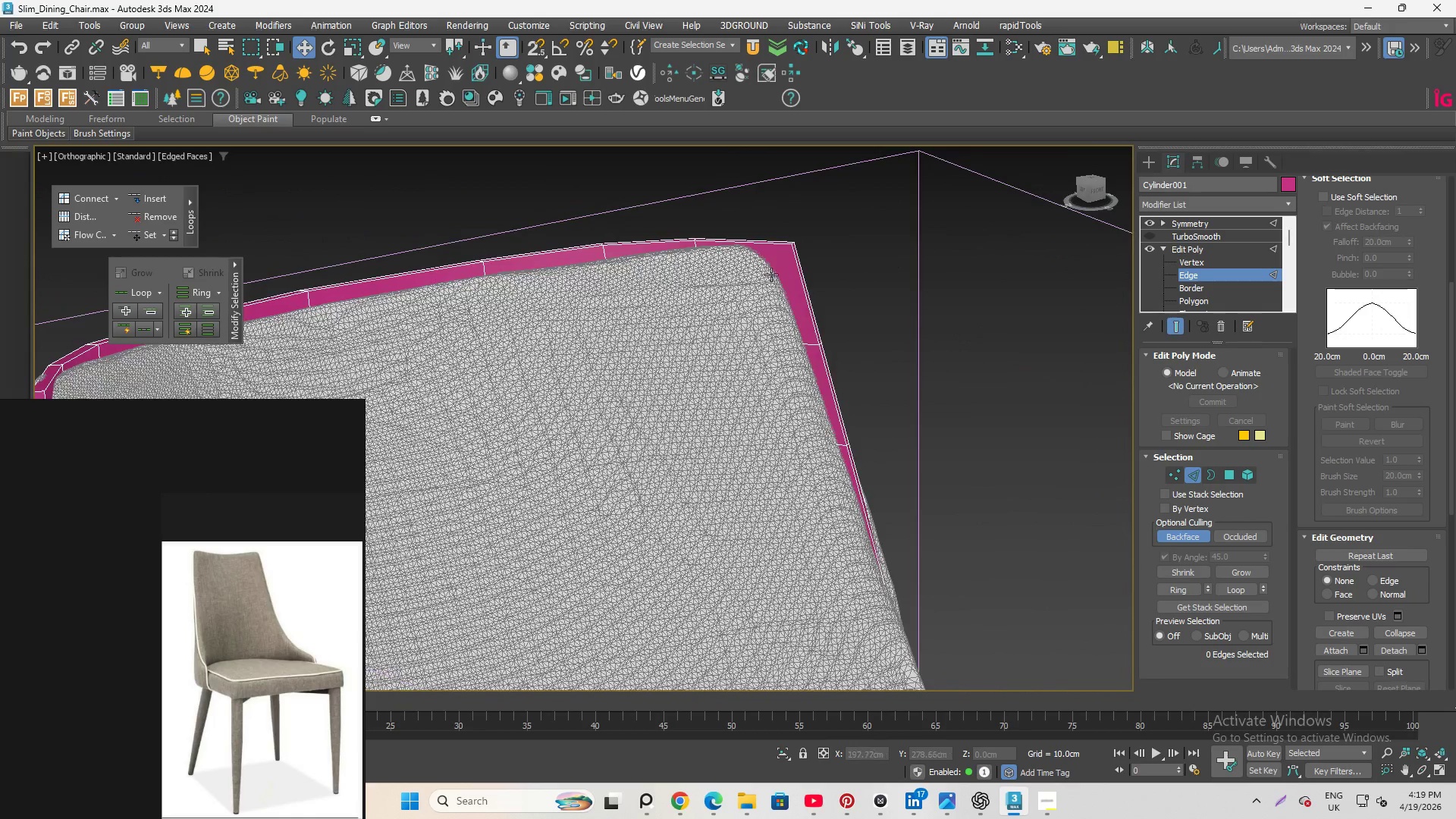 
scroll: coordinate [829, 327], scroll_direction: down, amount: 3.0
 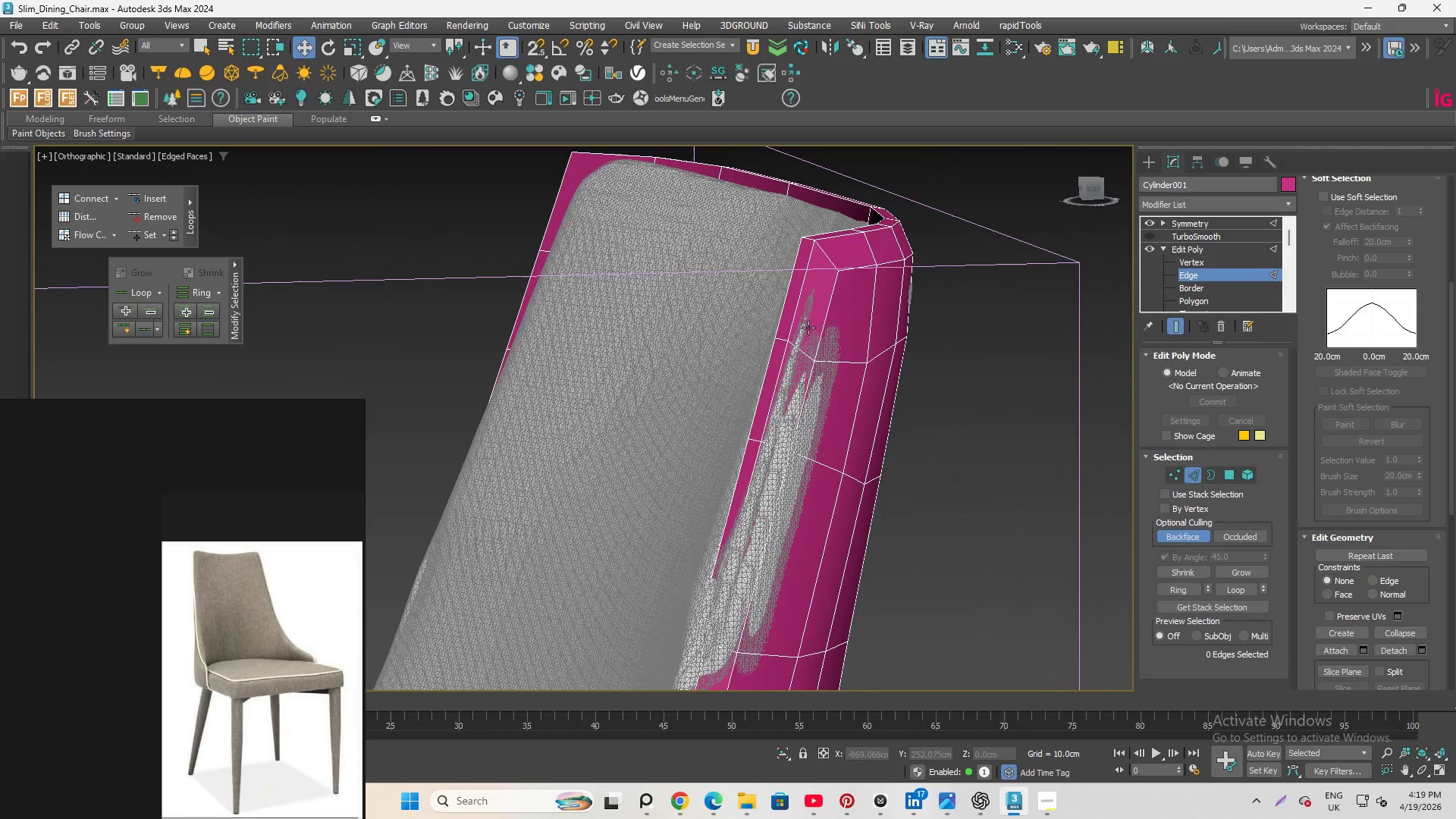 
scroll: coordinate [573, 304], scroll_direction: none, amount: 0.0
 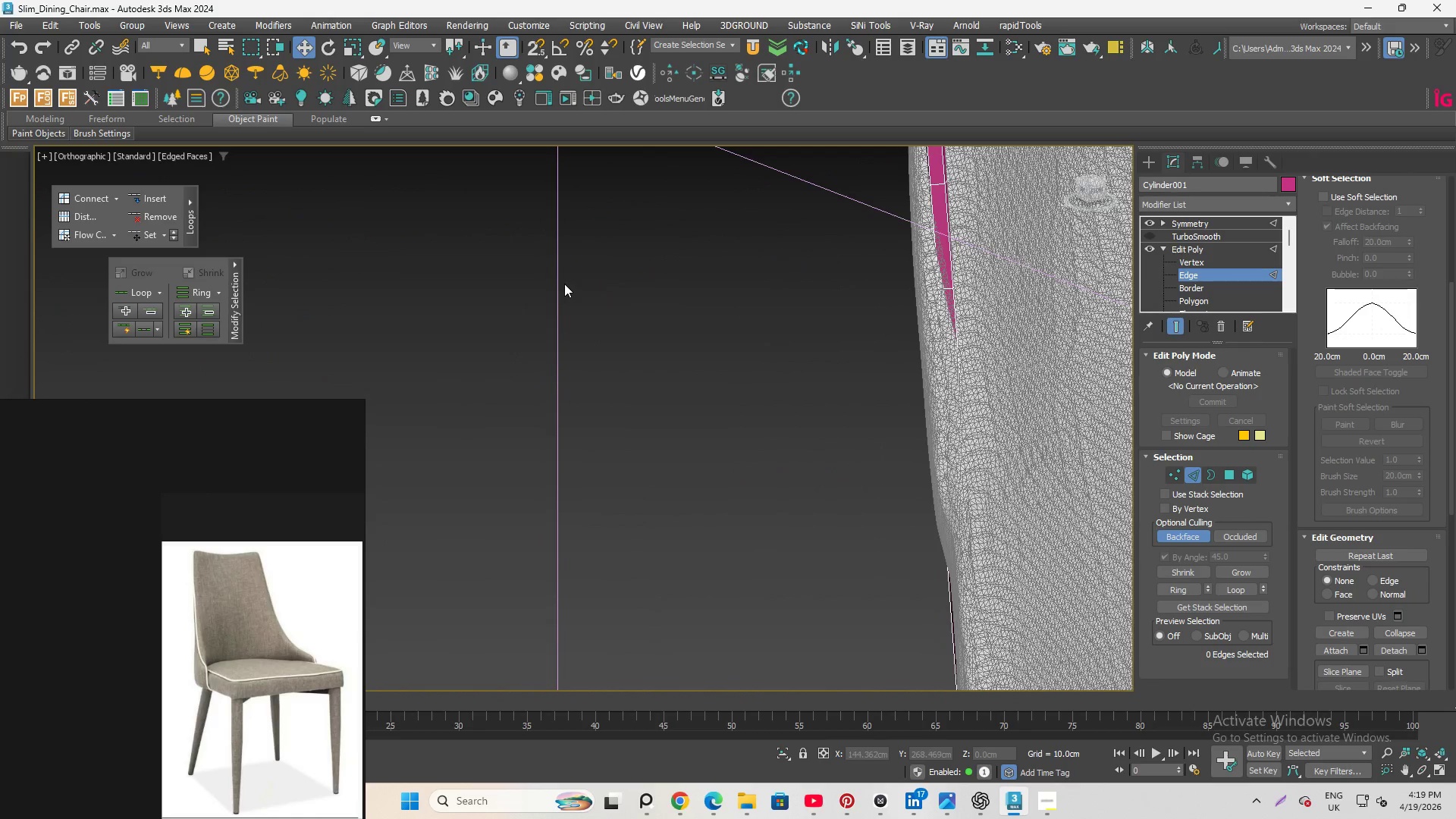 
scroll: coordinate [681, 214], scroll_direction: up, amount: 1.0
 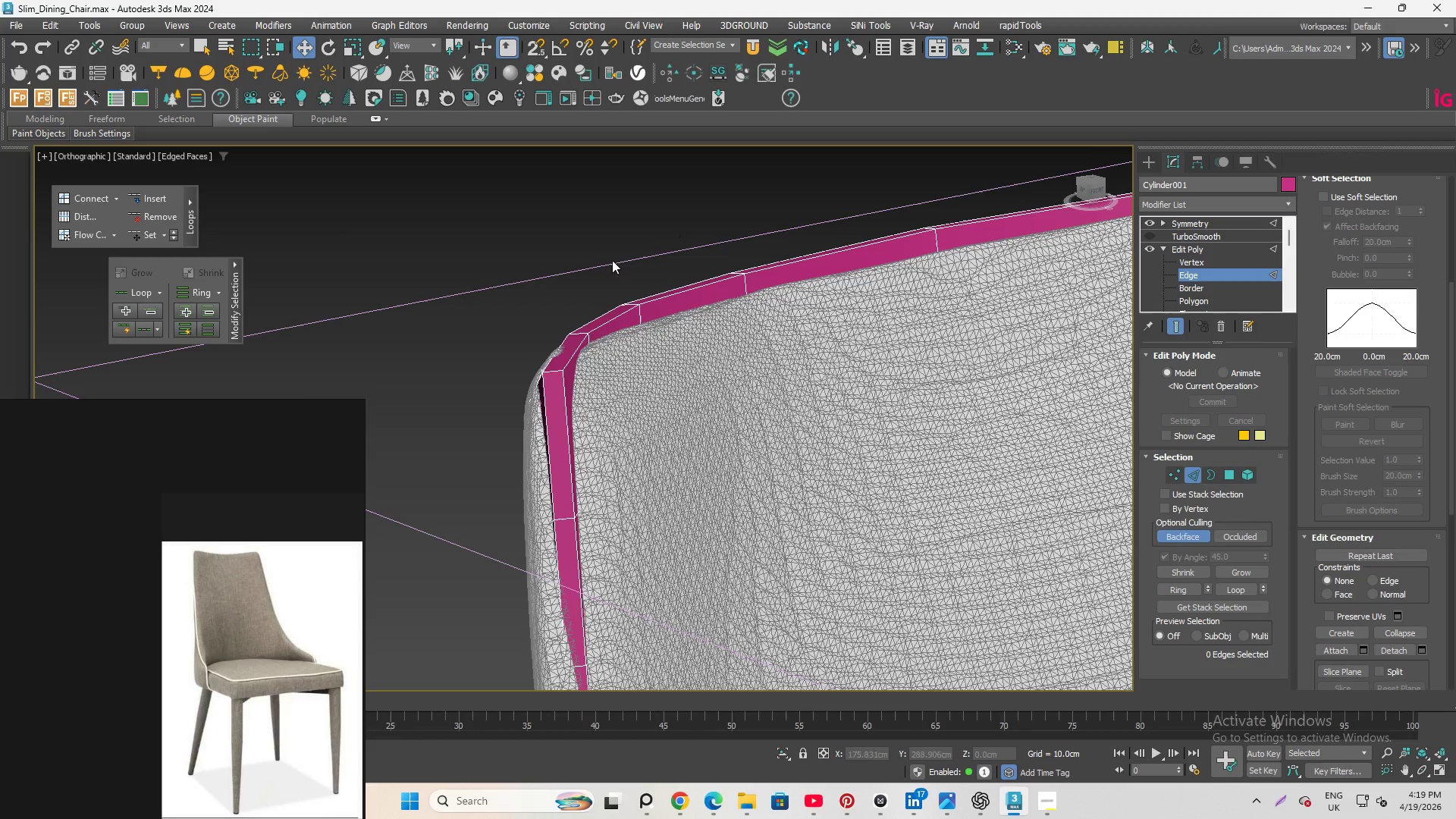 
scroll: coordinate [594, 283], scroll_direction: down, amount: 2.0
 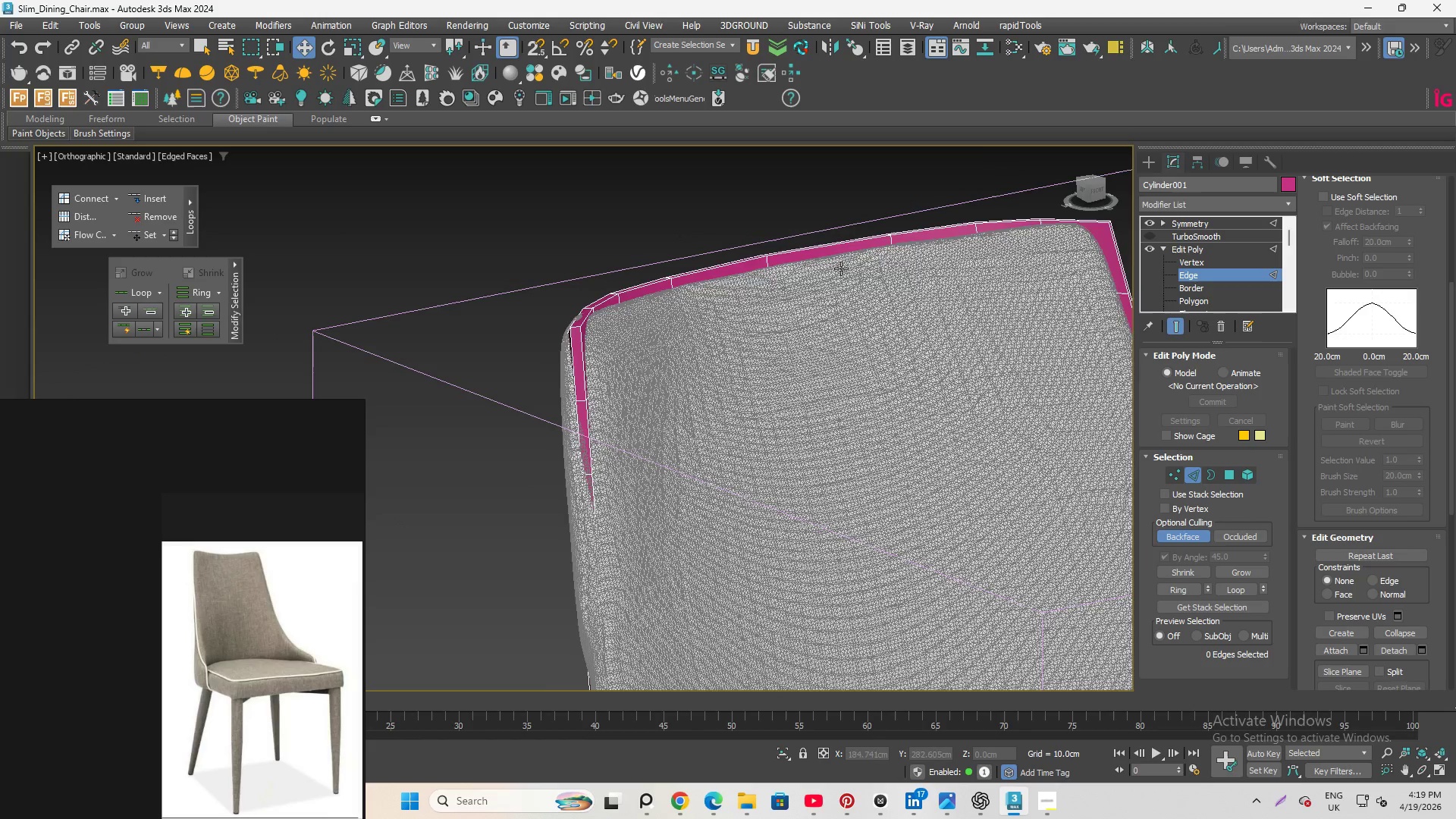 
hold_key(key=AltLeft, duration=1.36)
 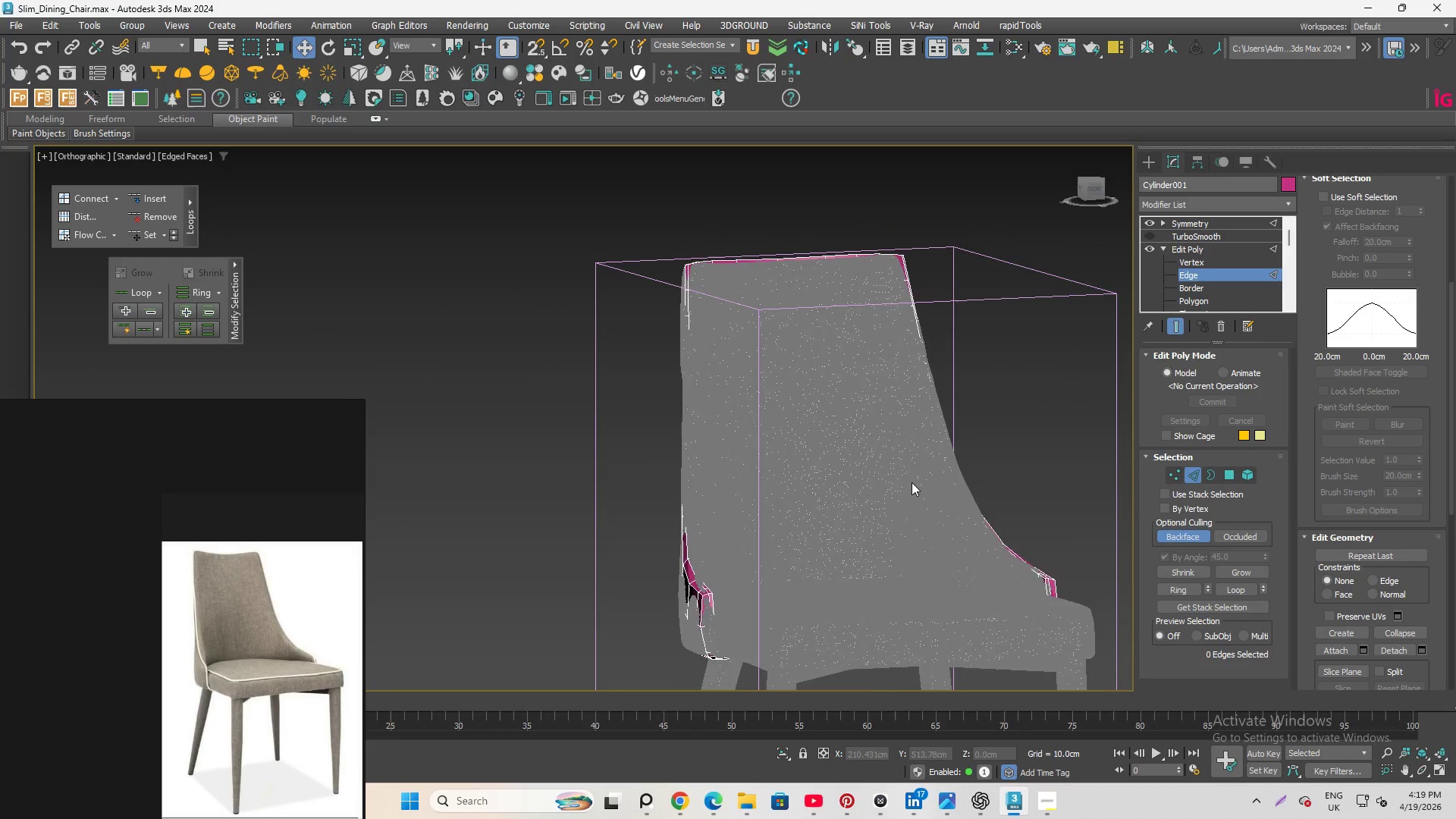 
scroll: coordinate [756, 276], scroll_direction: down, amount: 3.0
 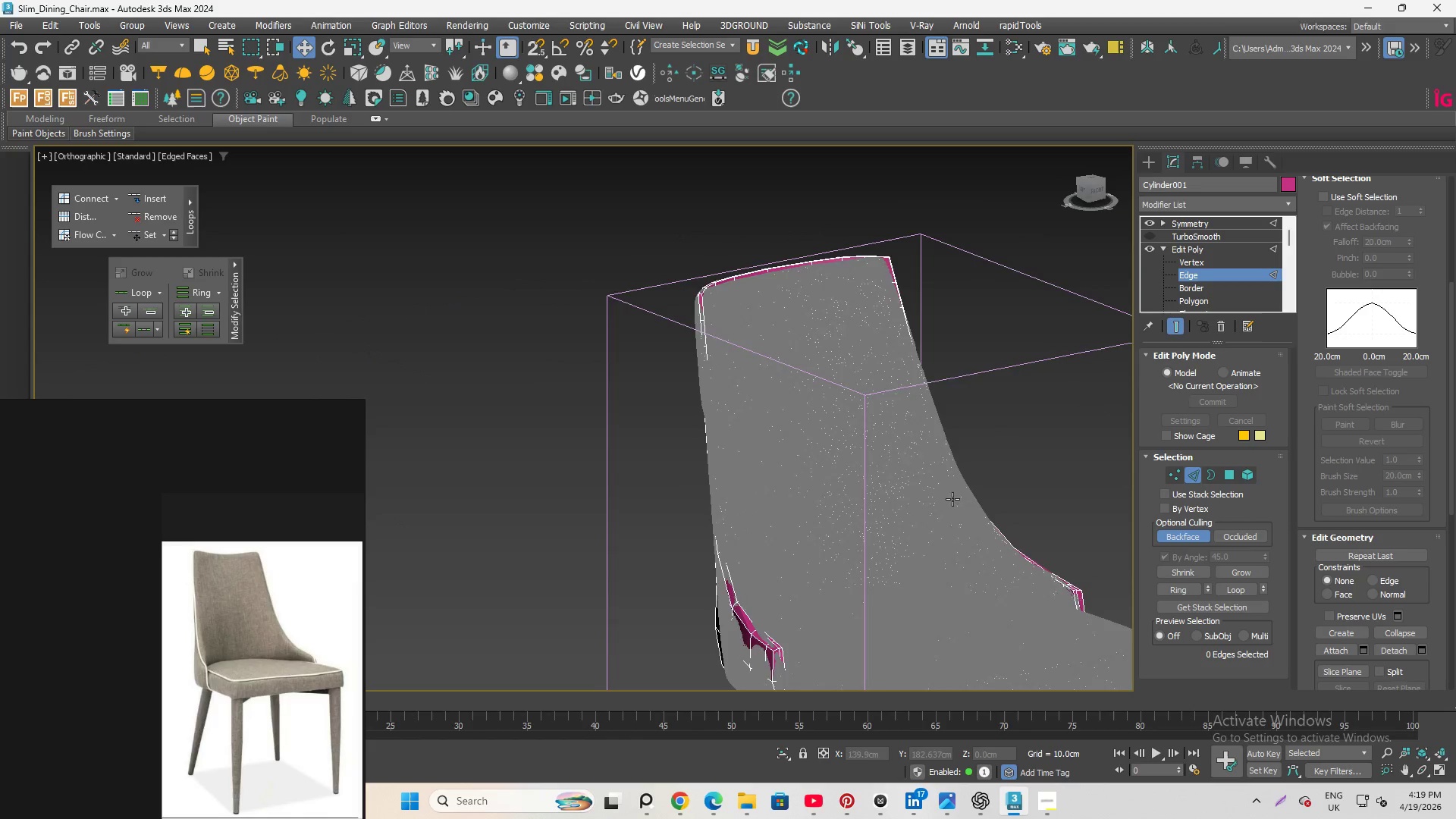 
key(F4)
 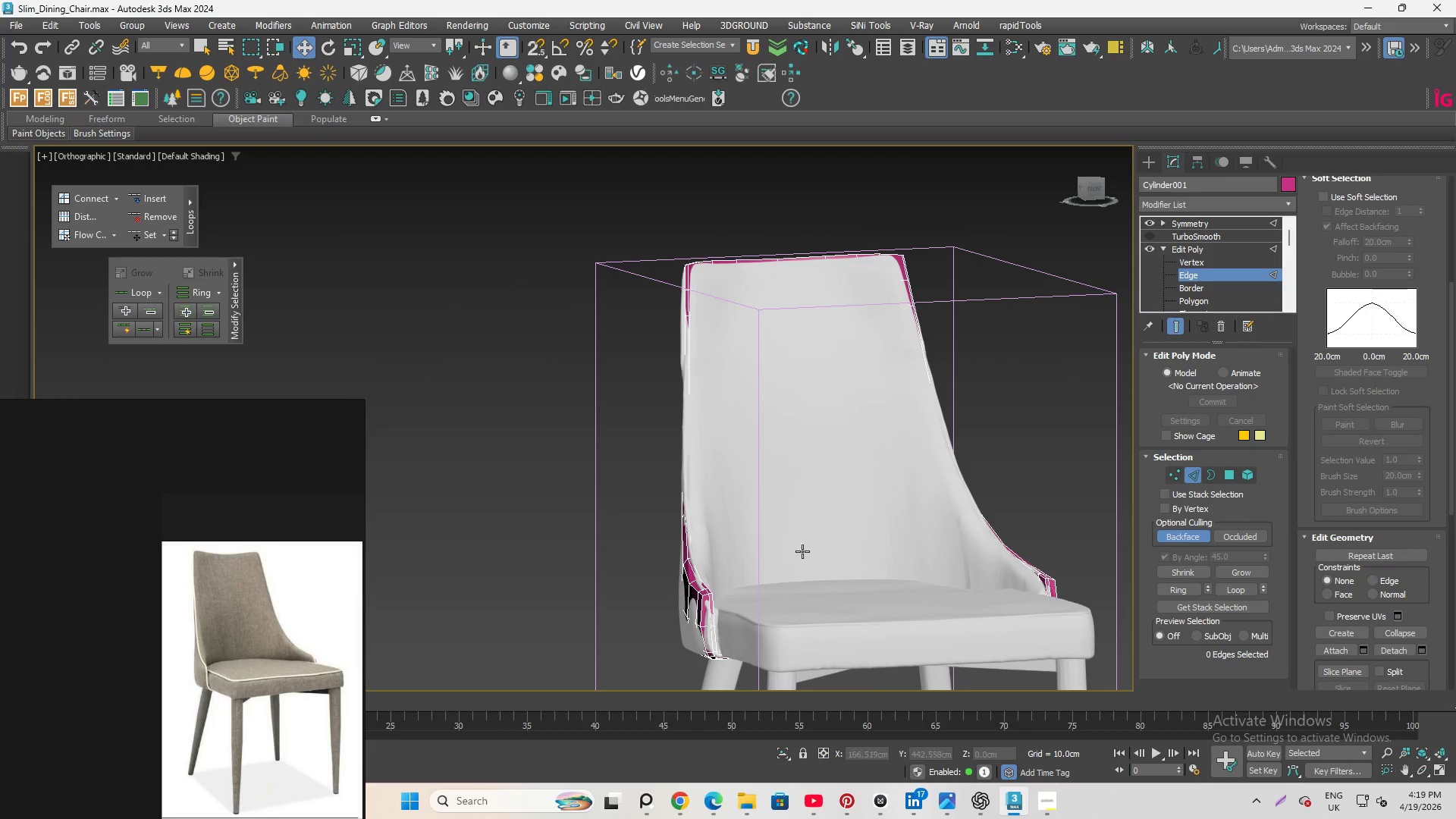 
hold_key(key=AltLeft, duration=1.83)
 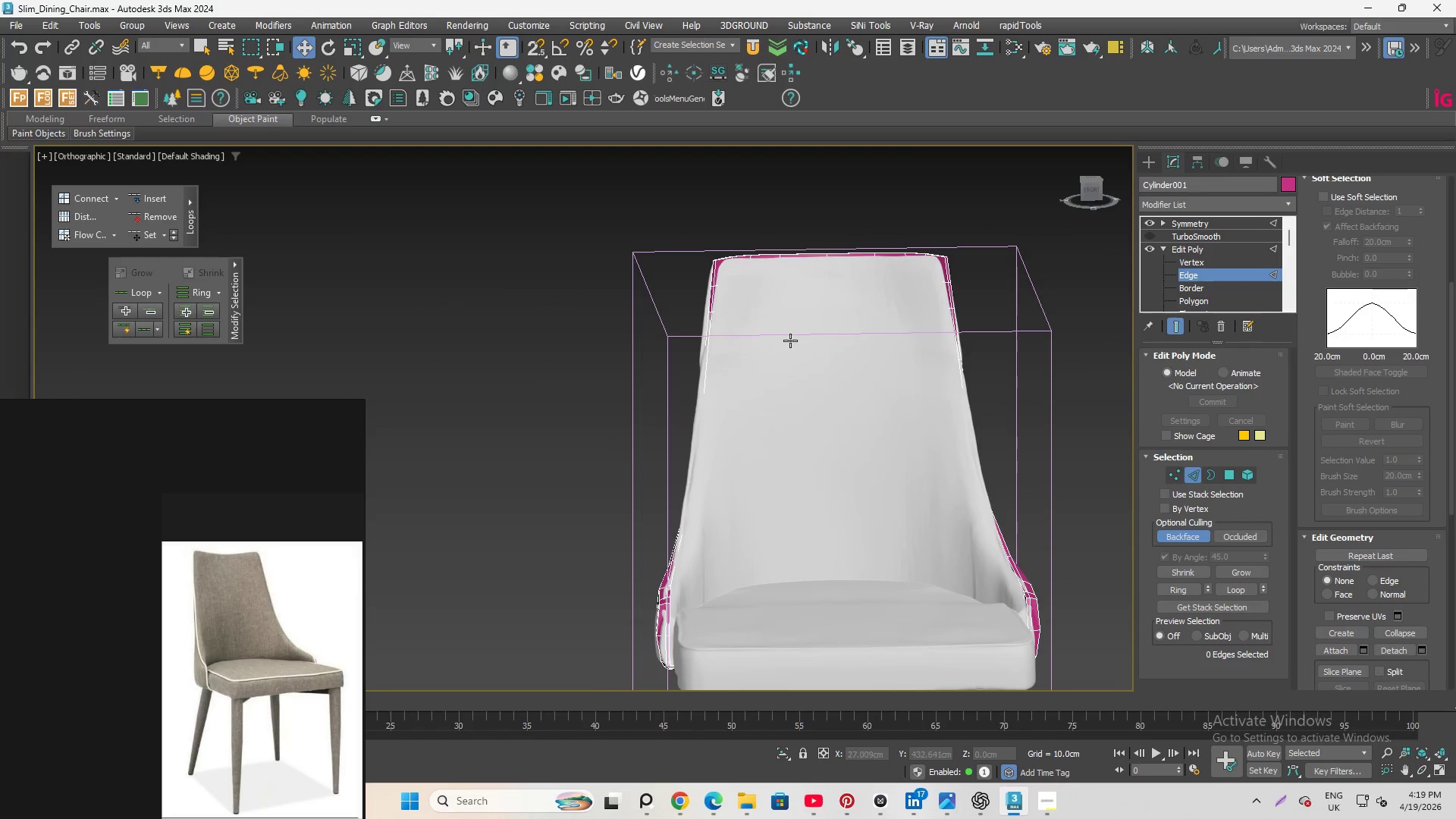 
key(Alt+Q)
 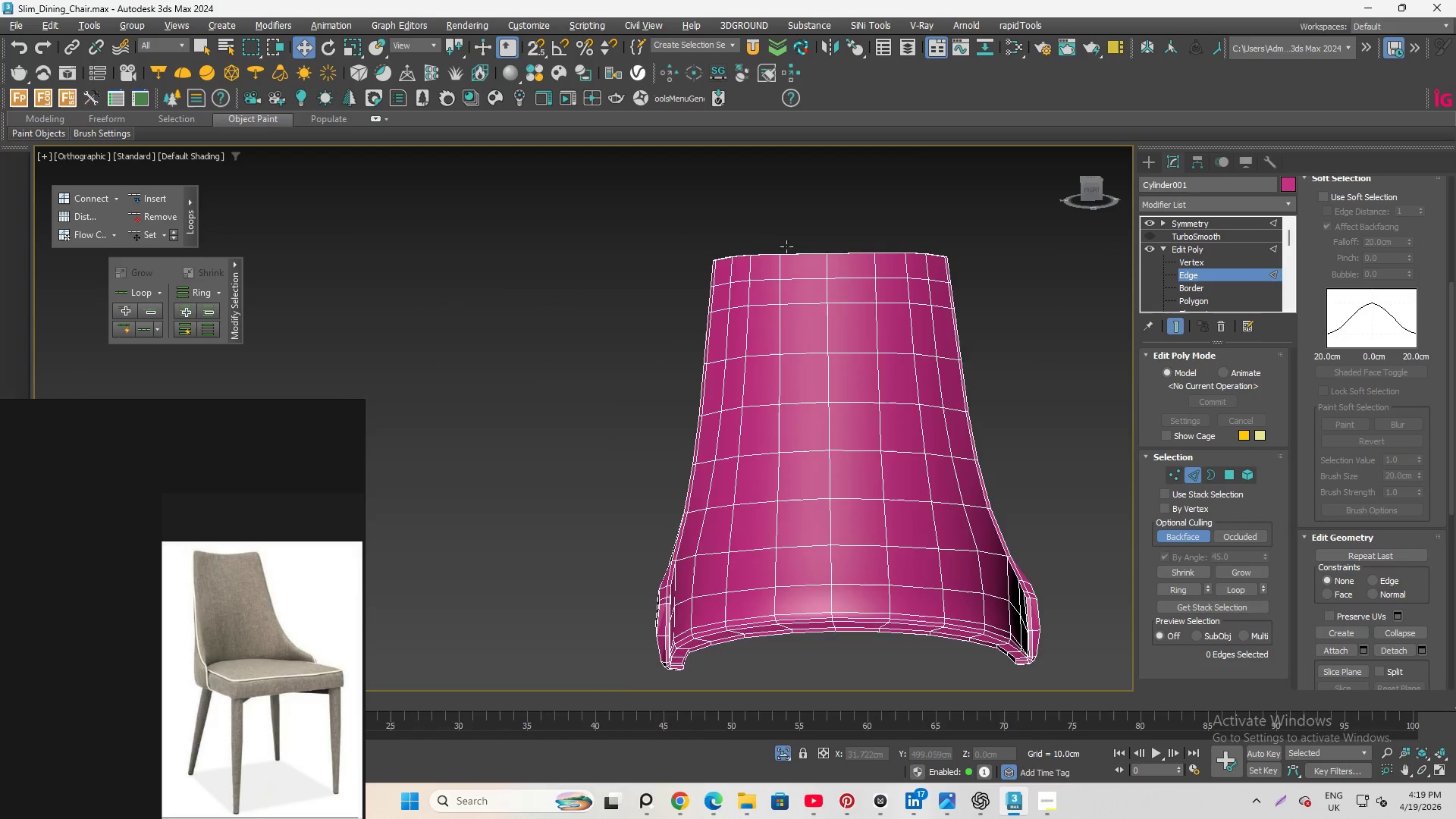 
hold_key(key=AltLeft, duration=1.3)
 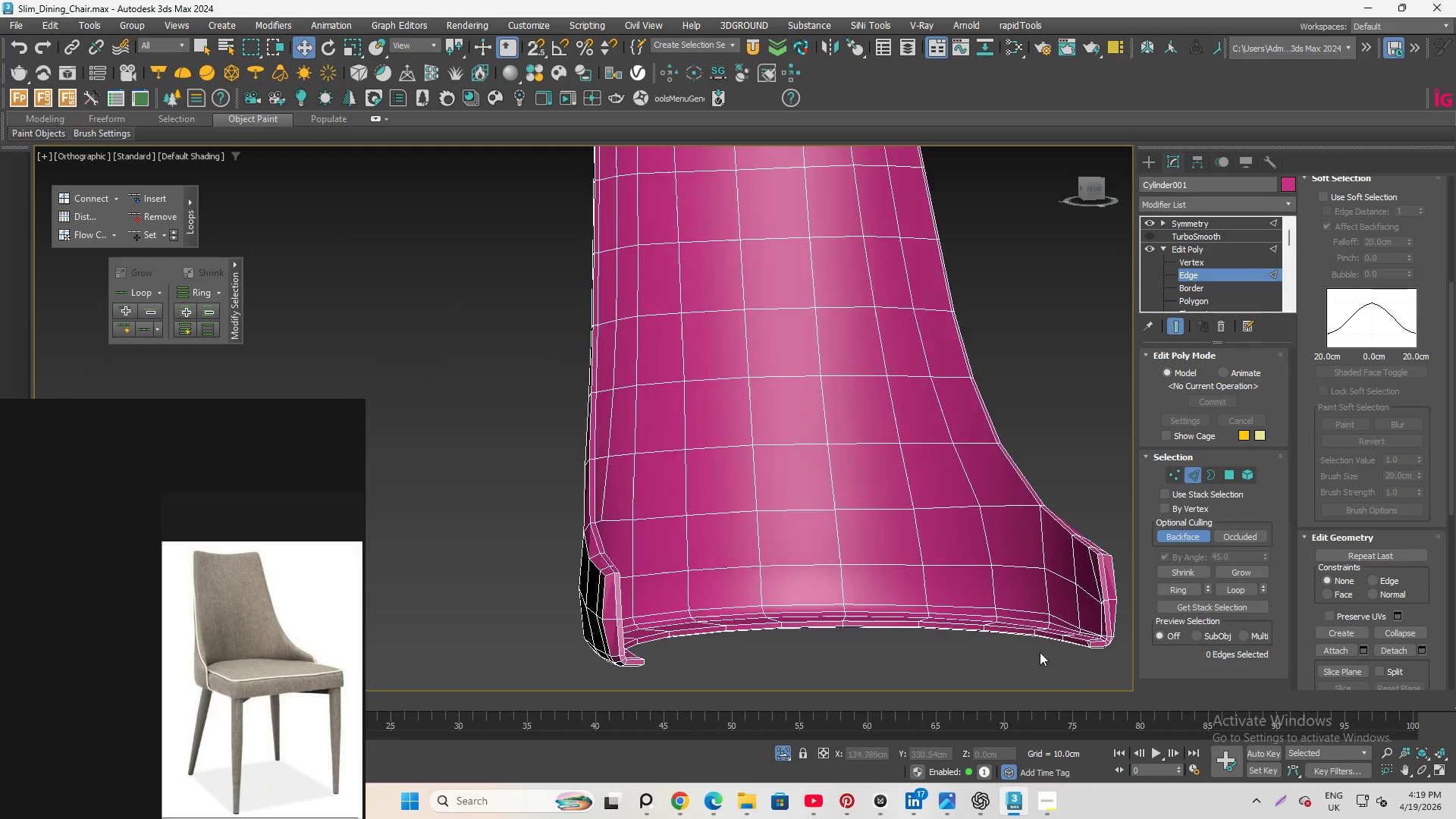 
scroll: coordinate [815, 347], scroll_direction: none, amount: 0.0
 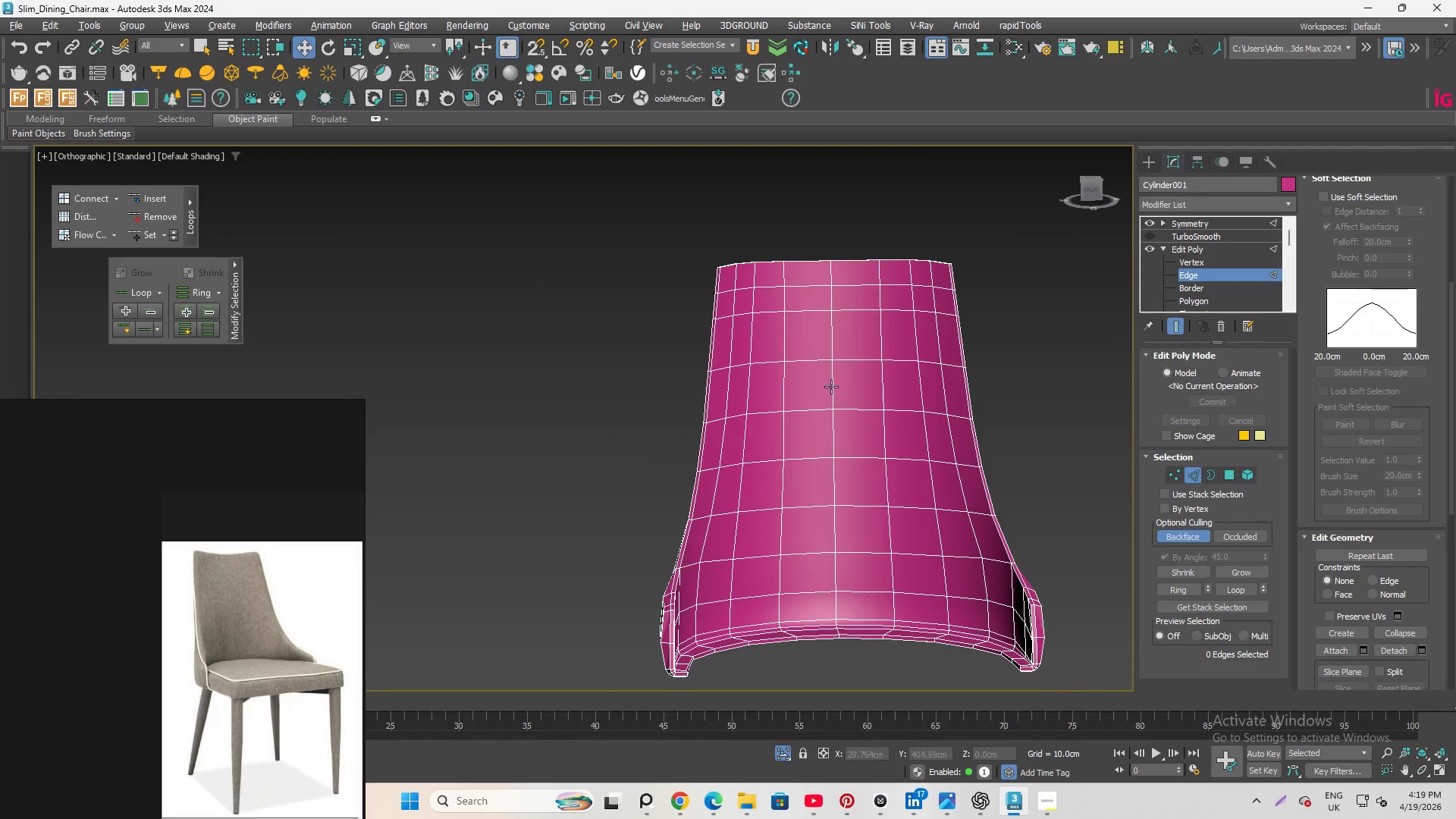 
hold_key(key=AltLeft, duration=0.77)
 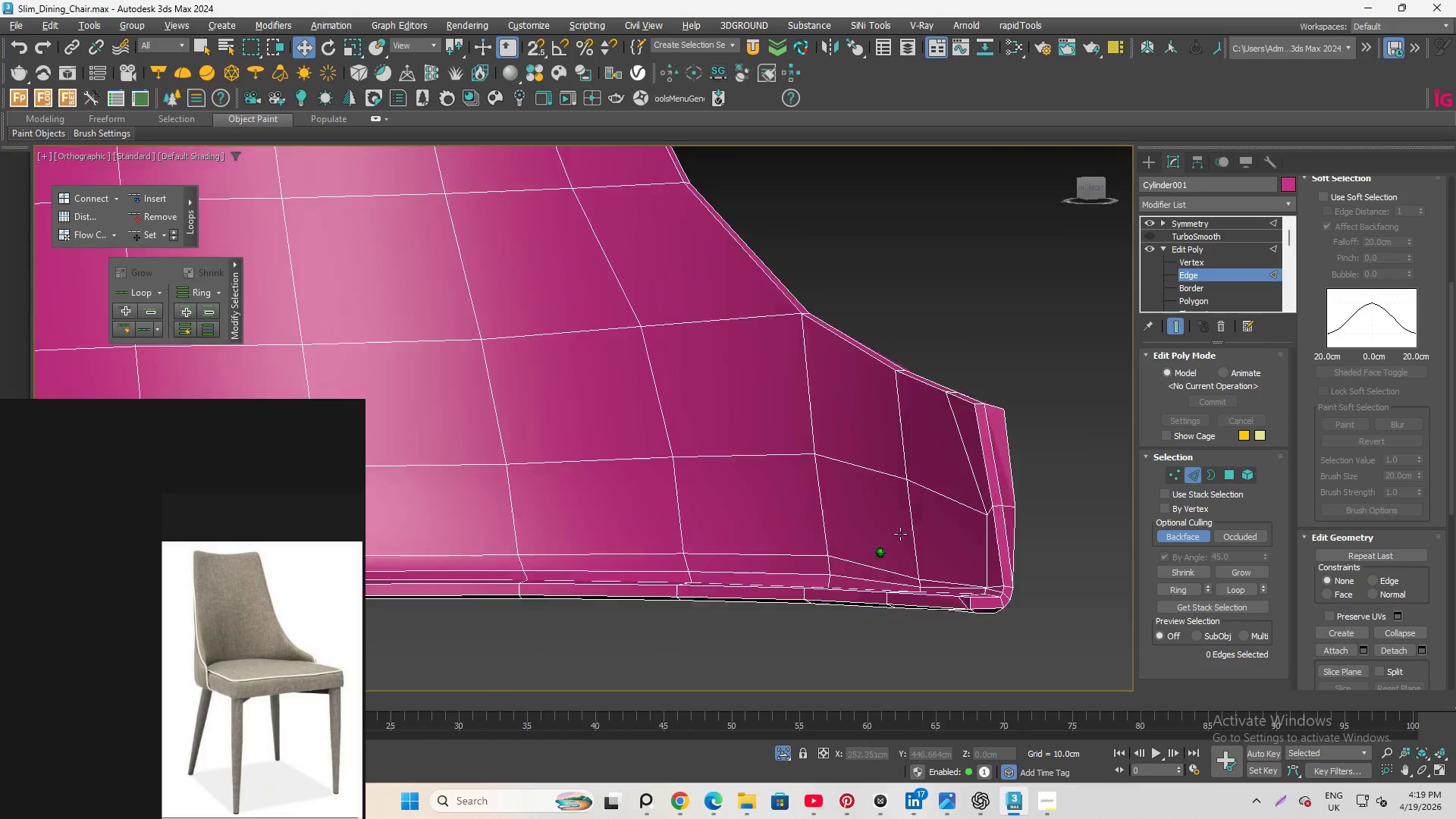 
scroll: coordinate [950, 617], scroll_direction: up, amount: 5.0
 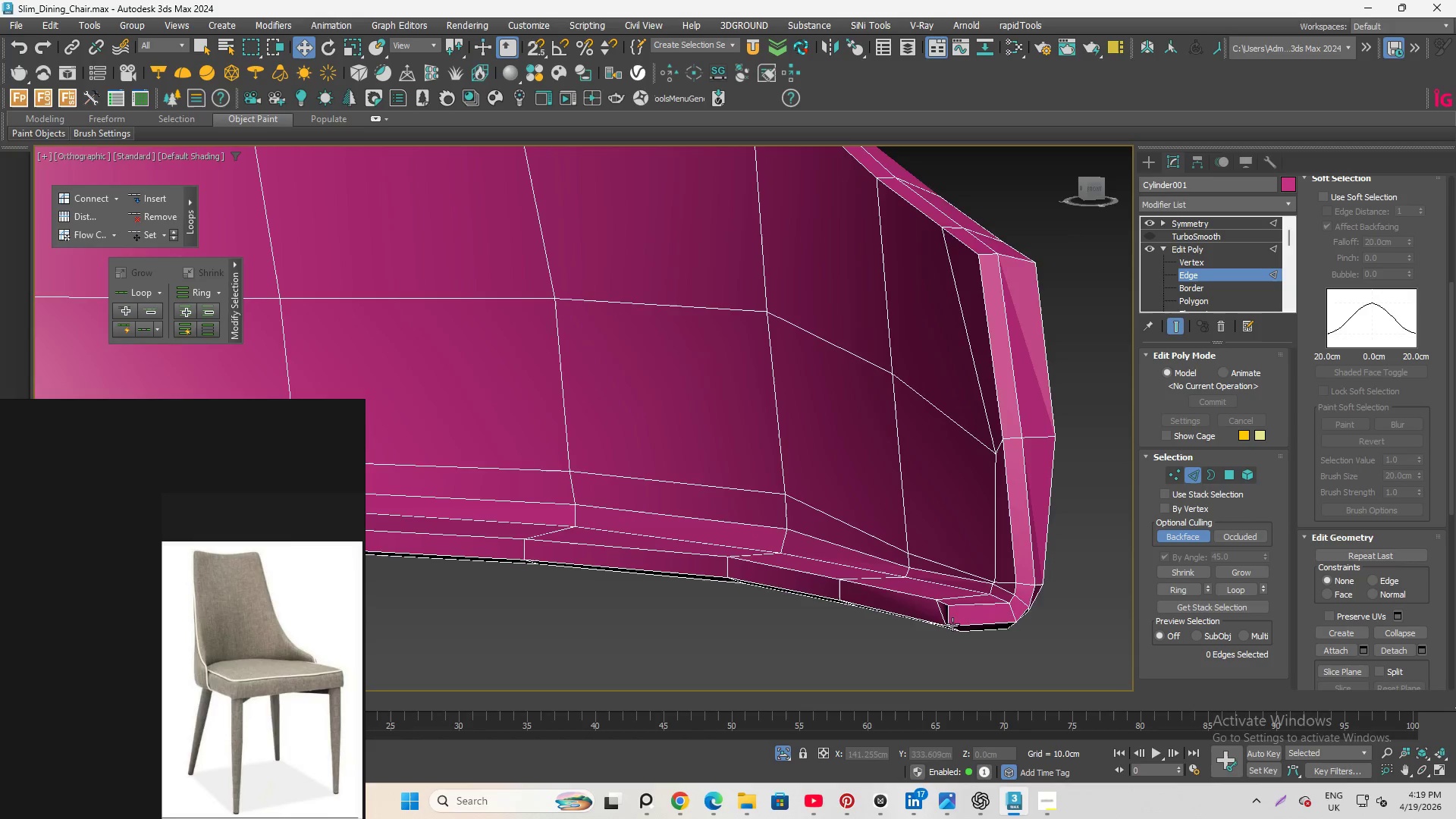 
hold_key(key=AltLeft, duration=3.14)
 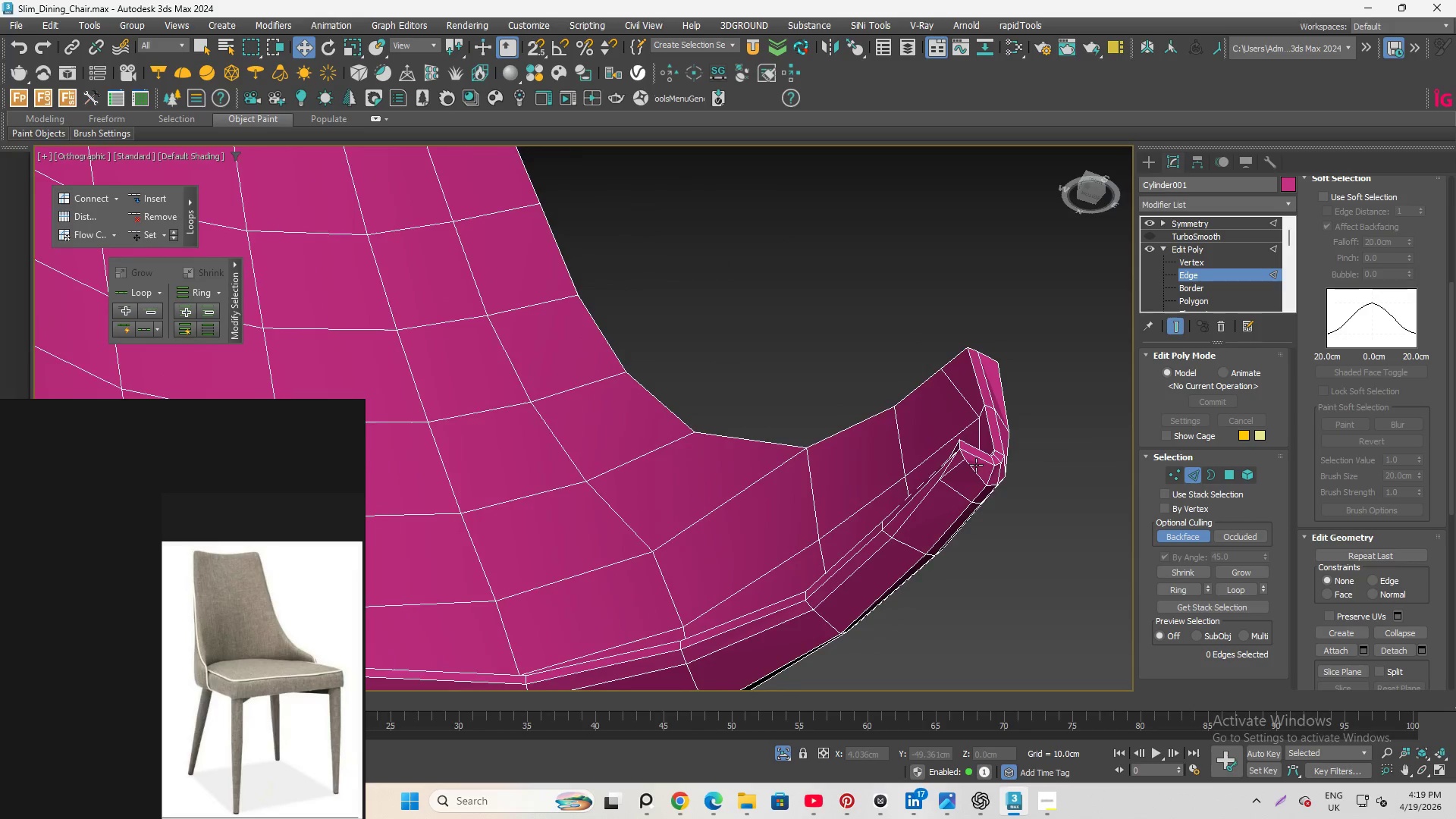 
scroll: coordinate [867, 476], scroll_direction: down, amount: 3.0
 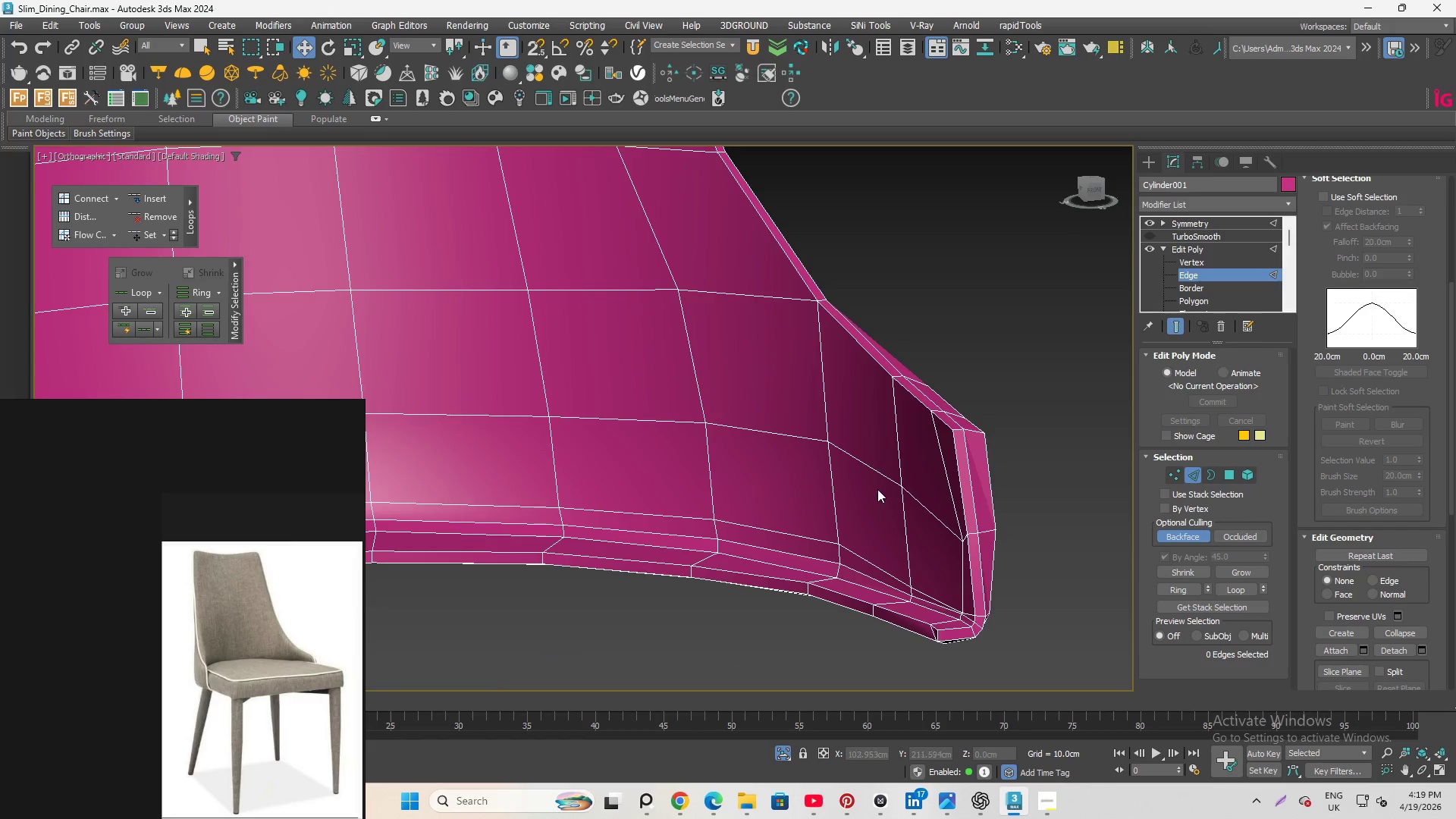 
hold_key(key=AltLeft, duration=3.28)
 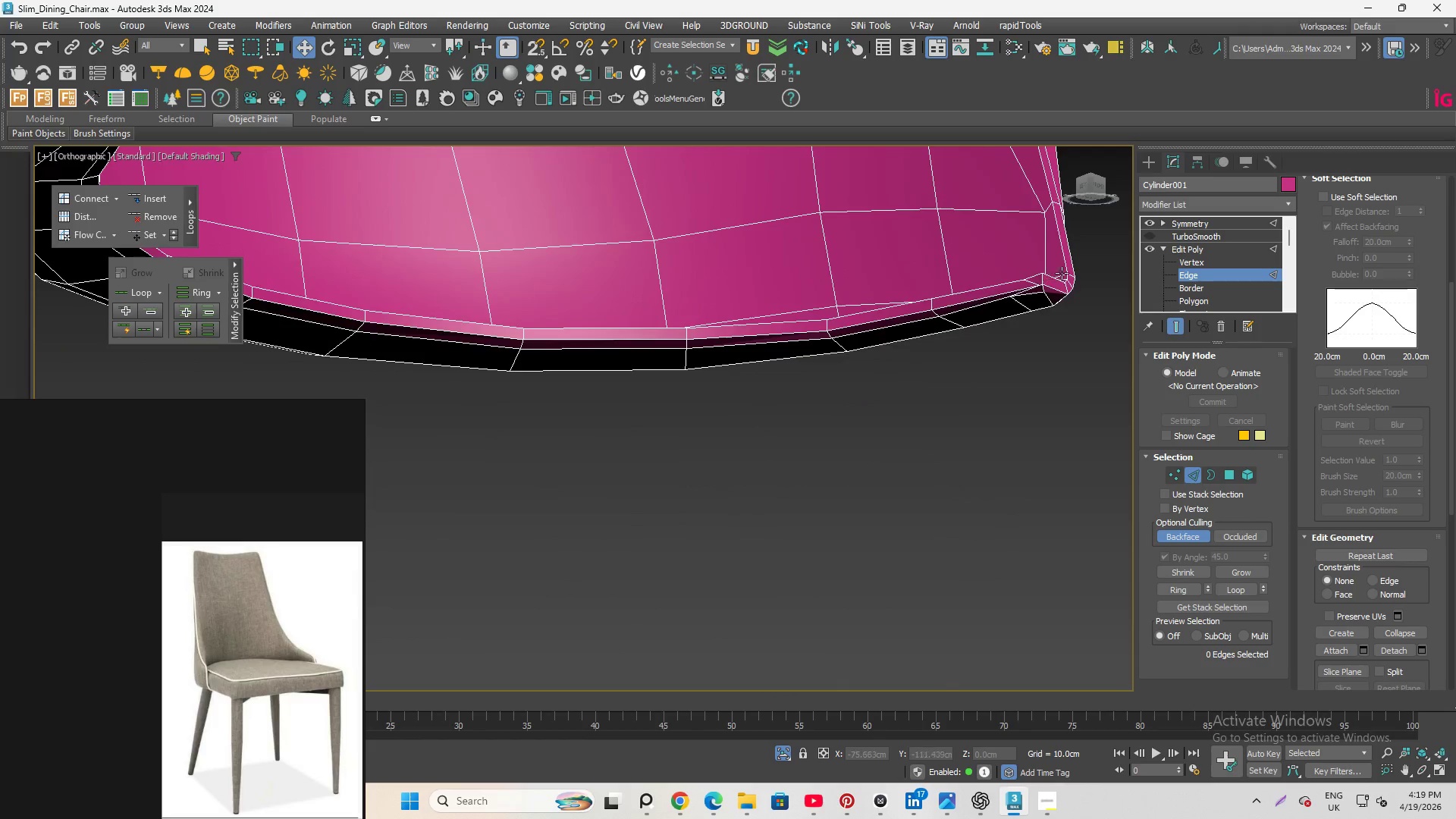 
scroll: coordinate [1063, 269], scroll_direction: up, amount: 5.0
 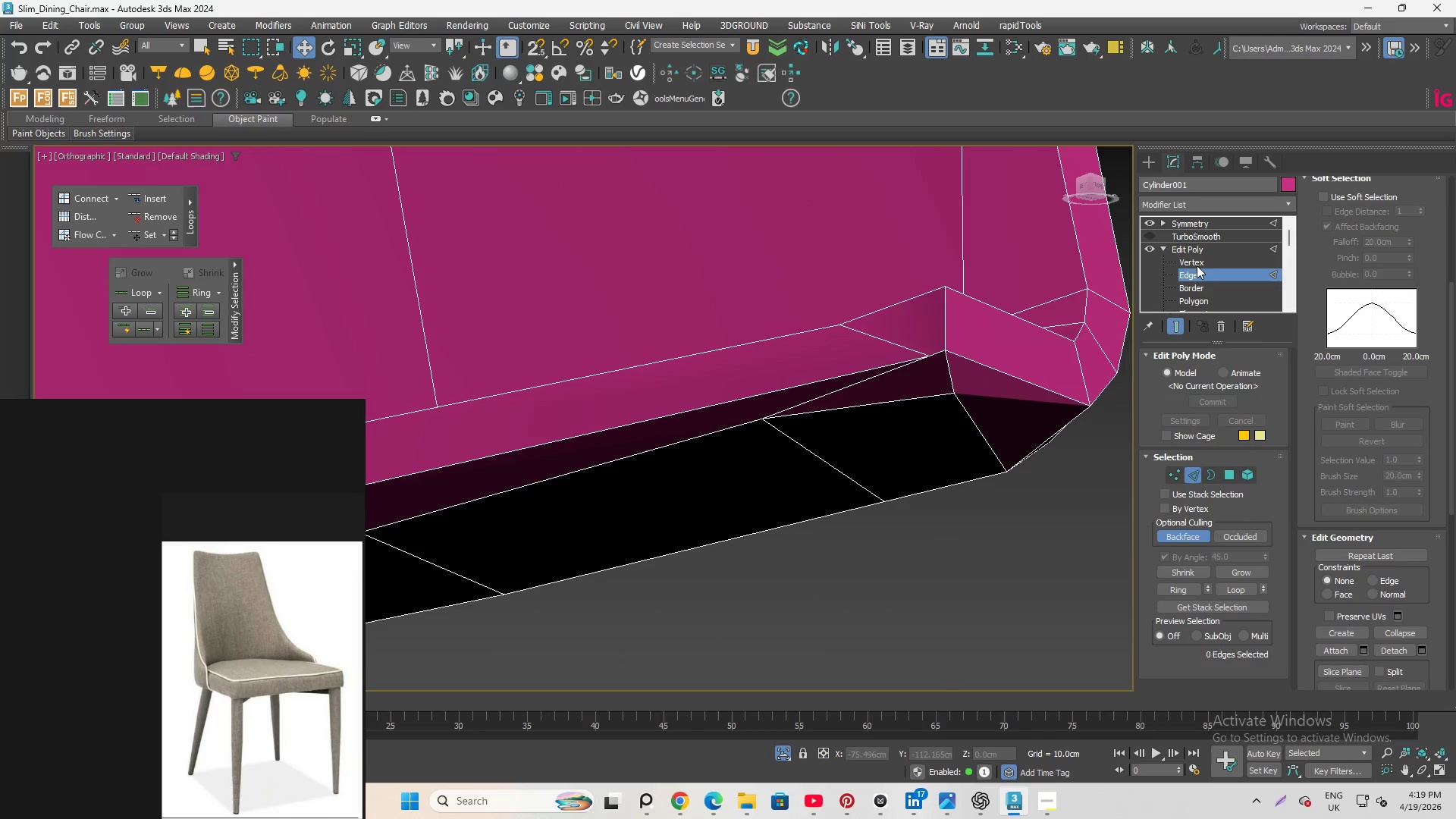 
left_click([1197, 260])
 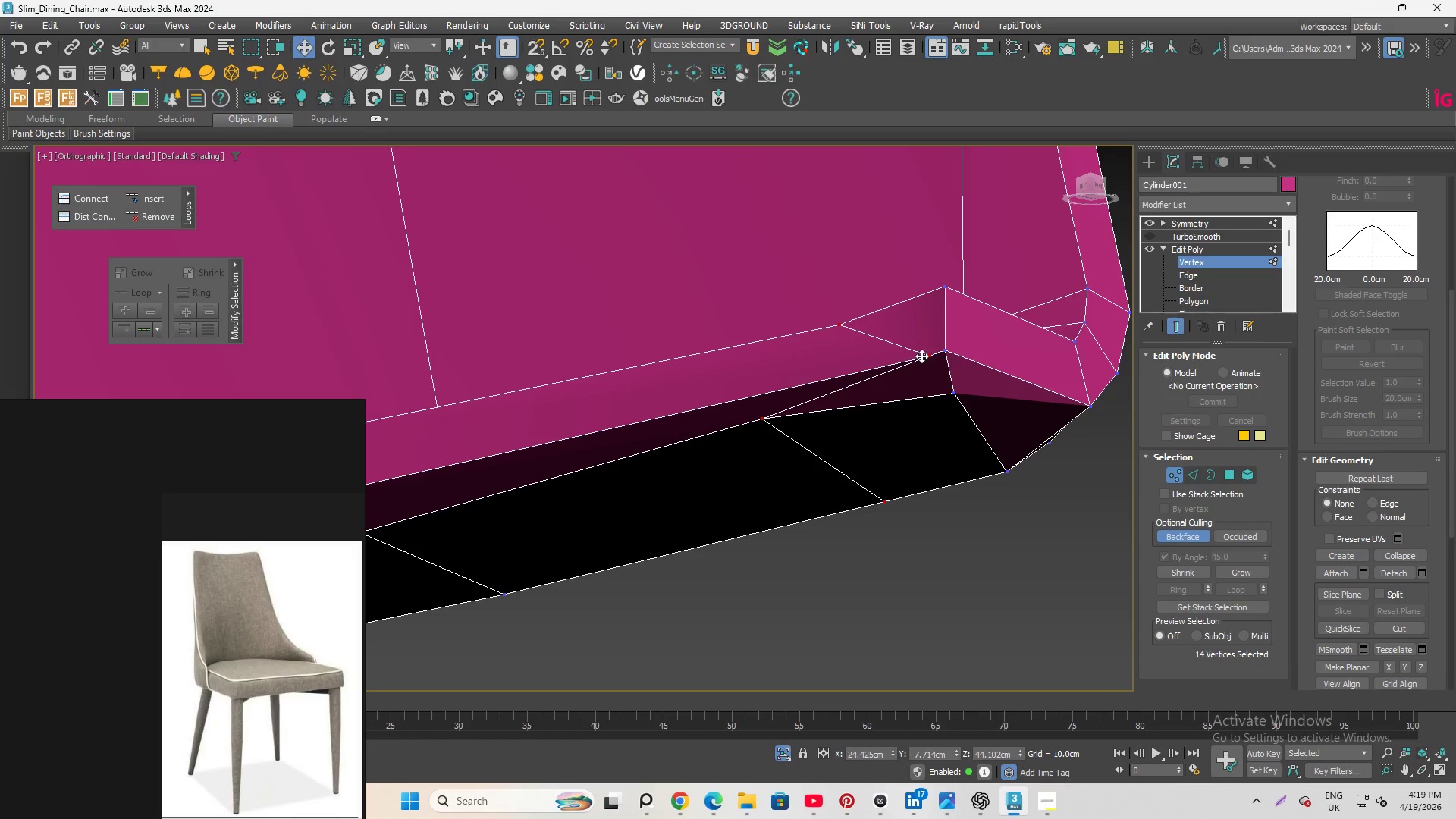 
left_click([925, 353])
 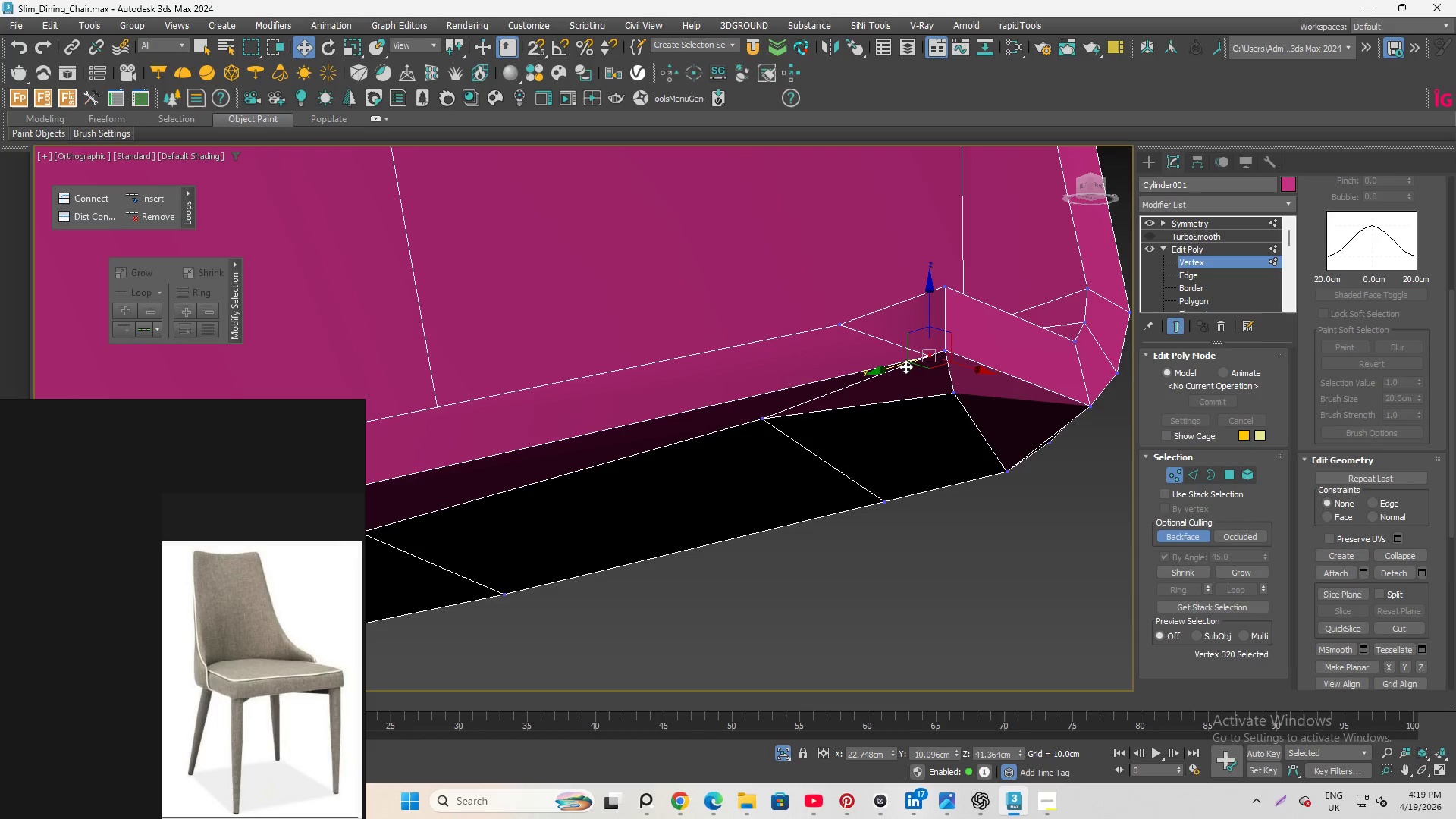 
left_click_drag(start_coordinate=[905, 366], to_coordinate=[781, 372])
 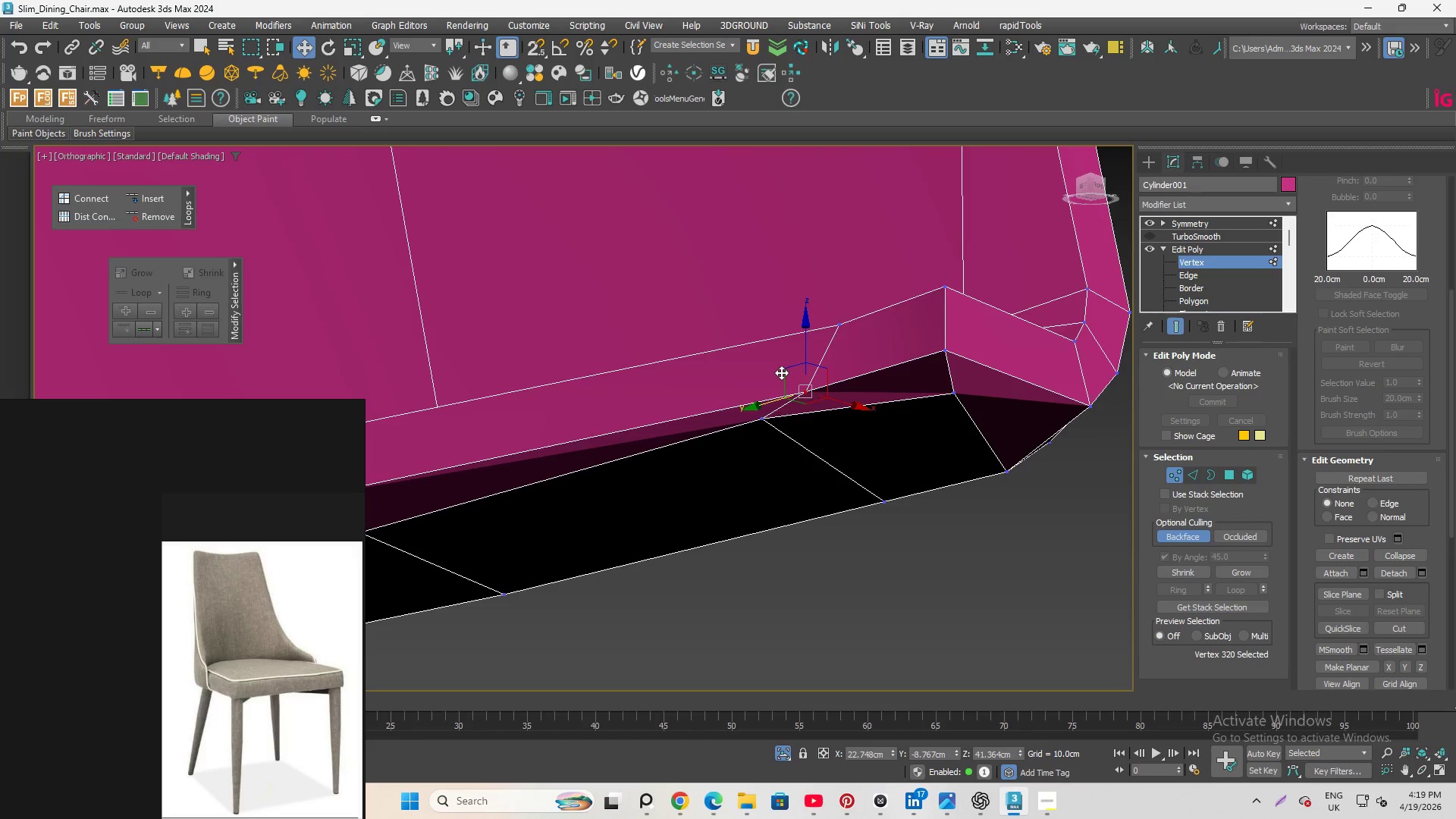 
key(Control+Z)
 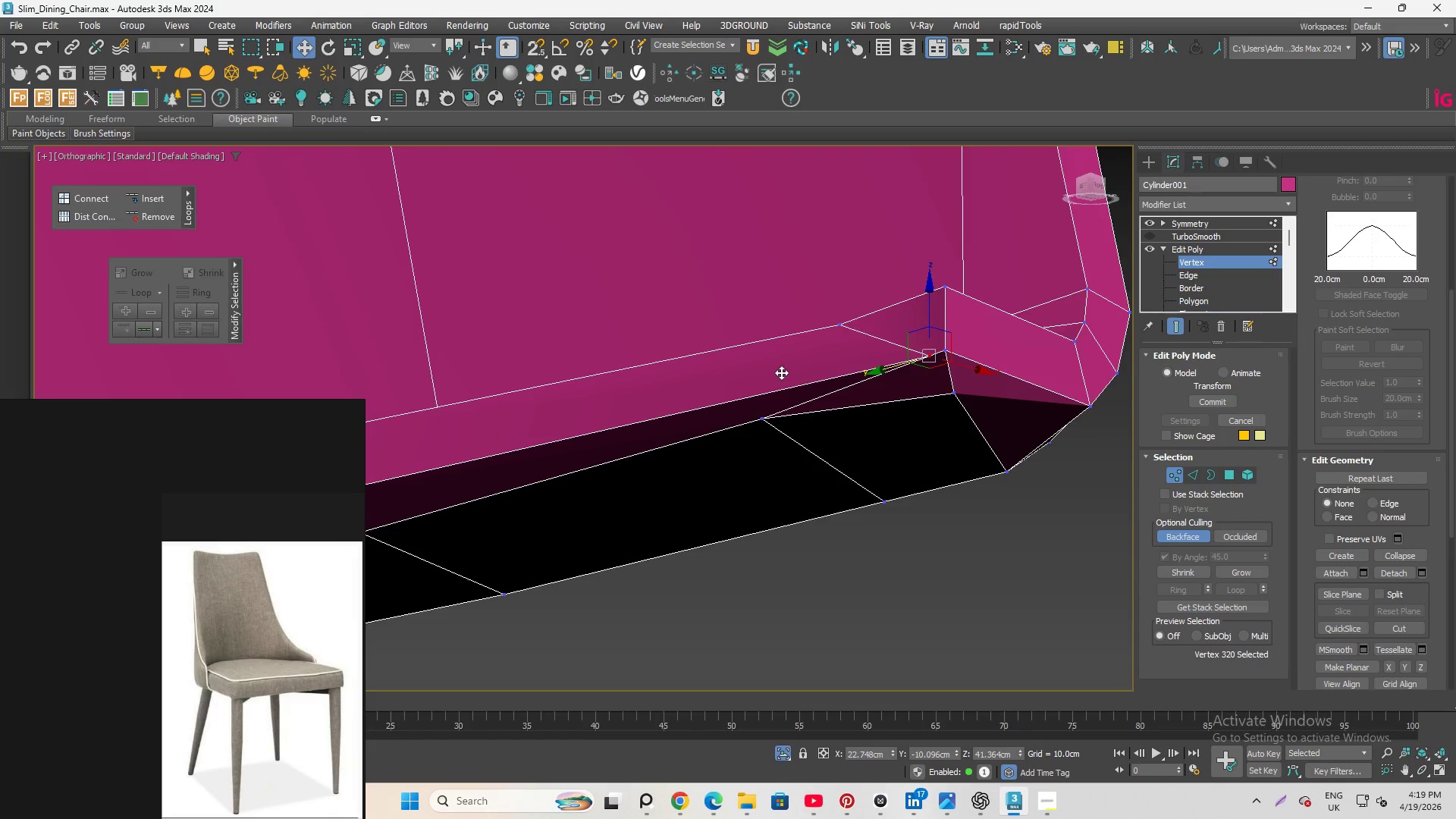 
key(Shift+X)
 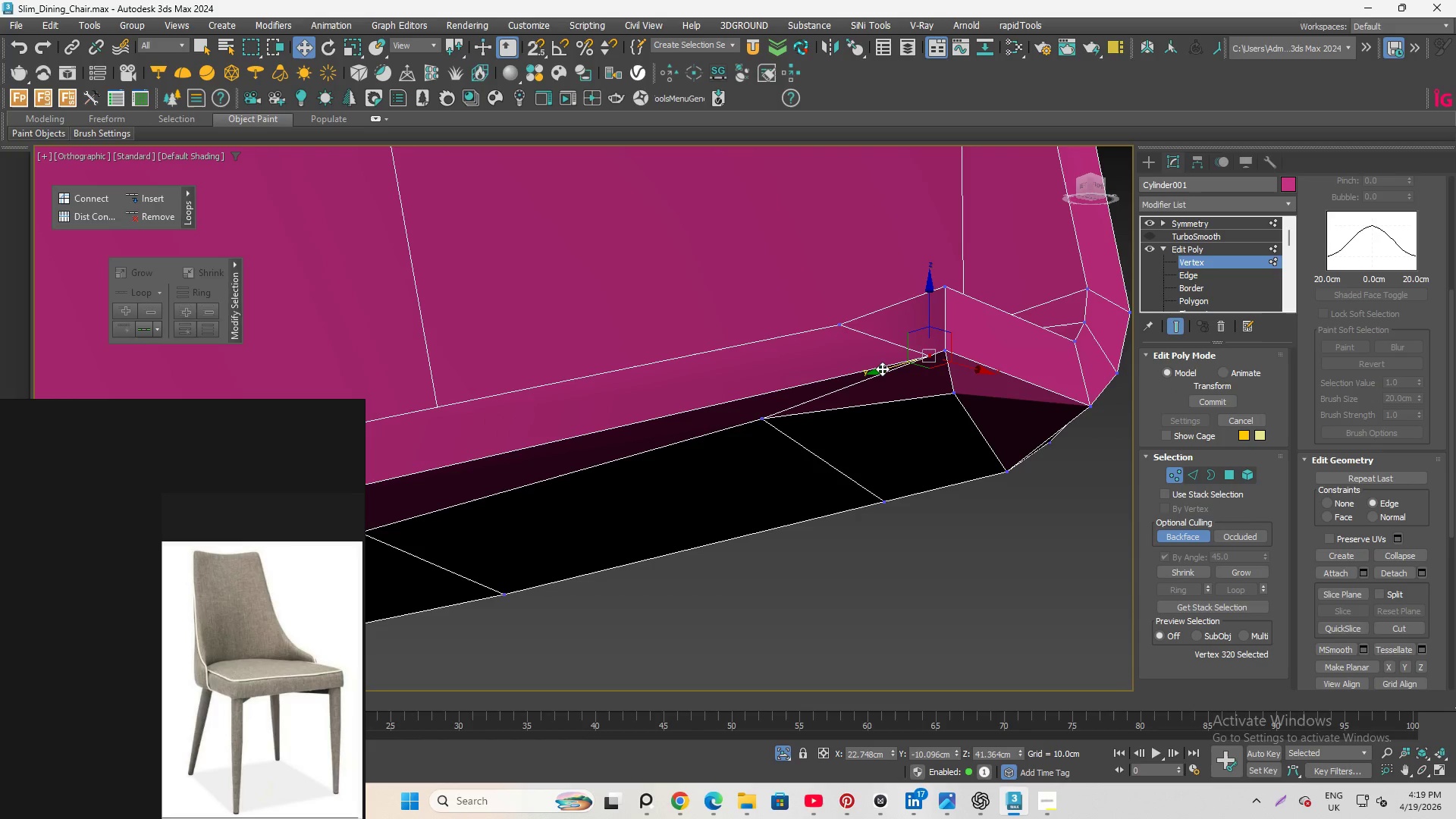 
left_click_drag(start_coordinate=[883, 368], to_coordinate=[719, 372])
 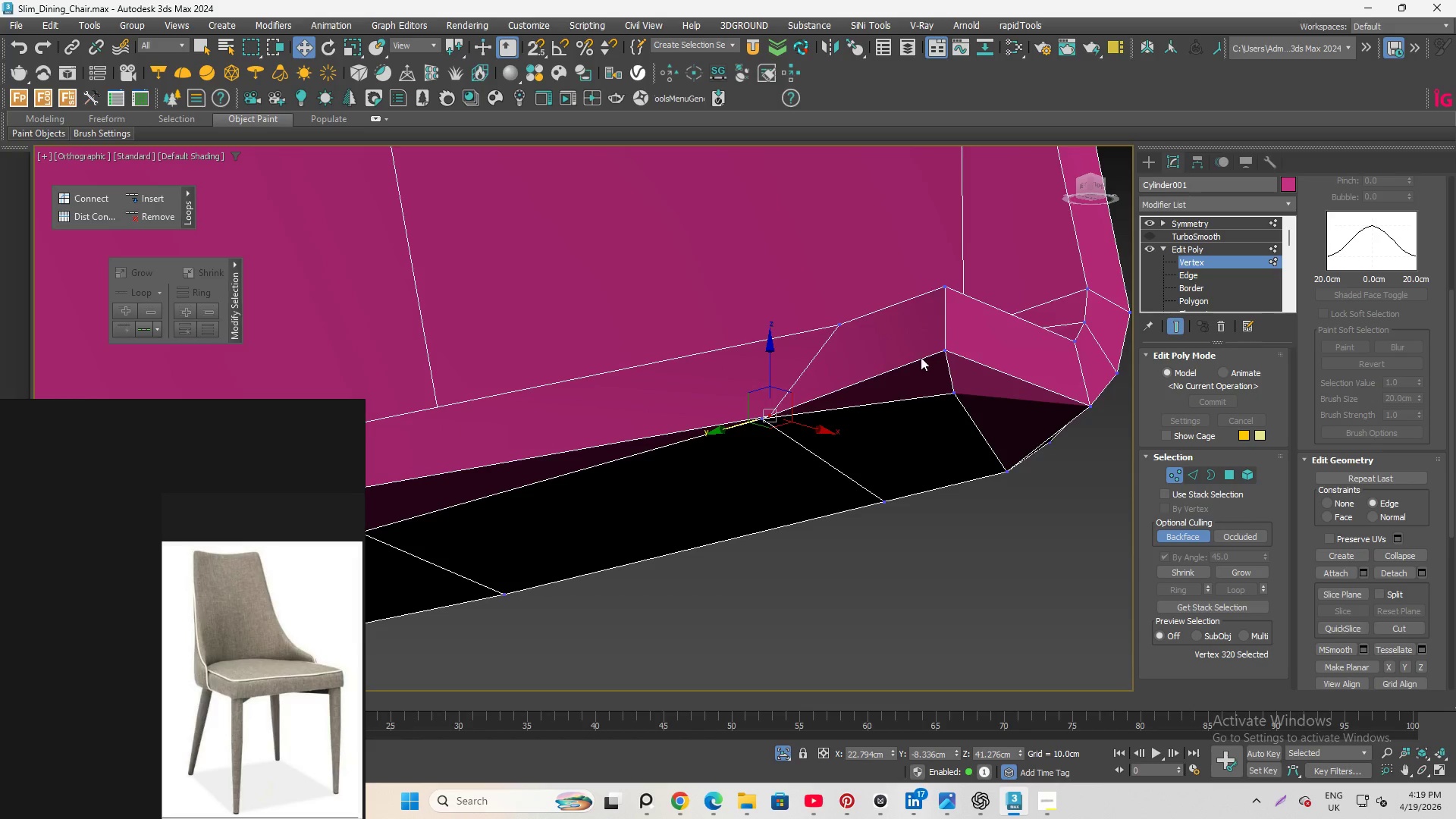 
scroll: coordinate [852, 354], scroll_direction: none, amount: 0.0
 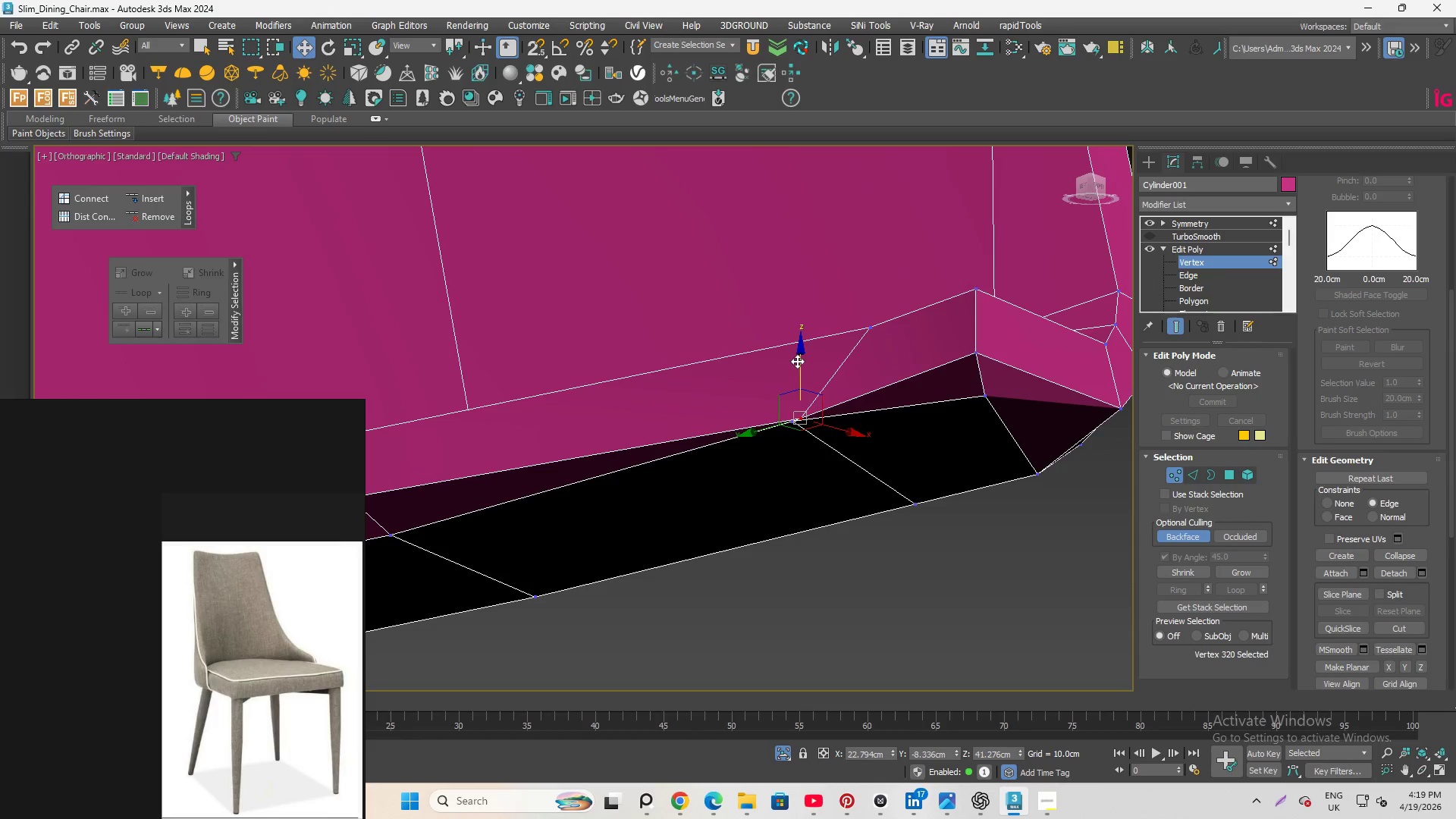 
left_click_drag(start_coordinate=[799, 361], to_coordinate=[801, 341])
 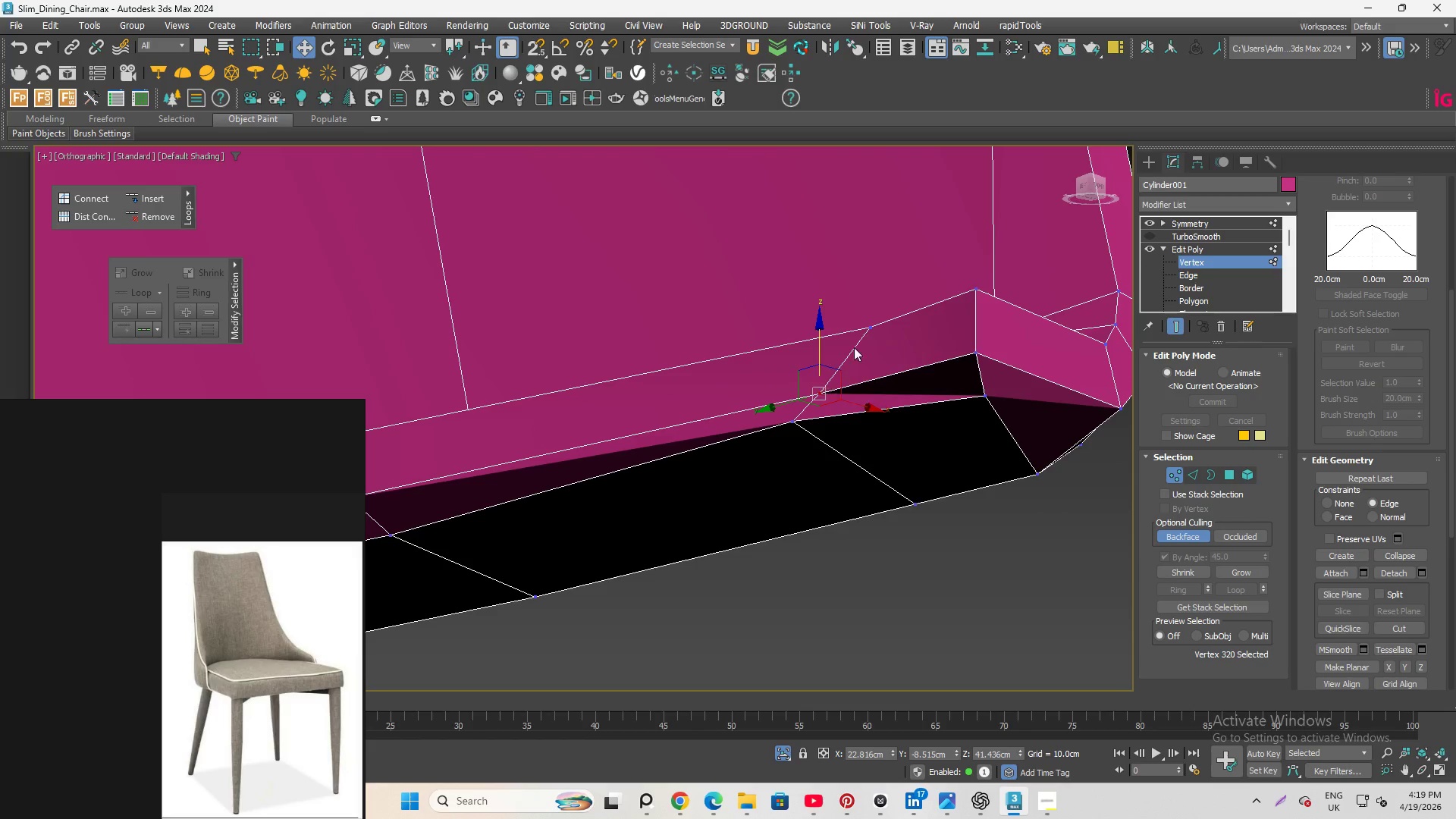 
hold_key(key=AltLeft, duration=1.09)
scroll: coordinate [861, 262], scroll_direction: down, amount: 1.0
 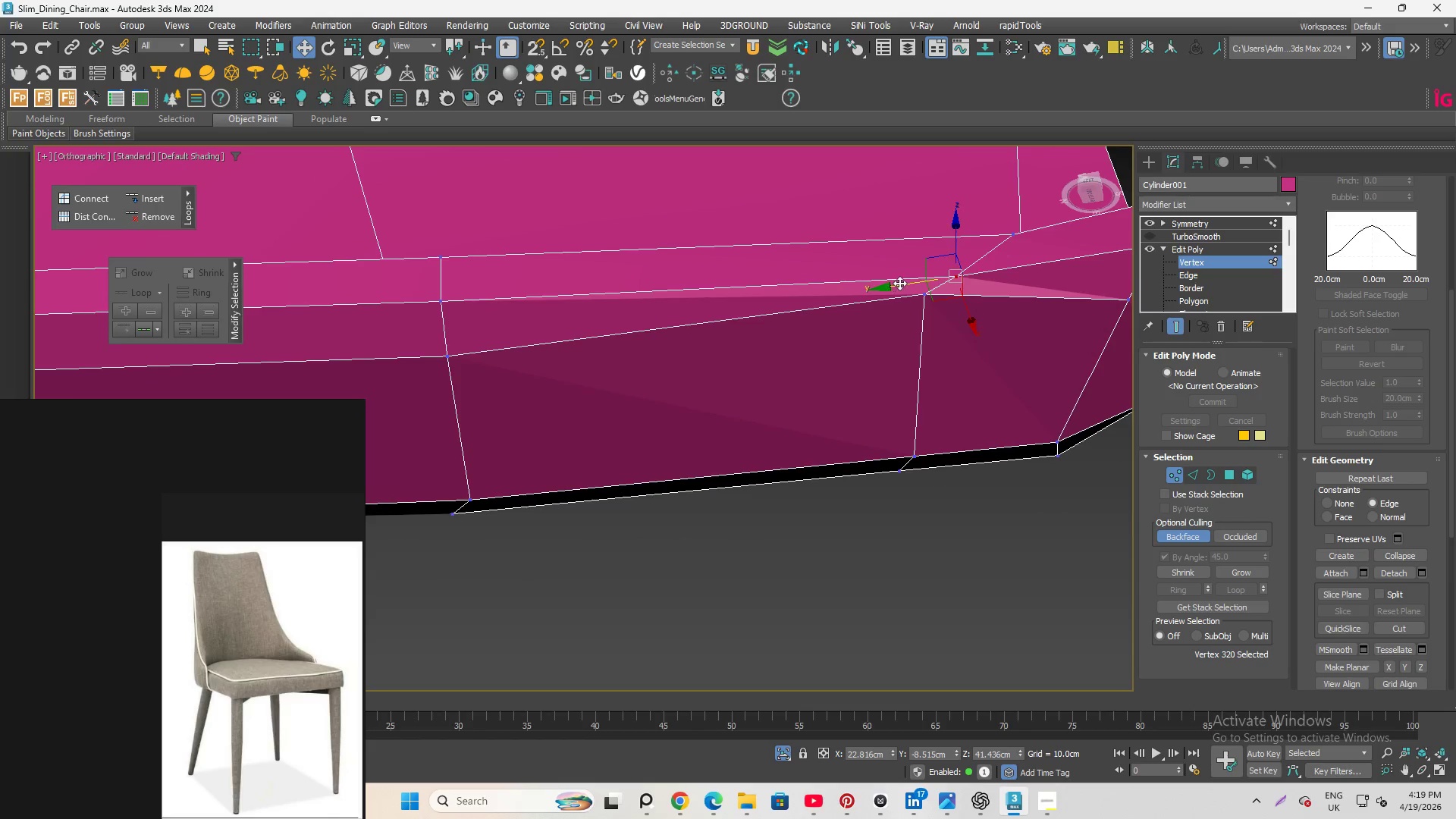 
scroll: coordinate [899, 284], scroll_direction: up, amount: 1.0
 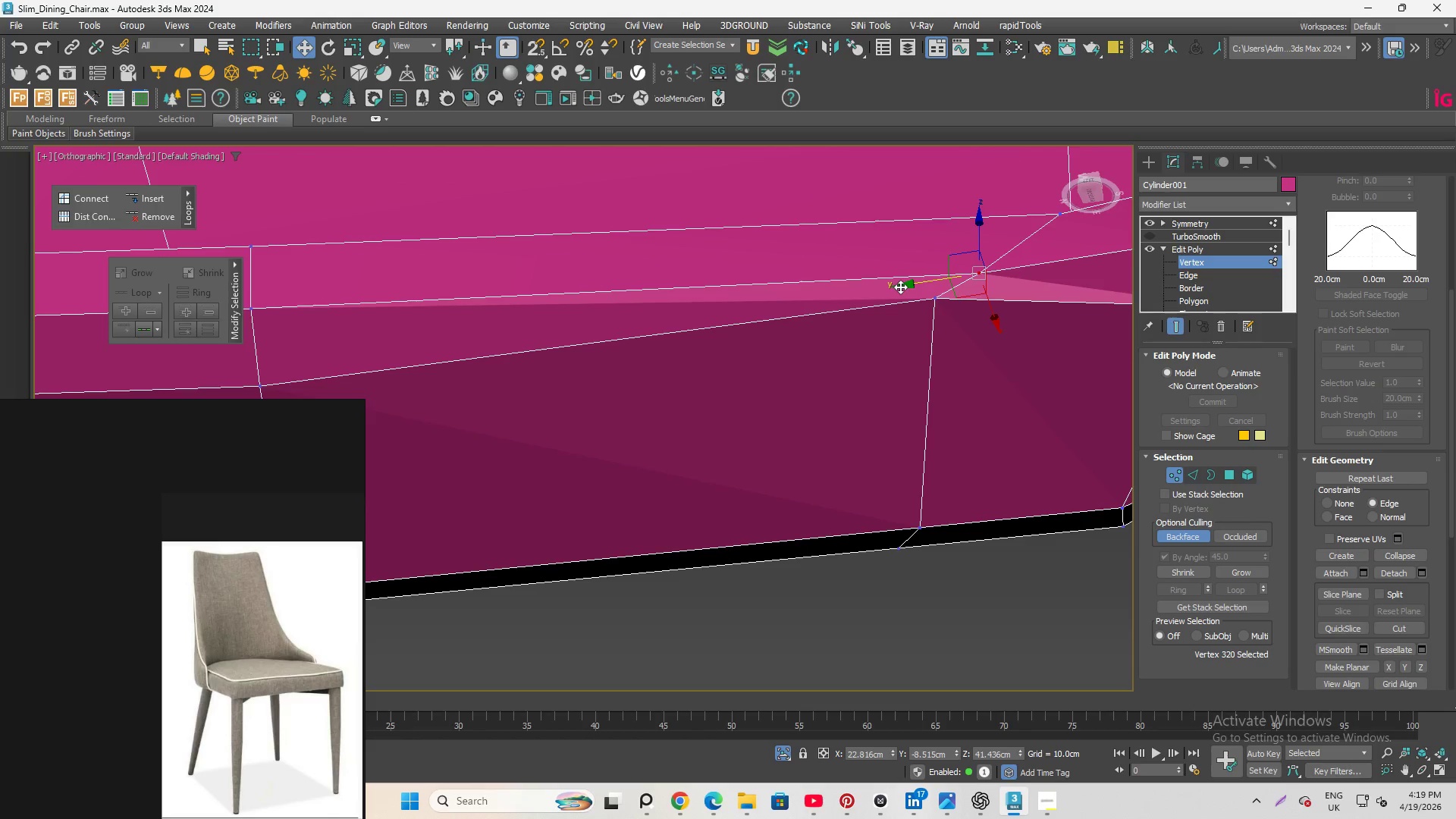 
scroll: coordinate [902, 287], scroll_direction: down, amount: 1.0
 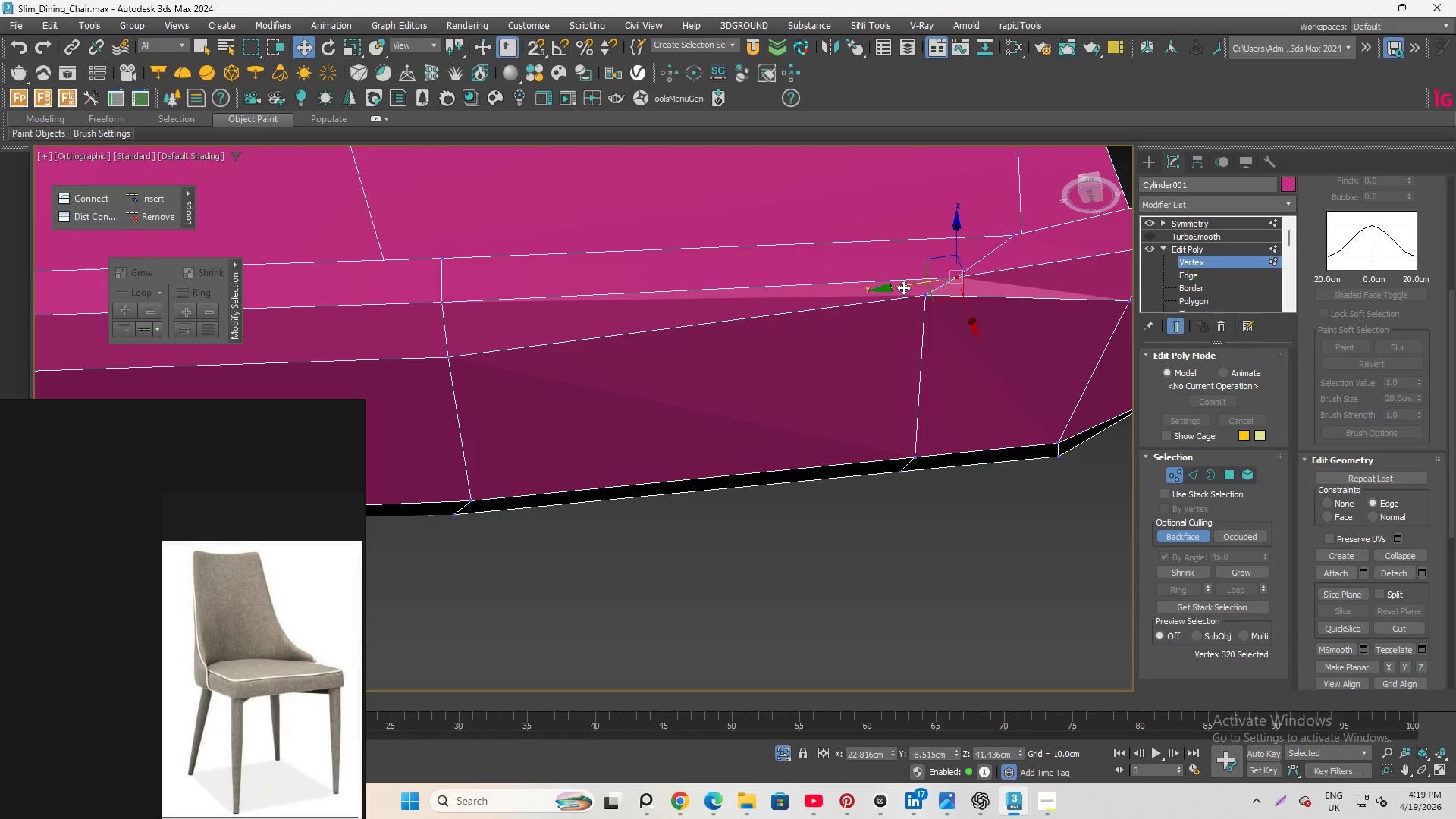 
key(Control+Z)
 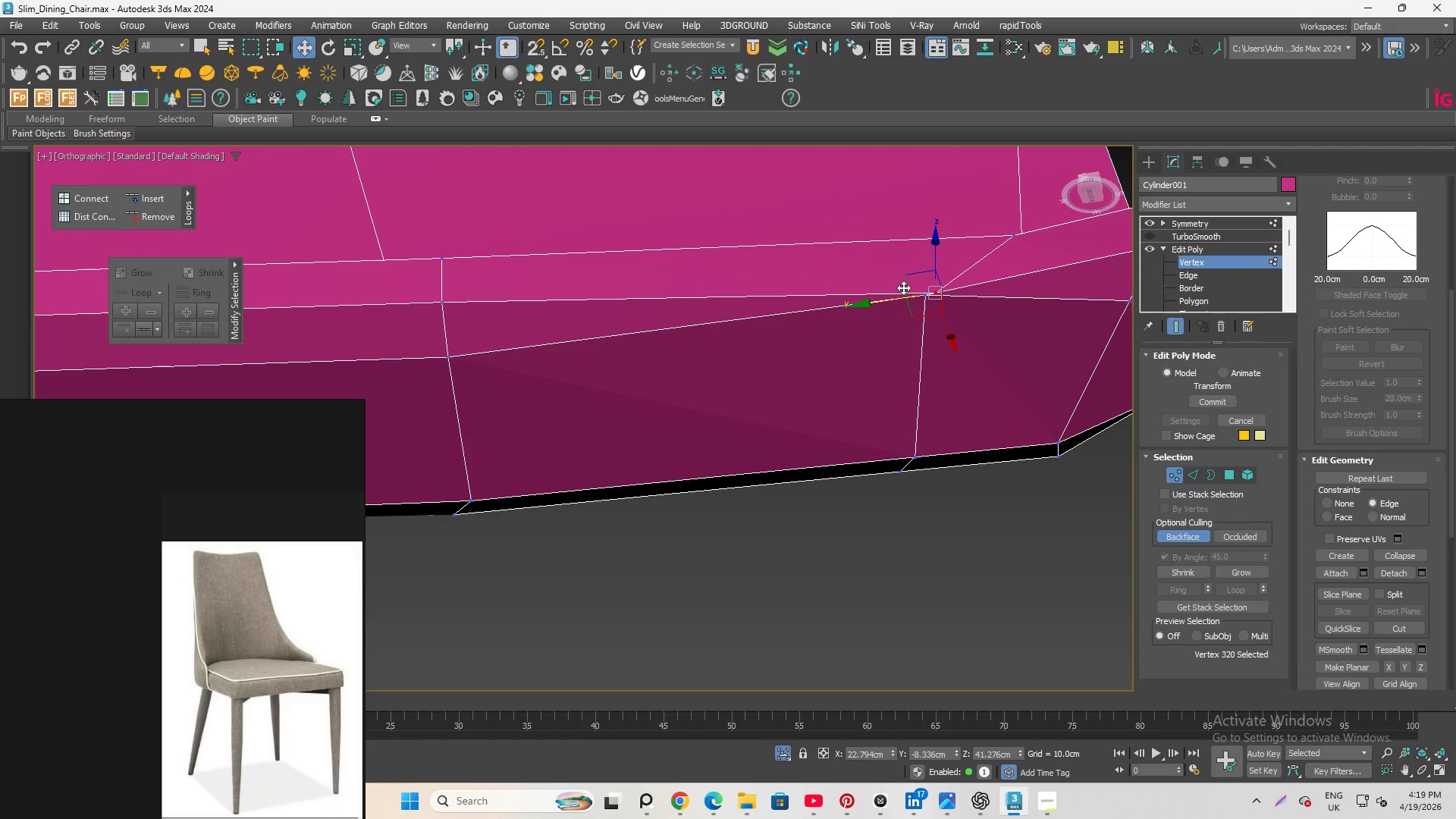 
key(Control+Z)
 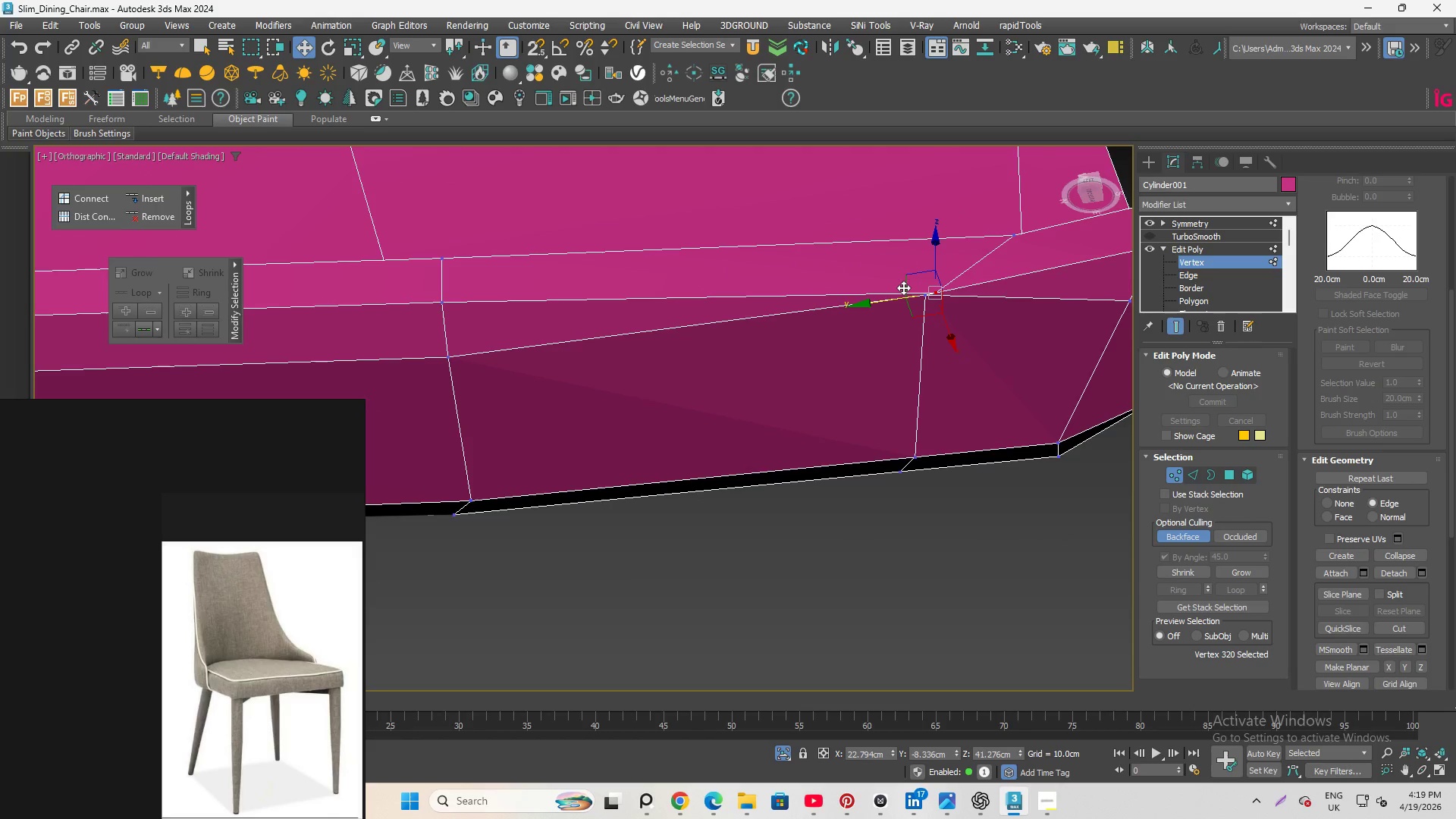 
key(Control+Z)
 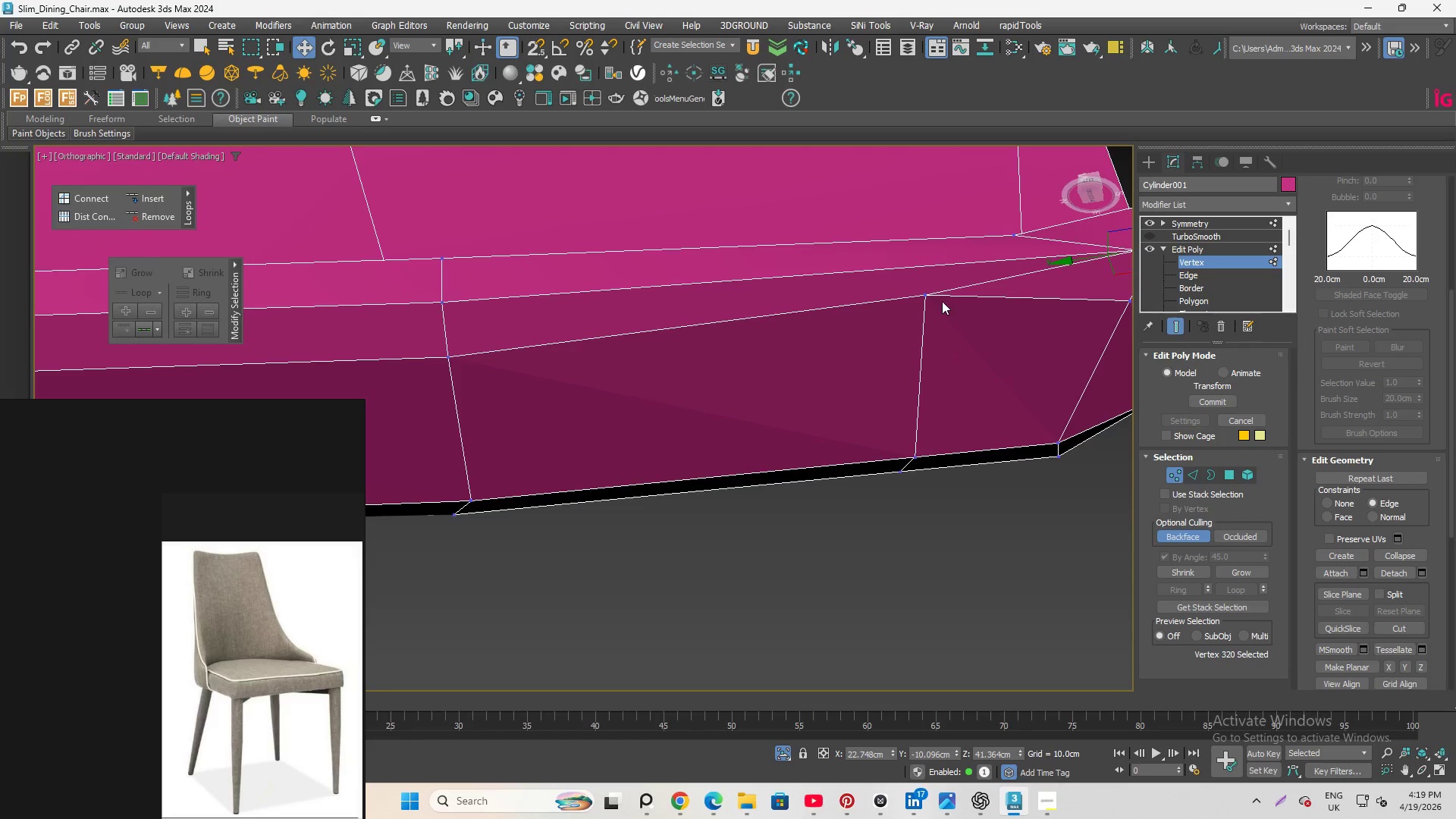 
left_click([929, 299])
 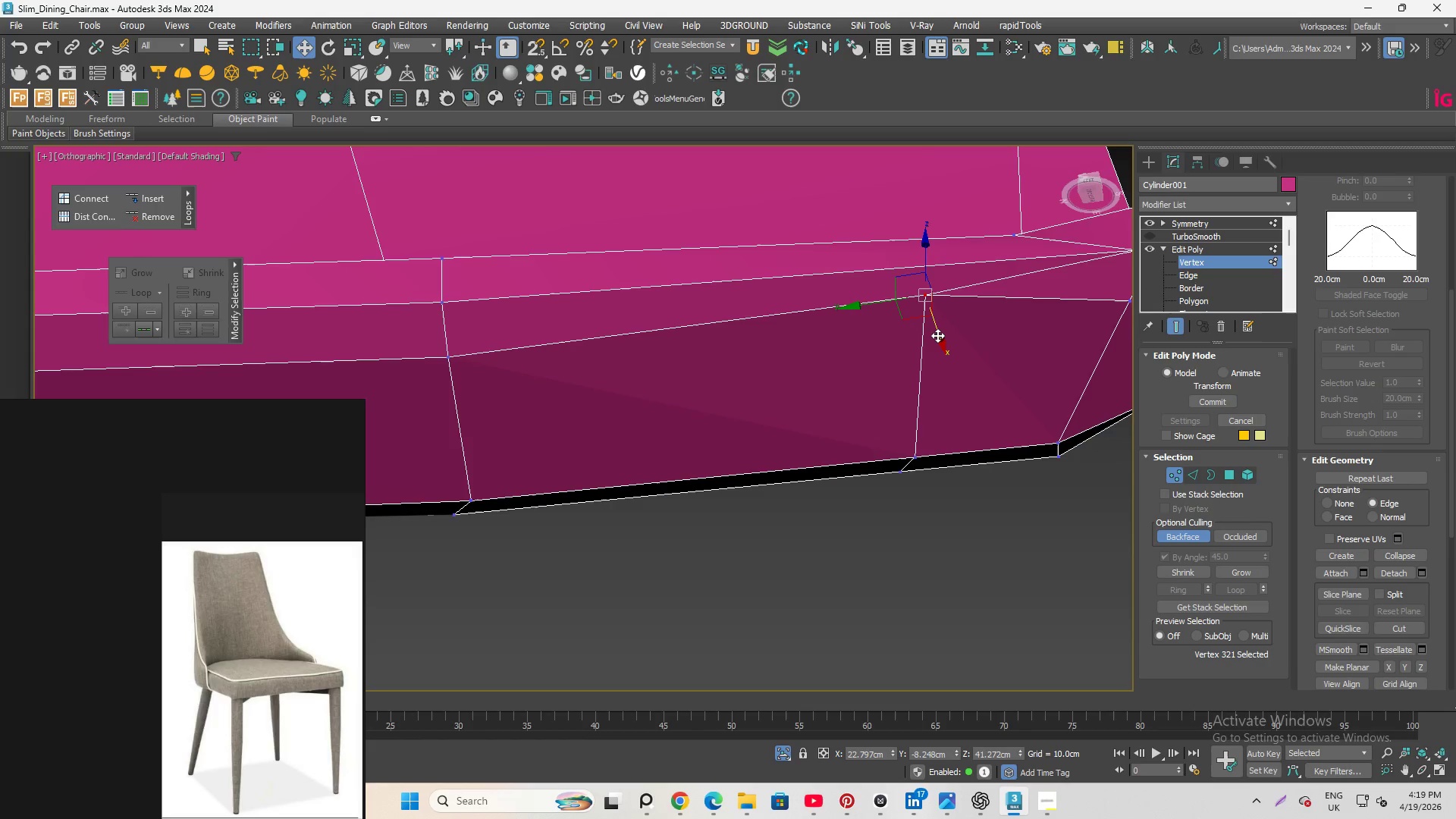 
key(S)
 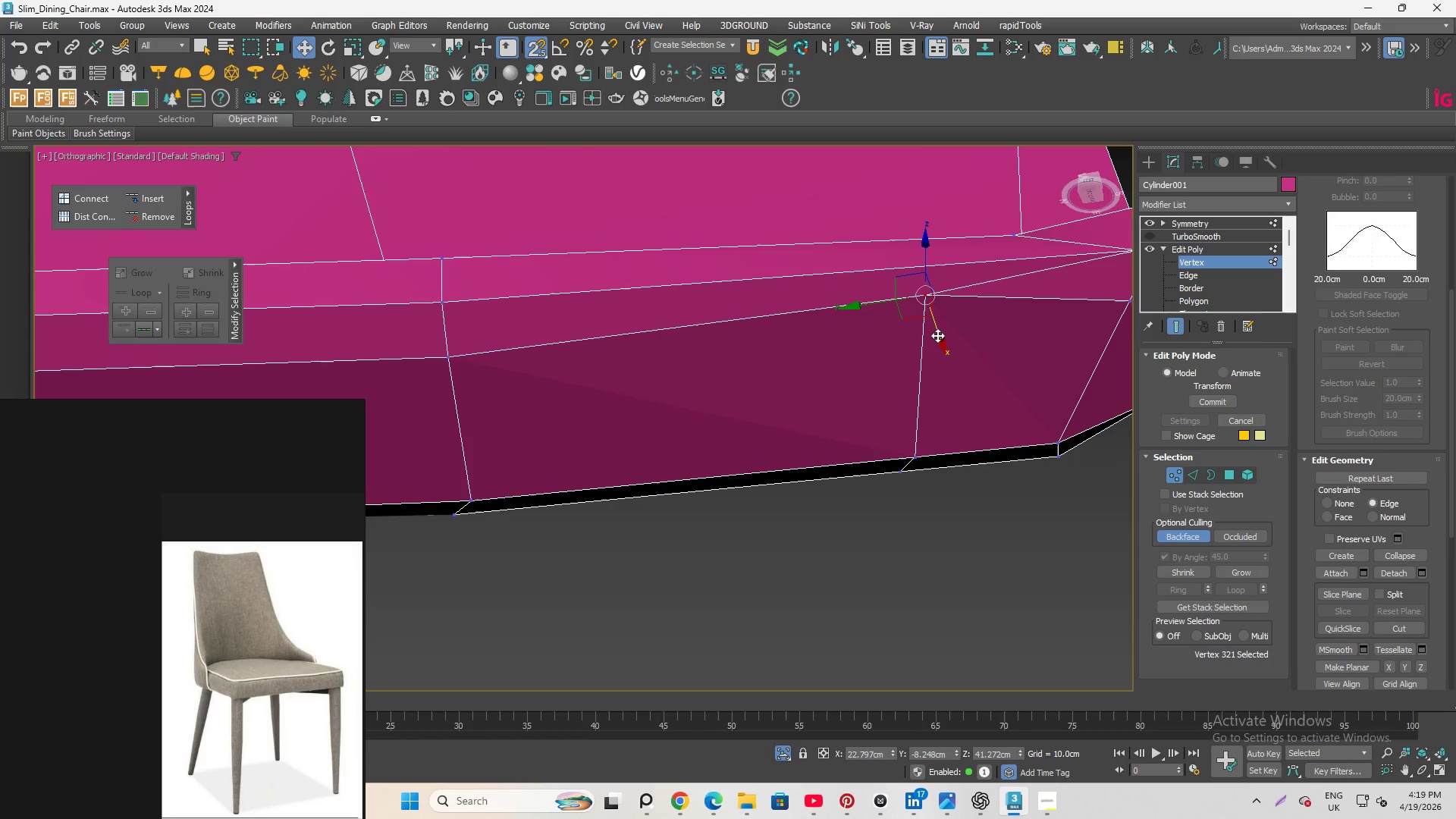 
left_click_drag(start_coordinate=[937, 335], to_coordinate=[441, 372])
 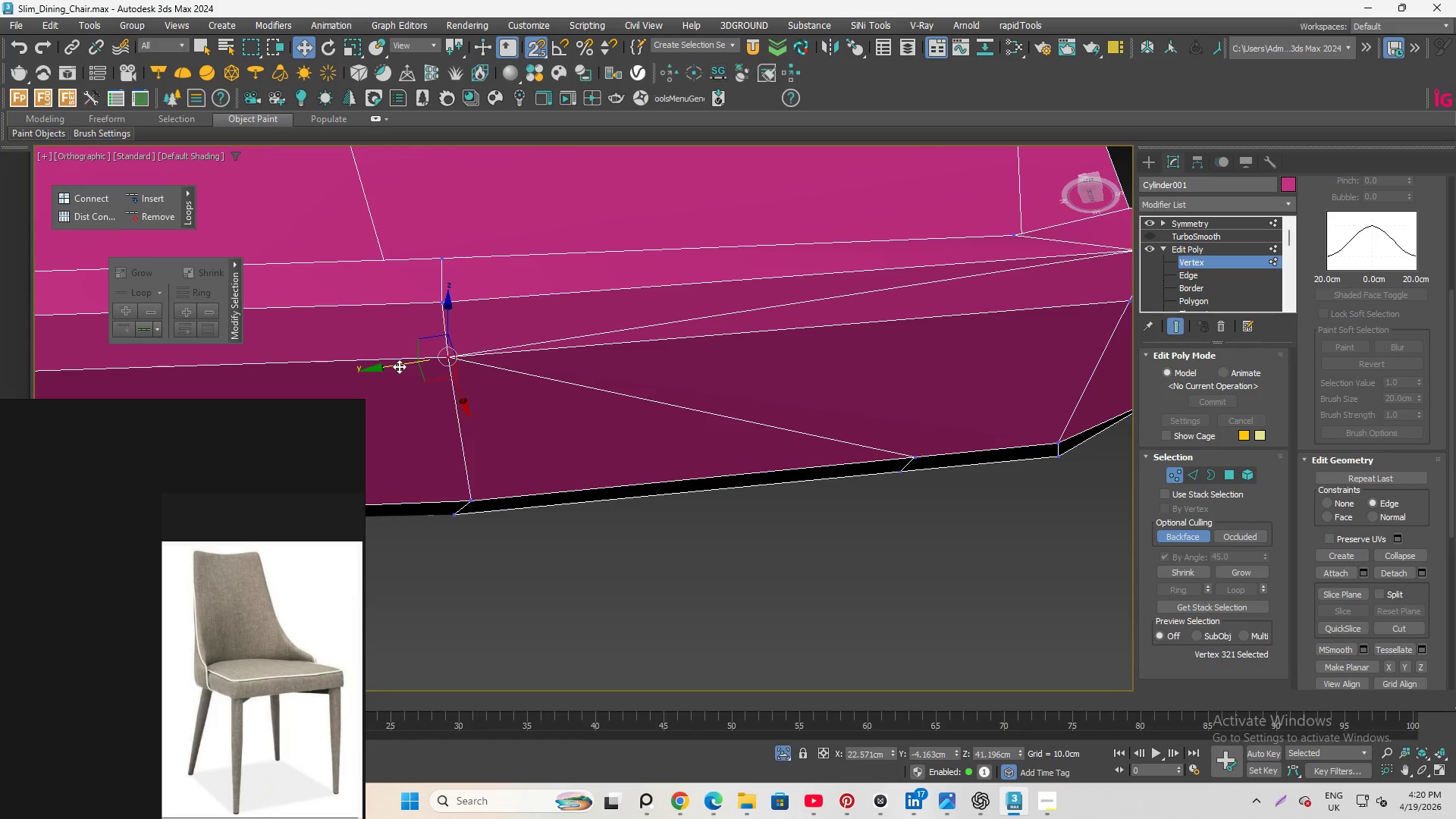 
key(S)
 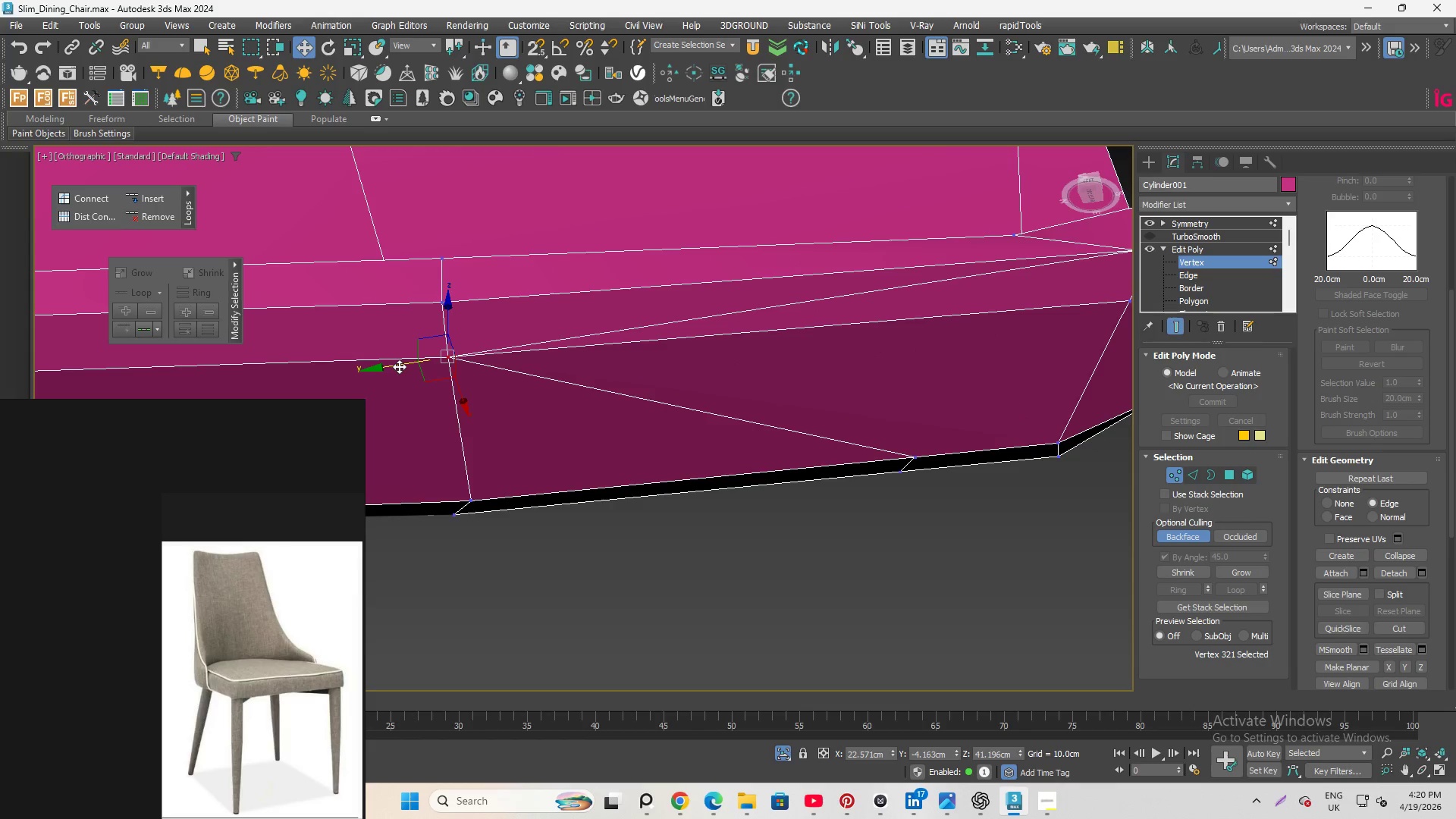 
left_click_drag(start_coordinate=[399, 366], to_coordinate=[604, 366])
 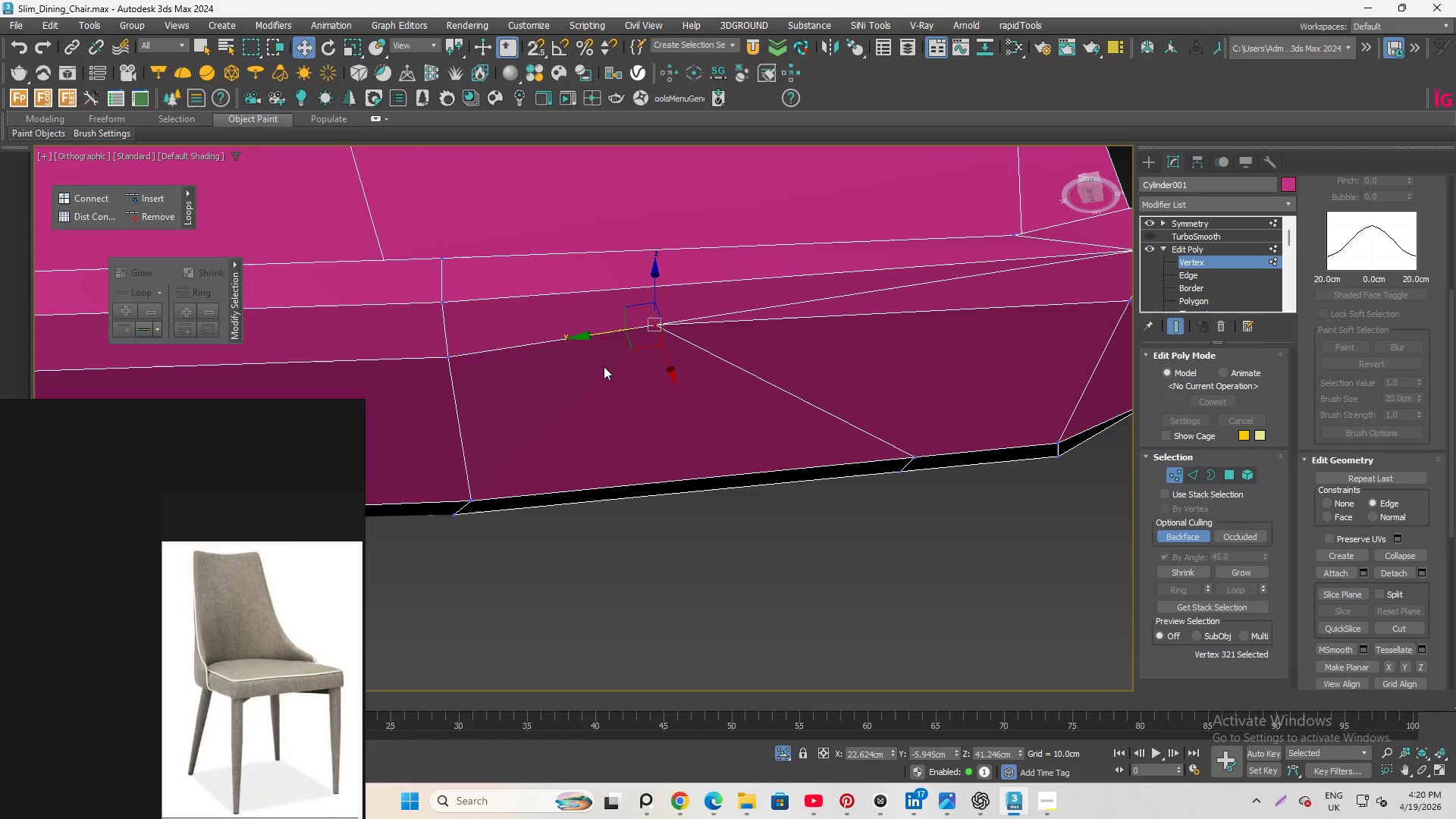 
key(Control+Z)
 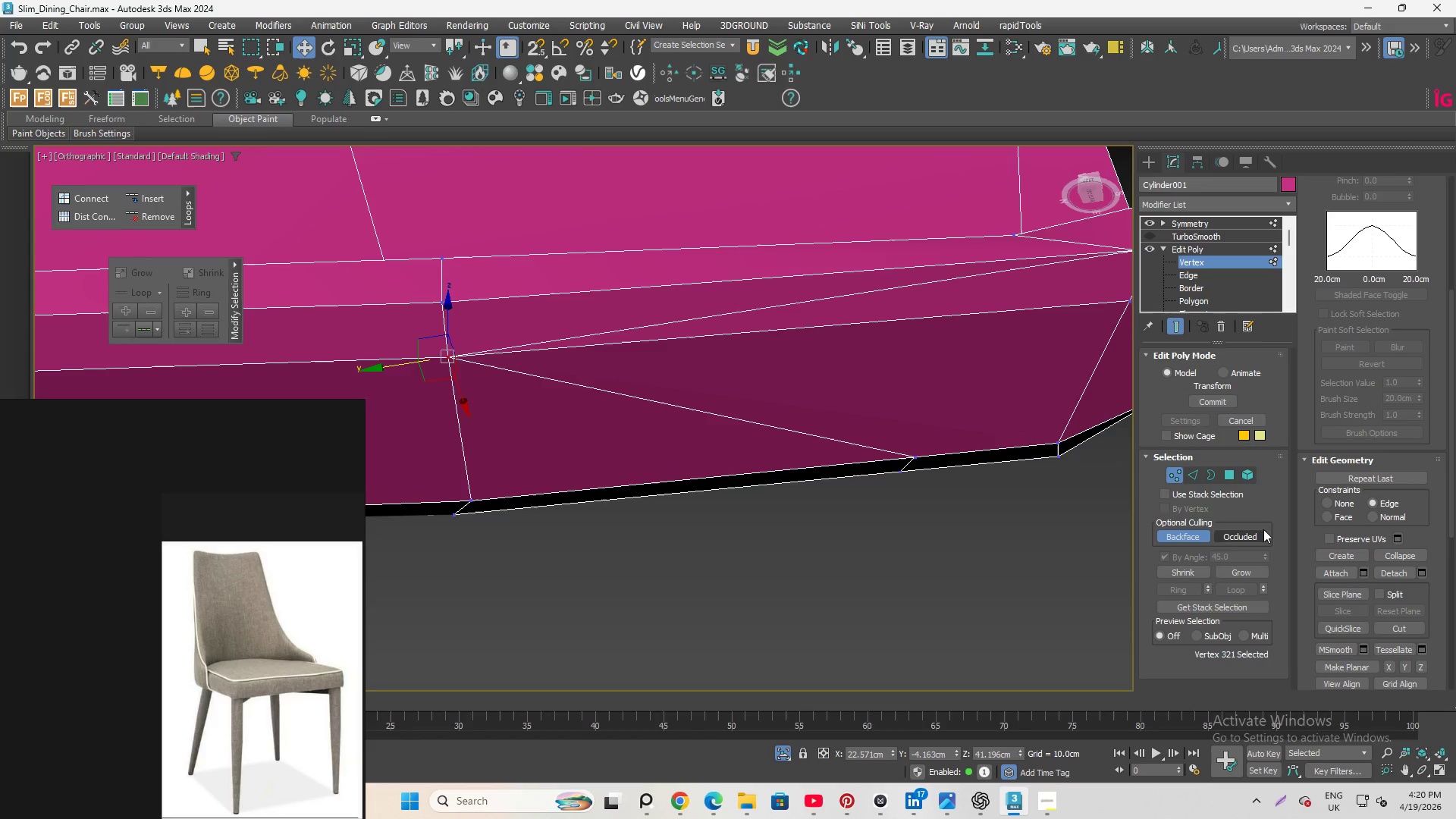 
left_click([1331, 503])
 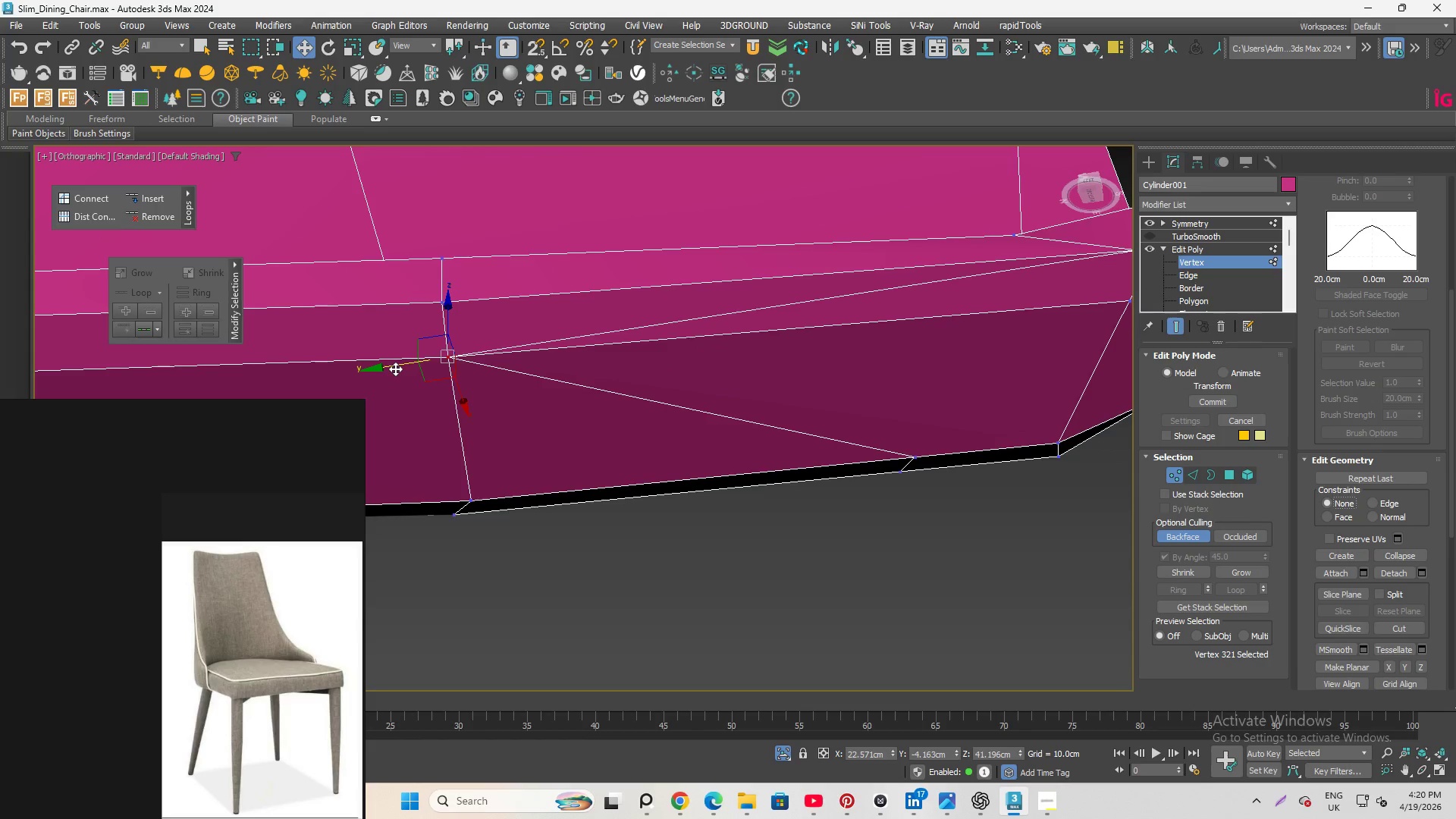 
left_click_drag(start_coordinate=[394, 369], to_coordinate=[803, 420])
 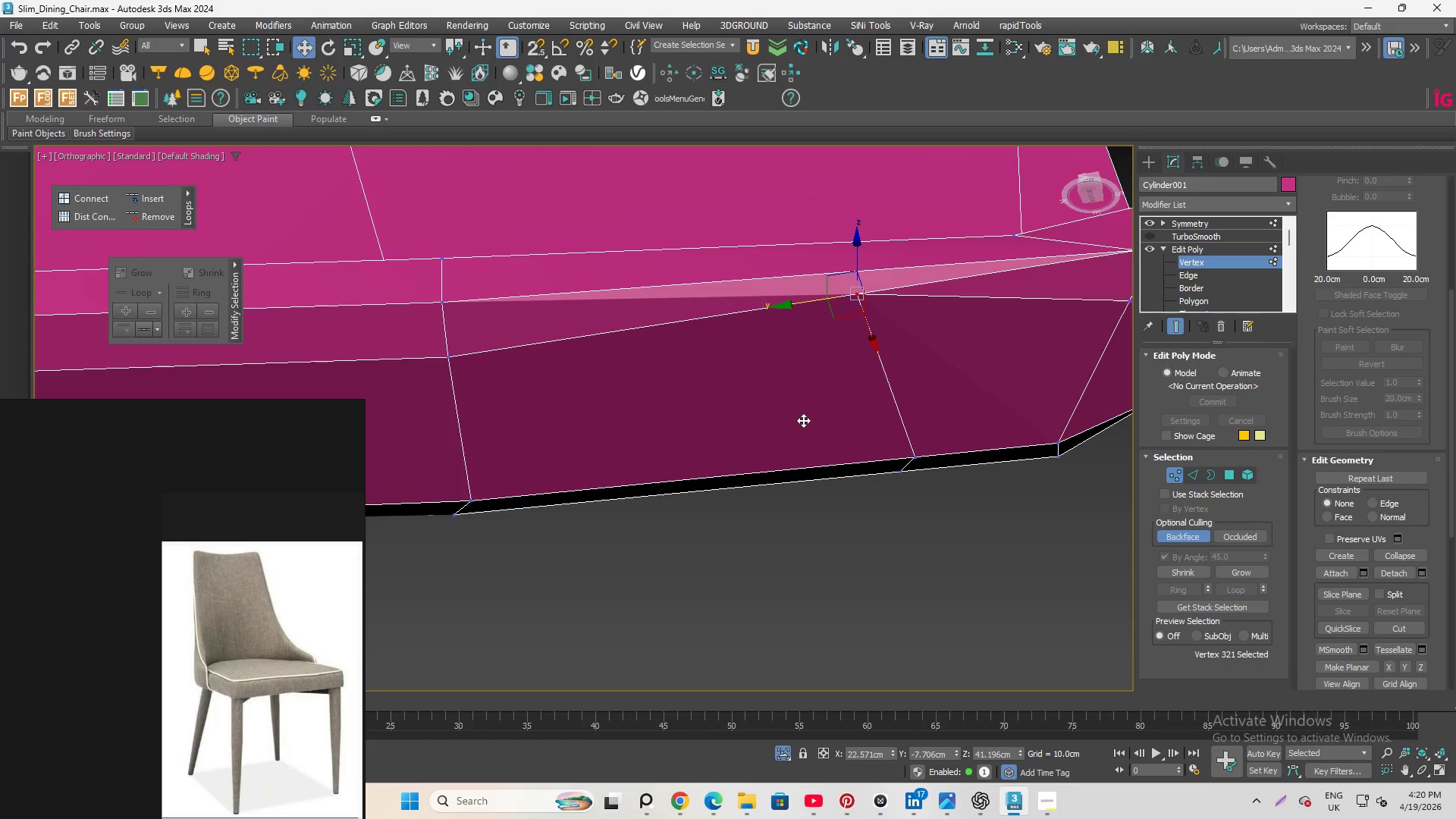 
key(Control+Z)
 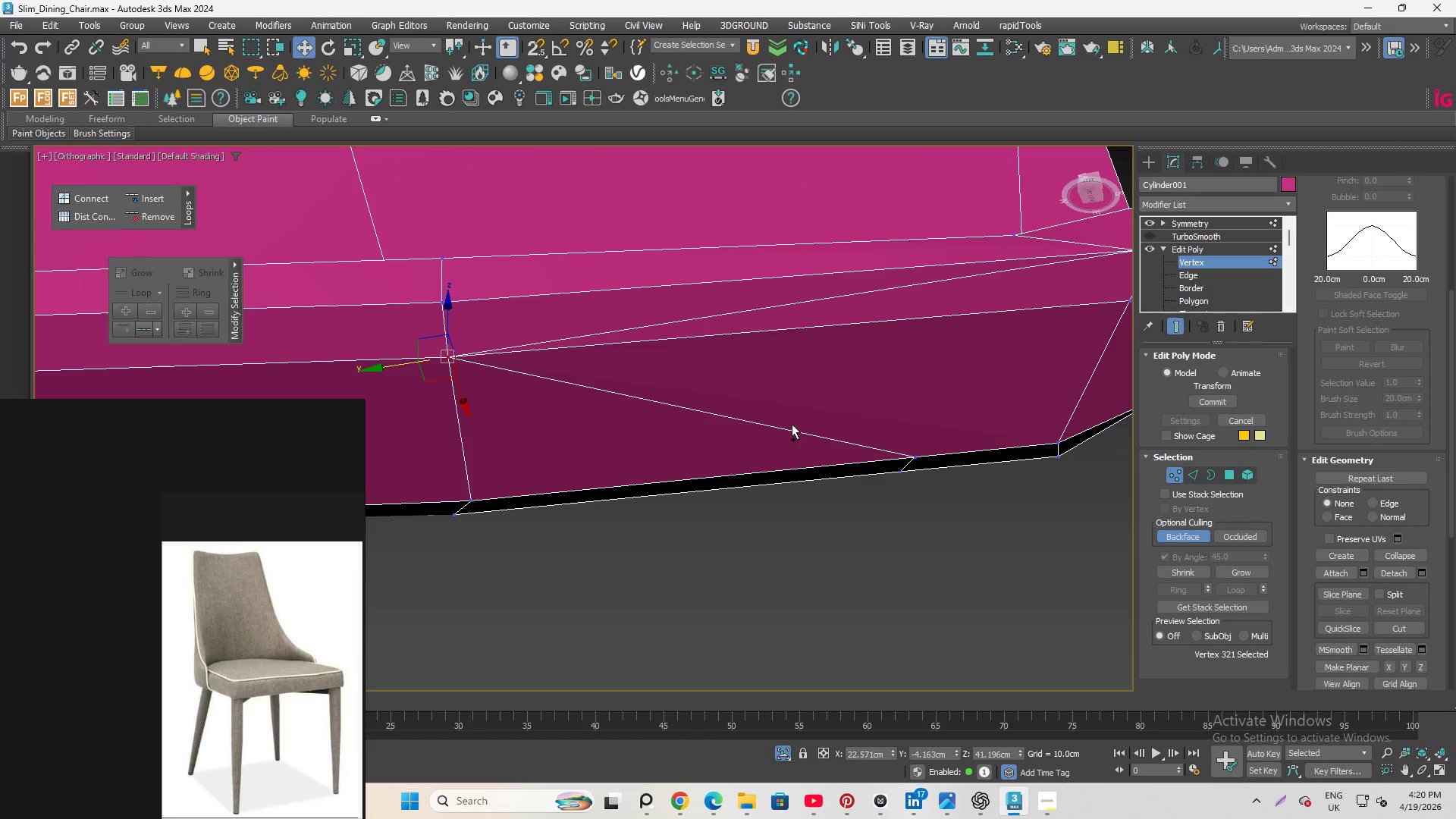 
key(Control+Z)
 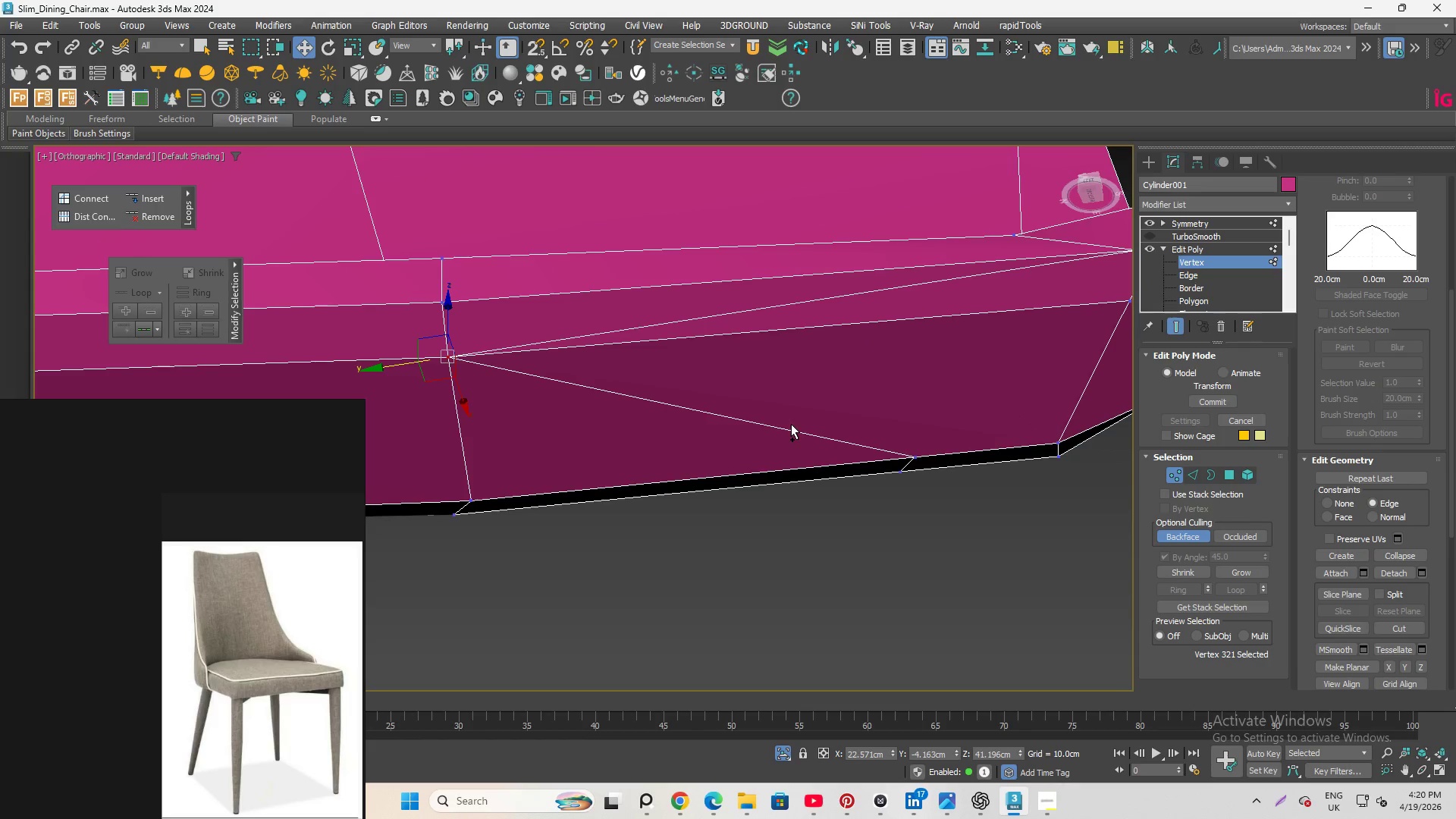 
key(Control+Z)
 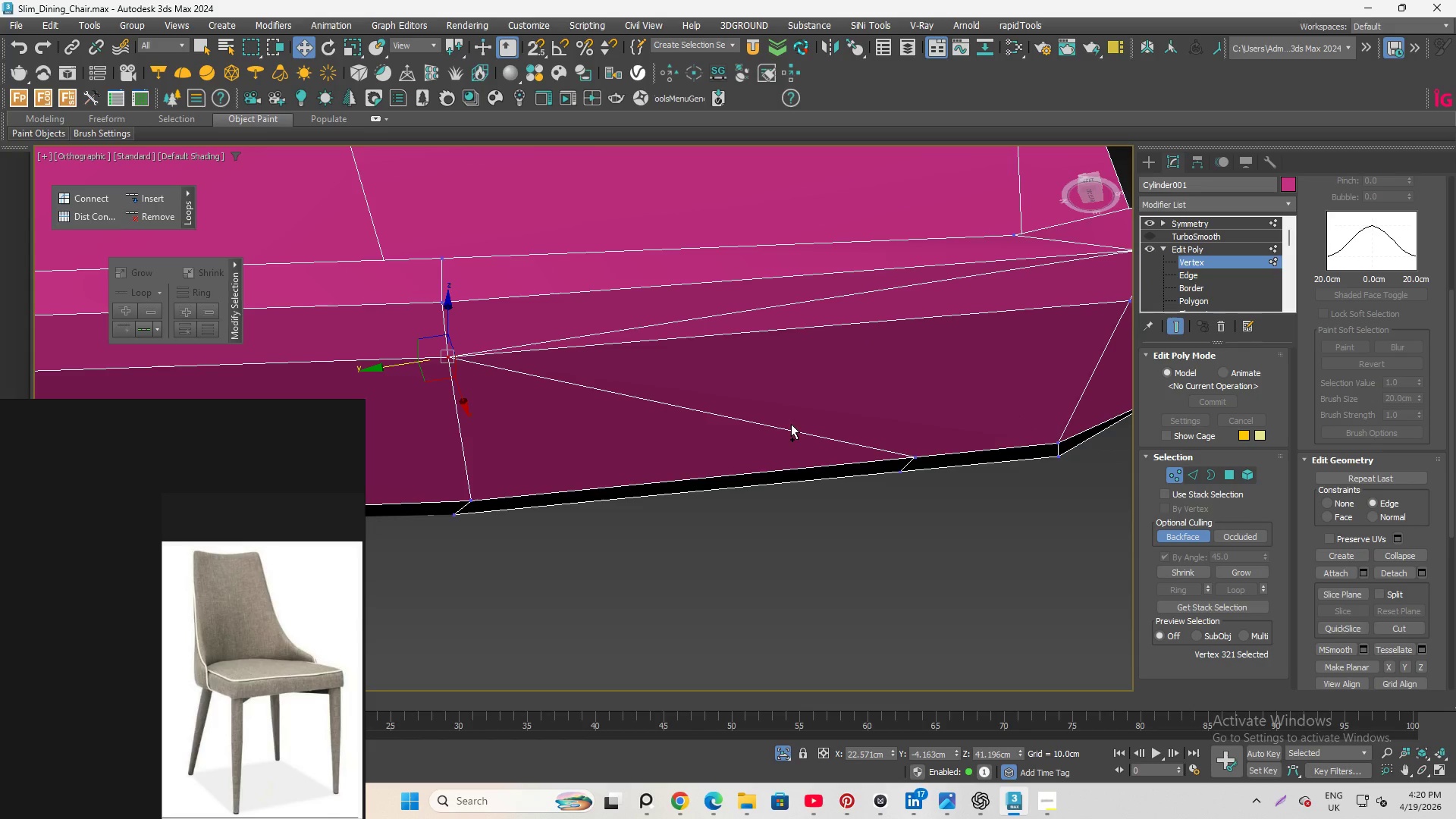 
hold_key(key=Z, duration=0.38)
 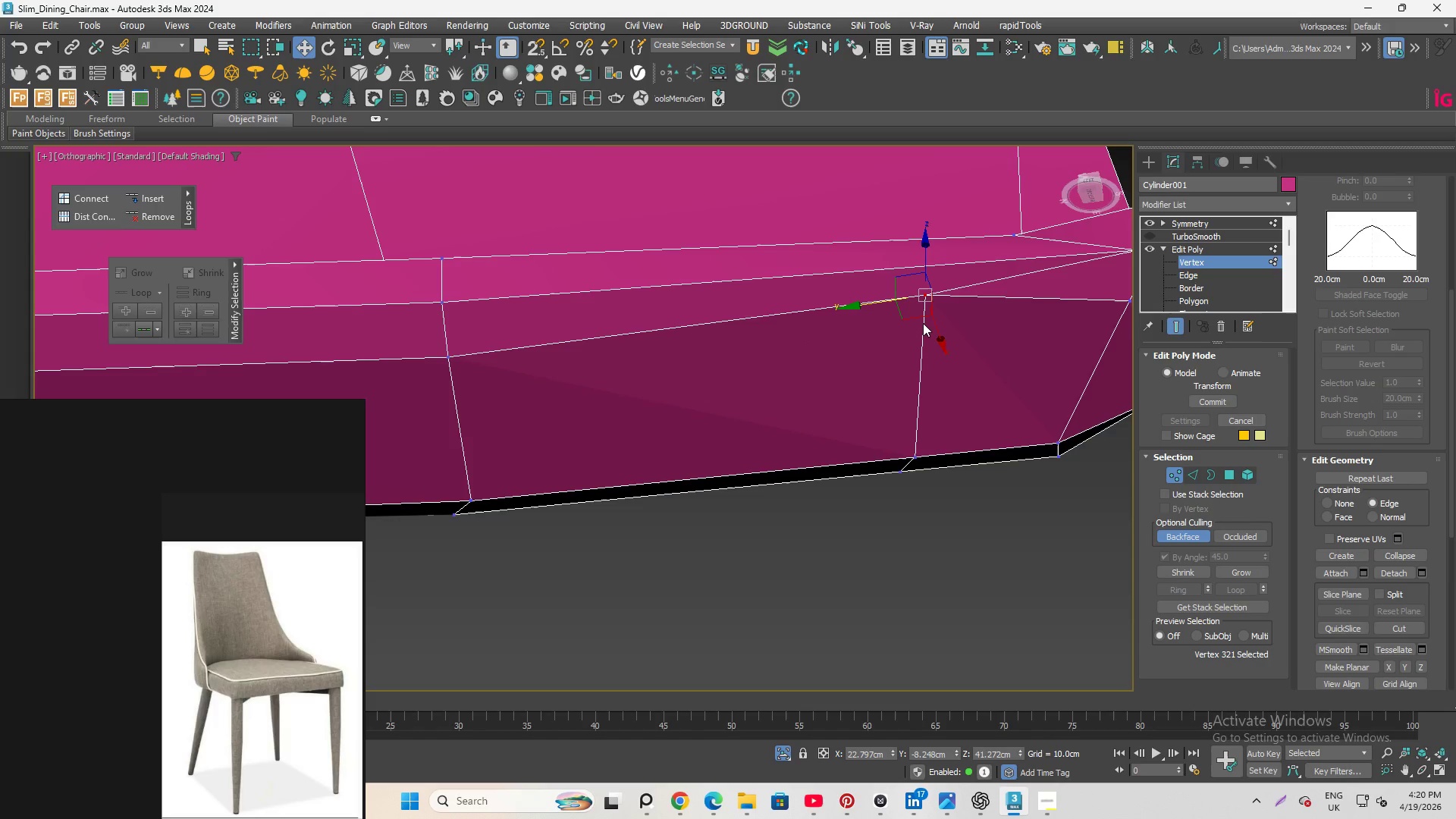 
wait(6.22)
 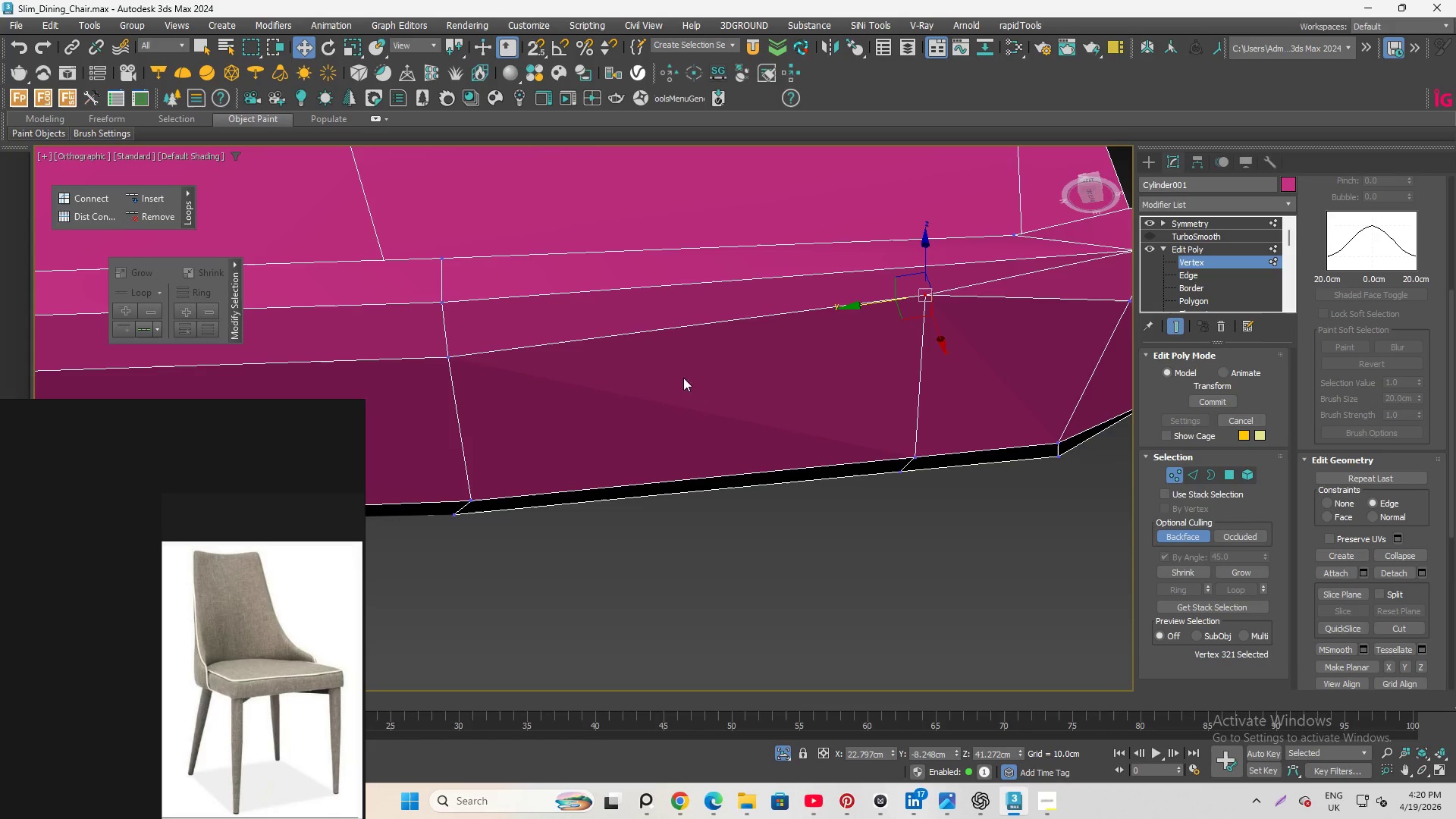 
hold_key(key=AltLeft, duration=1.27)
scroll: coordinate [919, 304], scroll_direction: up, amount: 2.0
 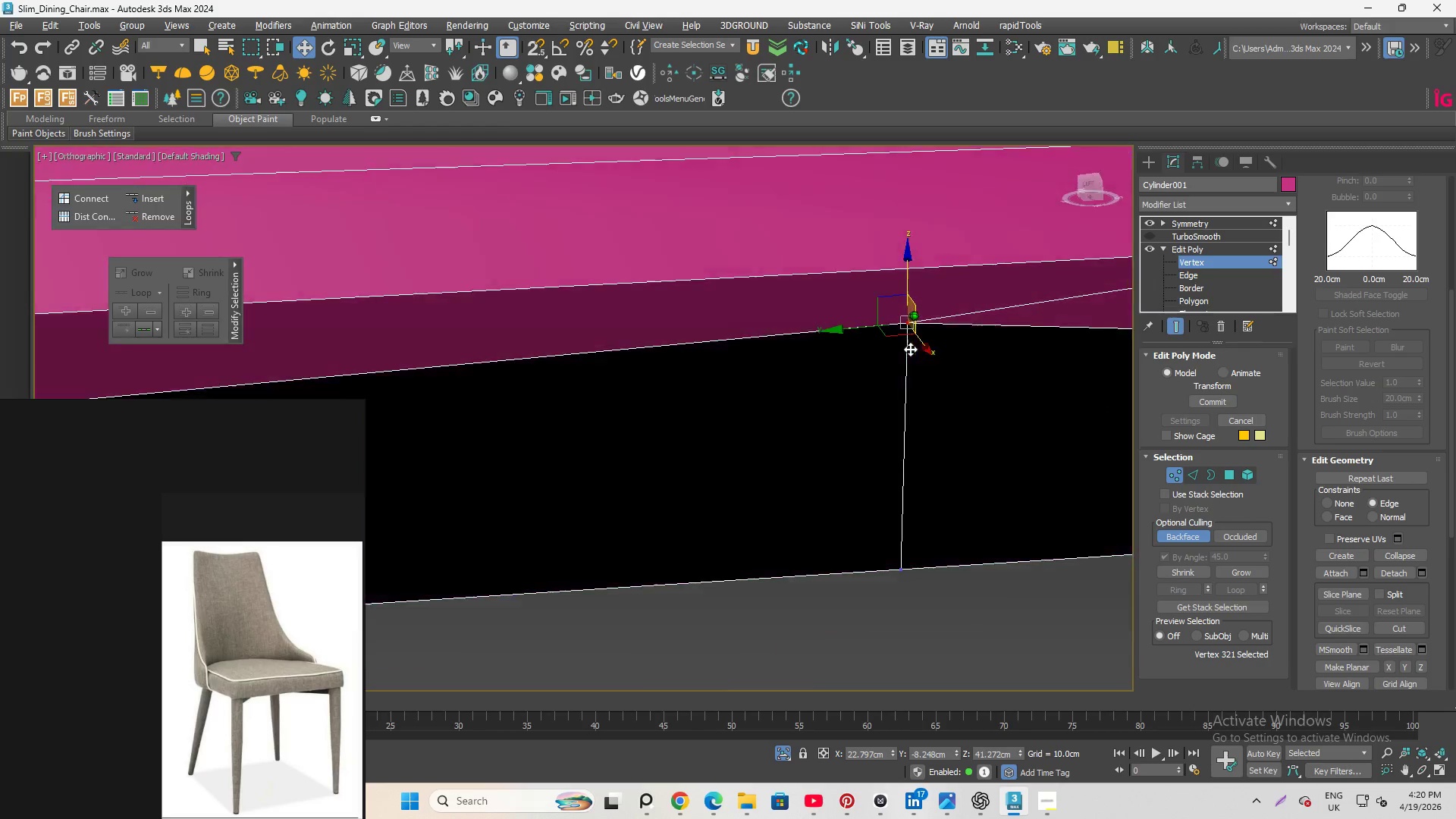 
hold_key(key=AltLeft, duration=1.67)
 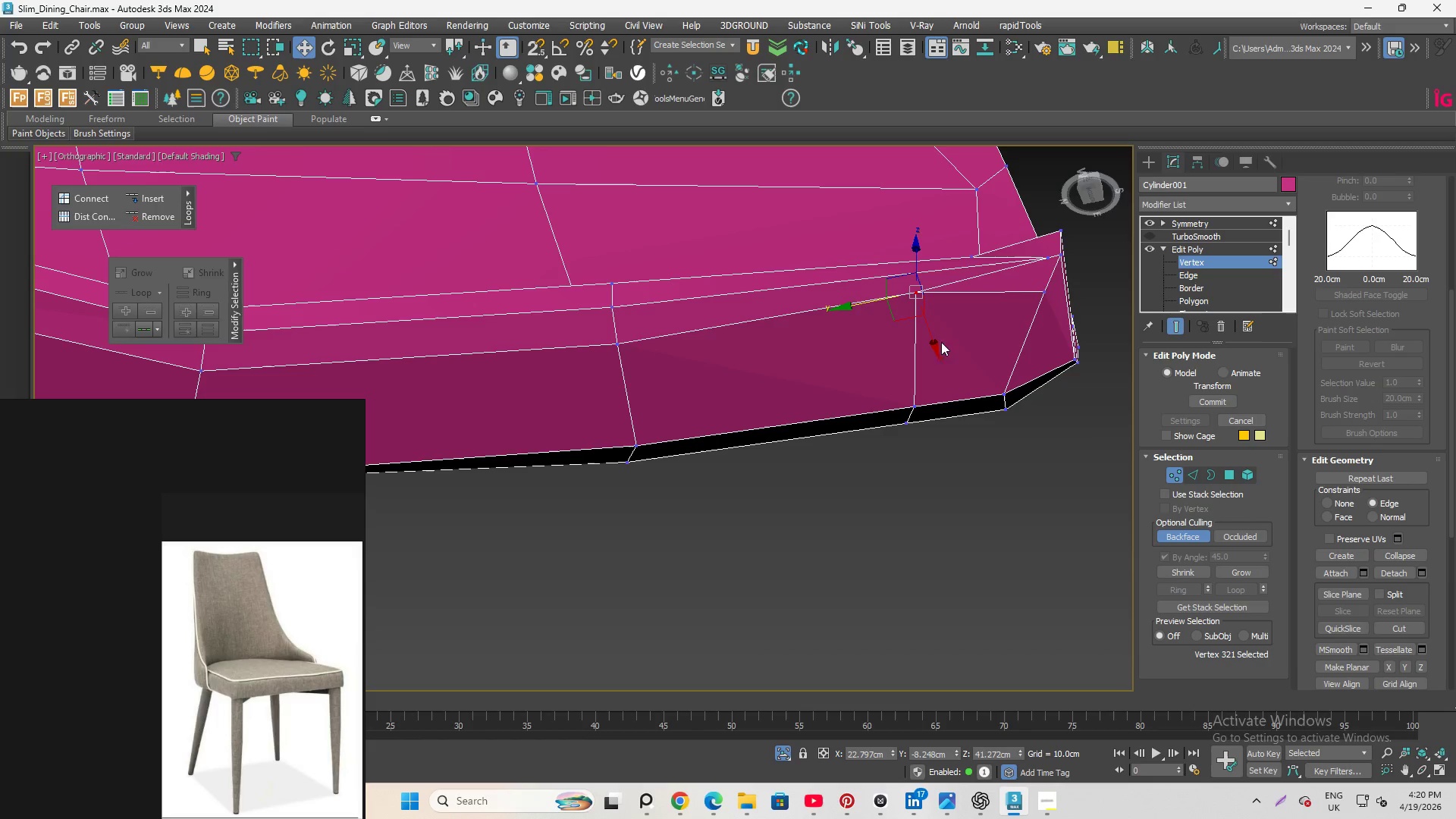 
scroll: coordinate [919, 283], scroll_direction: down, amount: 4.0
 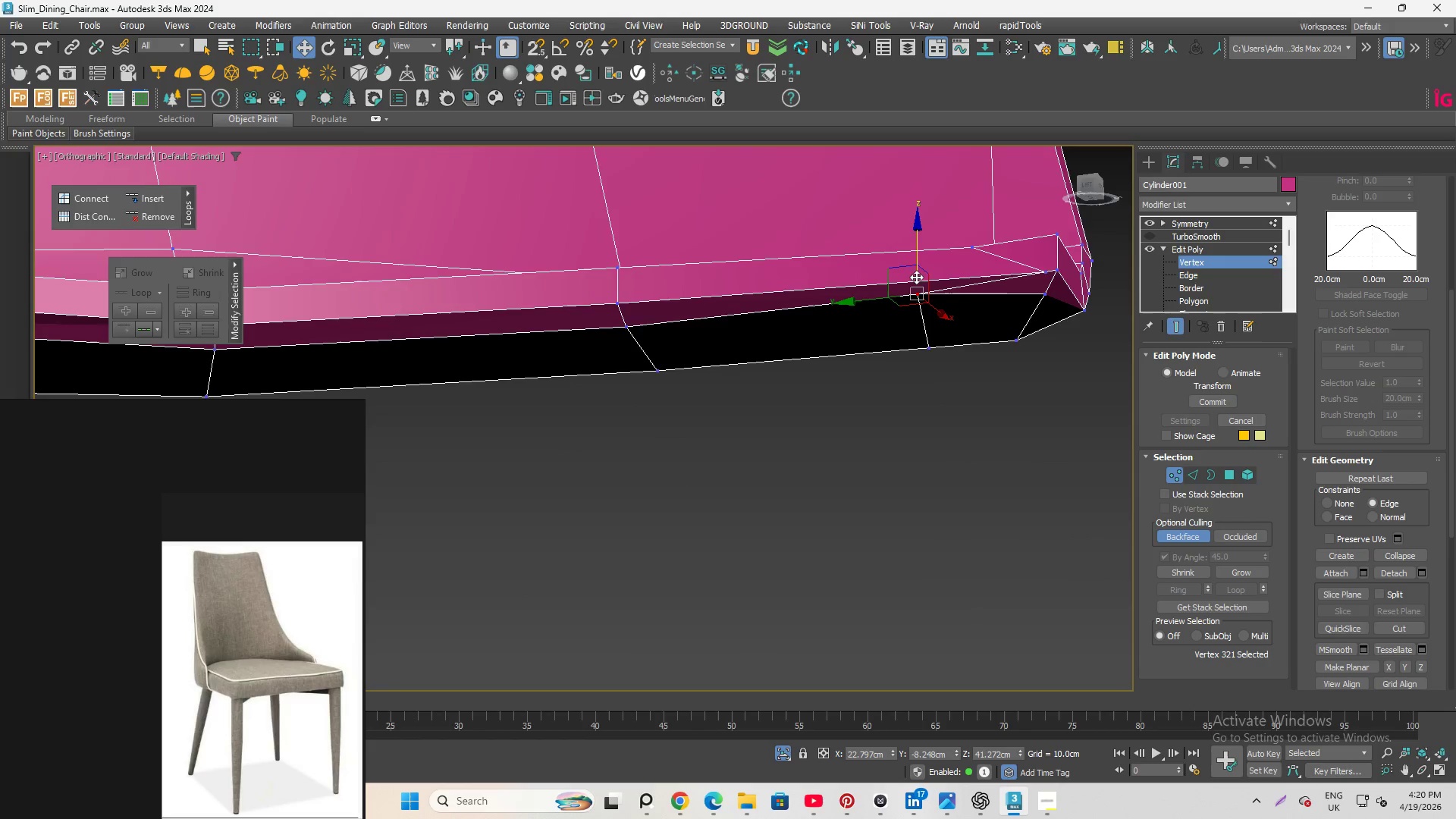 
wait(6.2)
 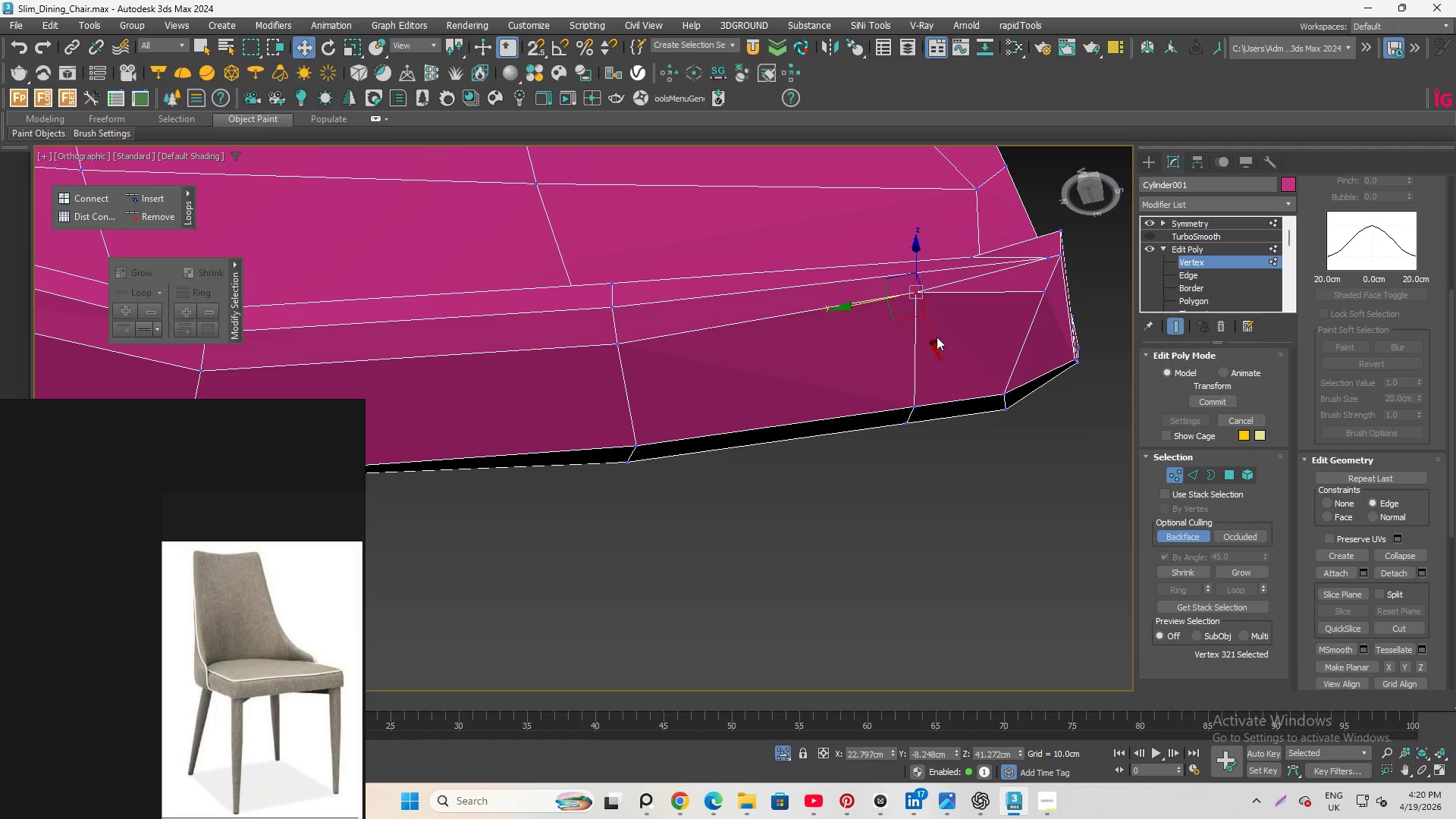 
left_click_drag(start_coordinate=[934, 340], to_coordinate=[940, 352])
 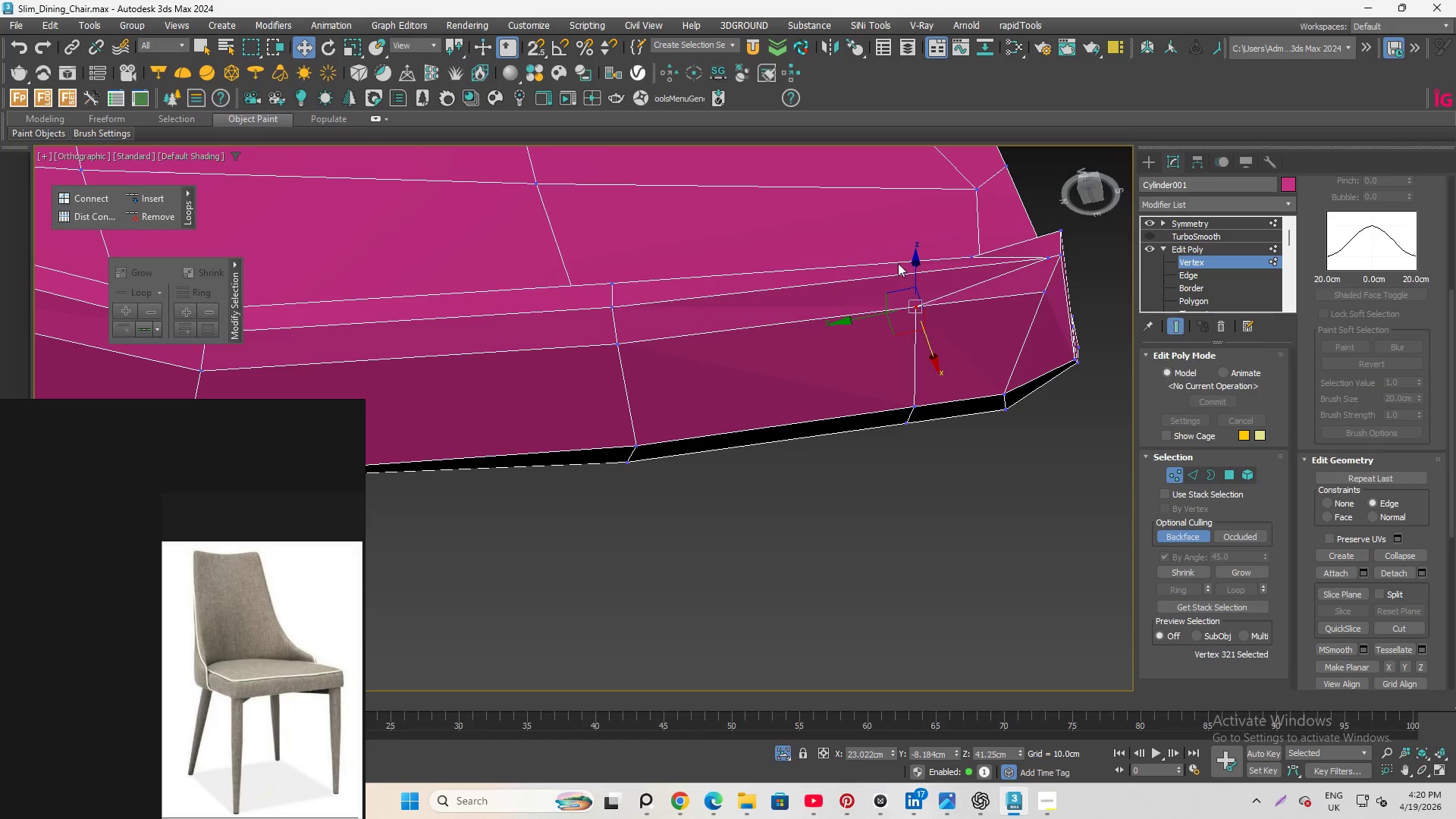 
hold_key(key=AltLeft, duration=2.48)
 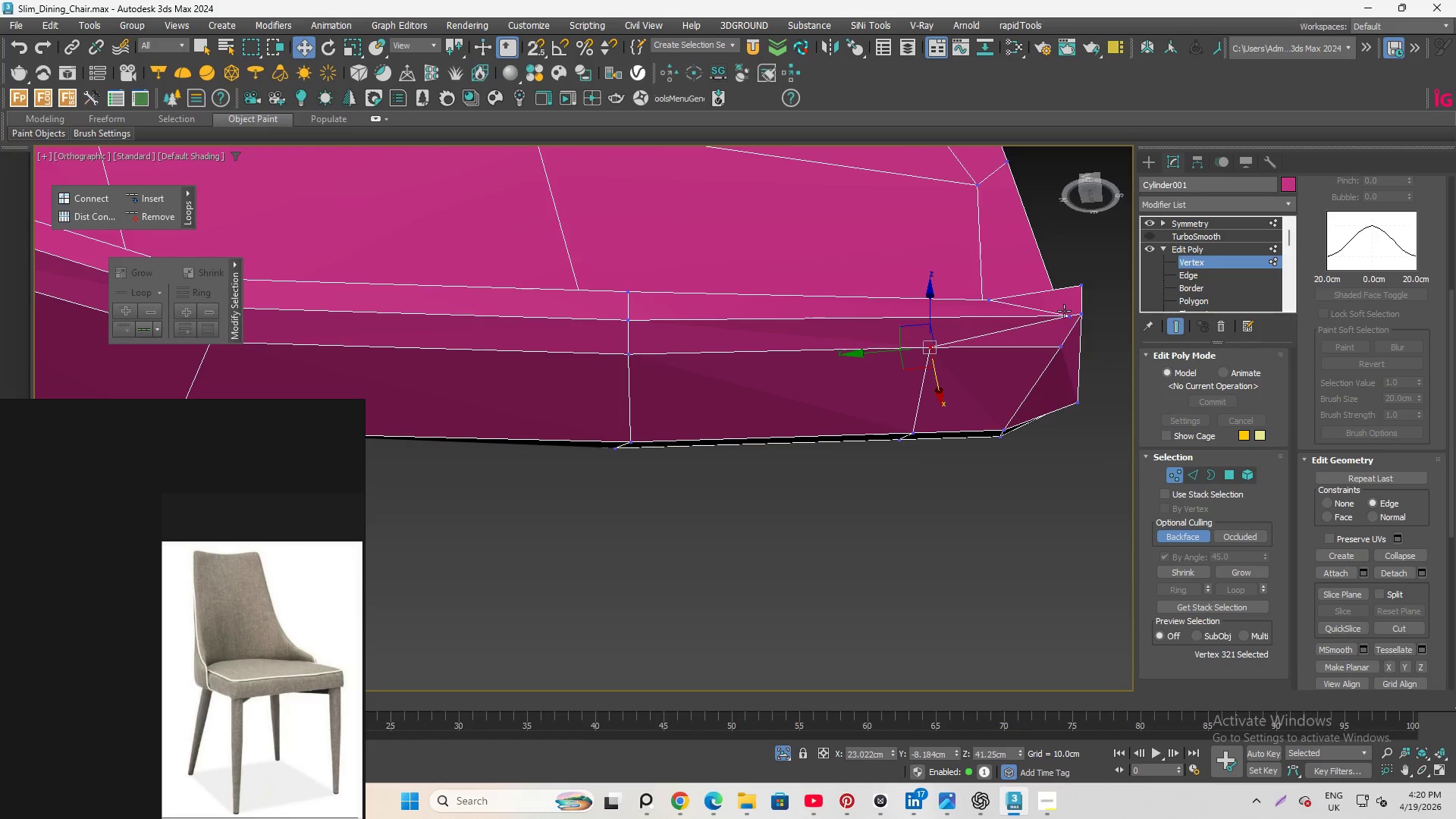 
left_click([1066, 314])
 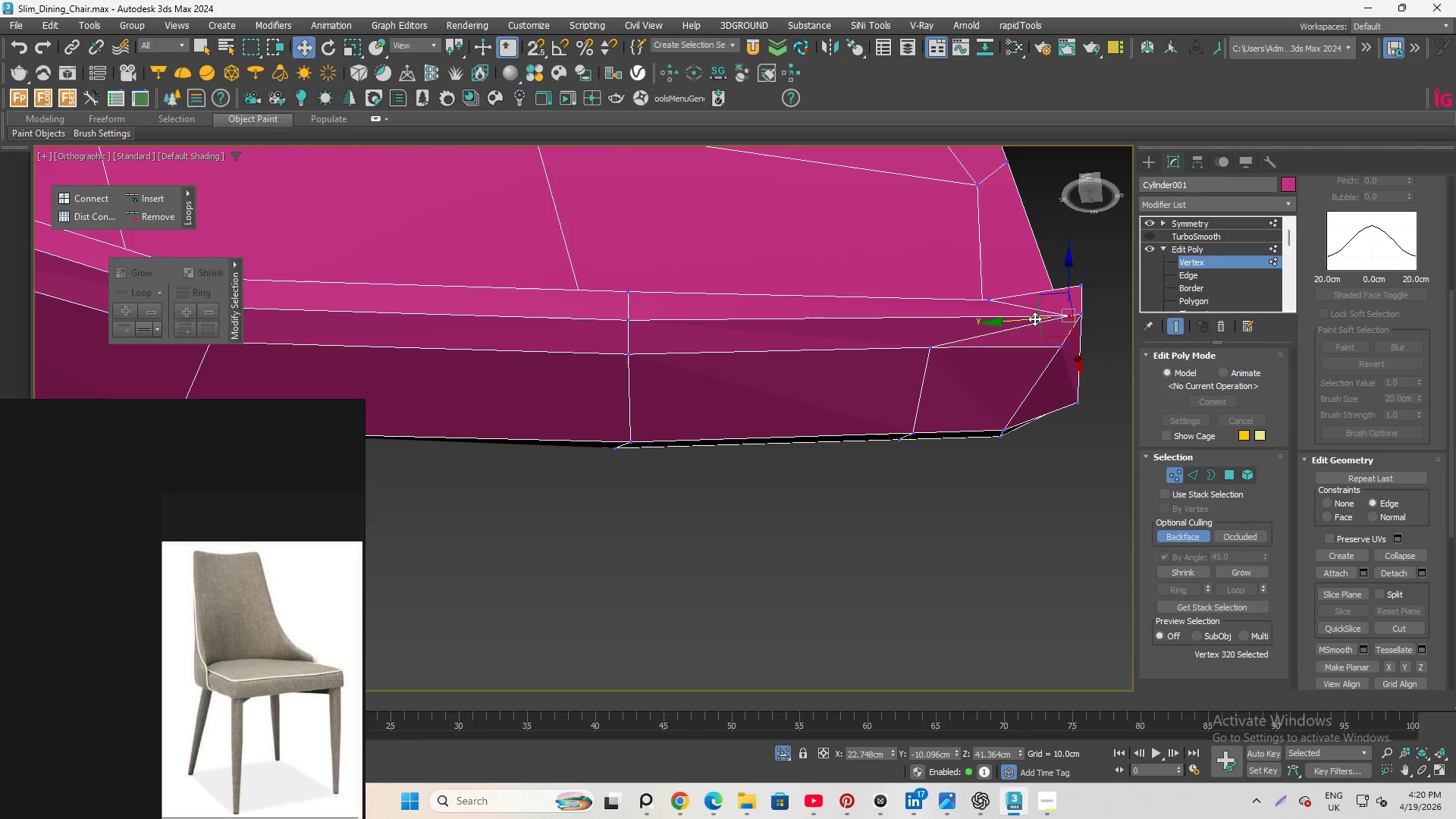 
left_click_drag(start_coordinate=[1028, 318], to_coordinate=[894, 319])
 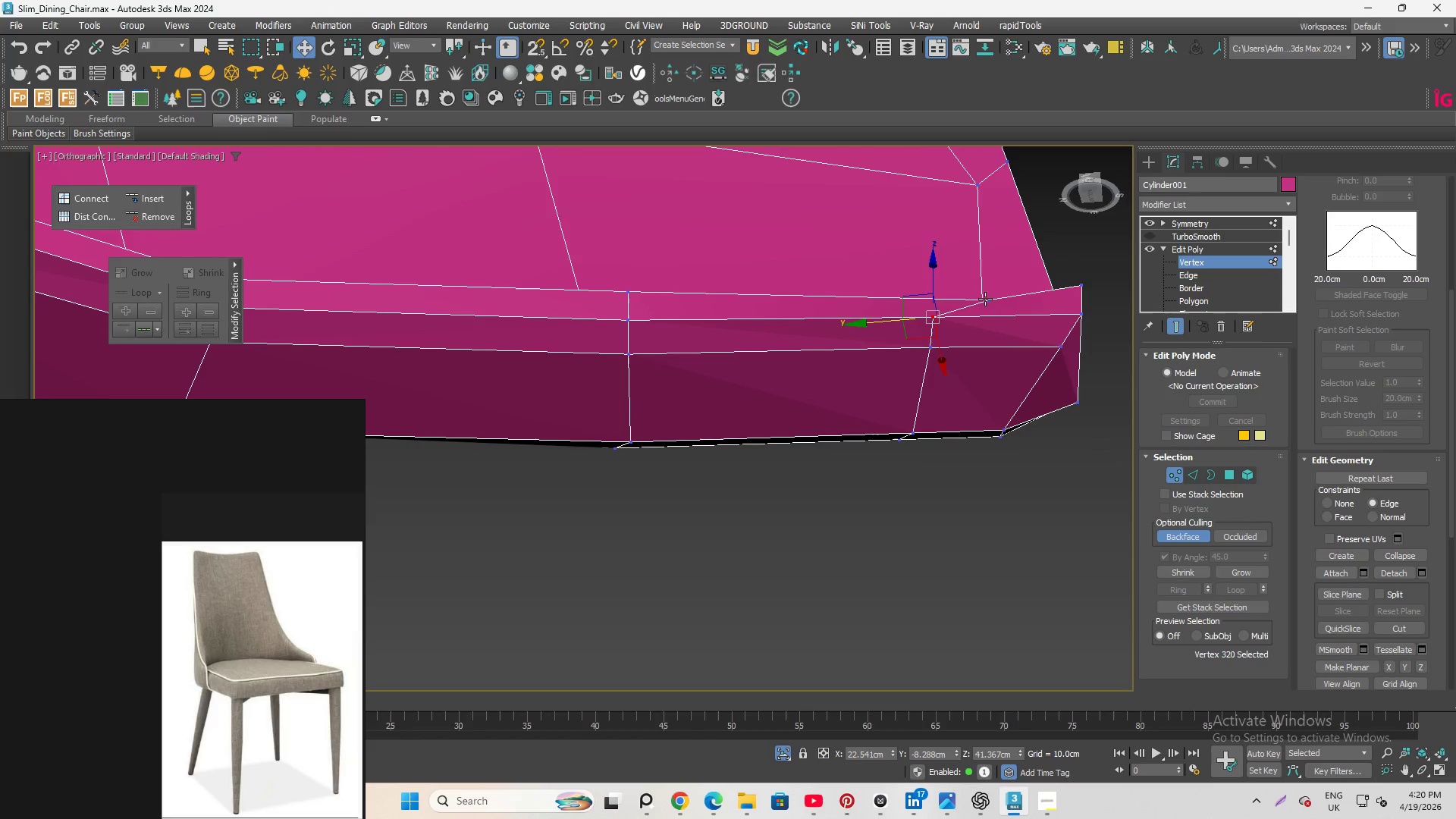 
left_click([987, 297])
 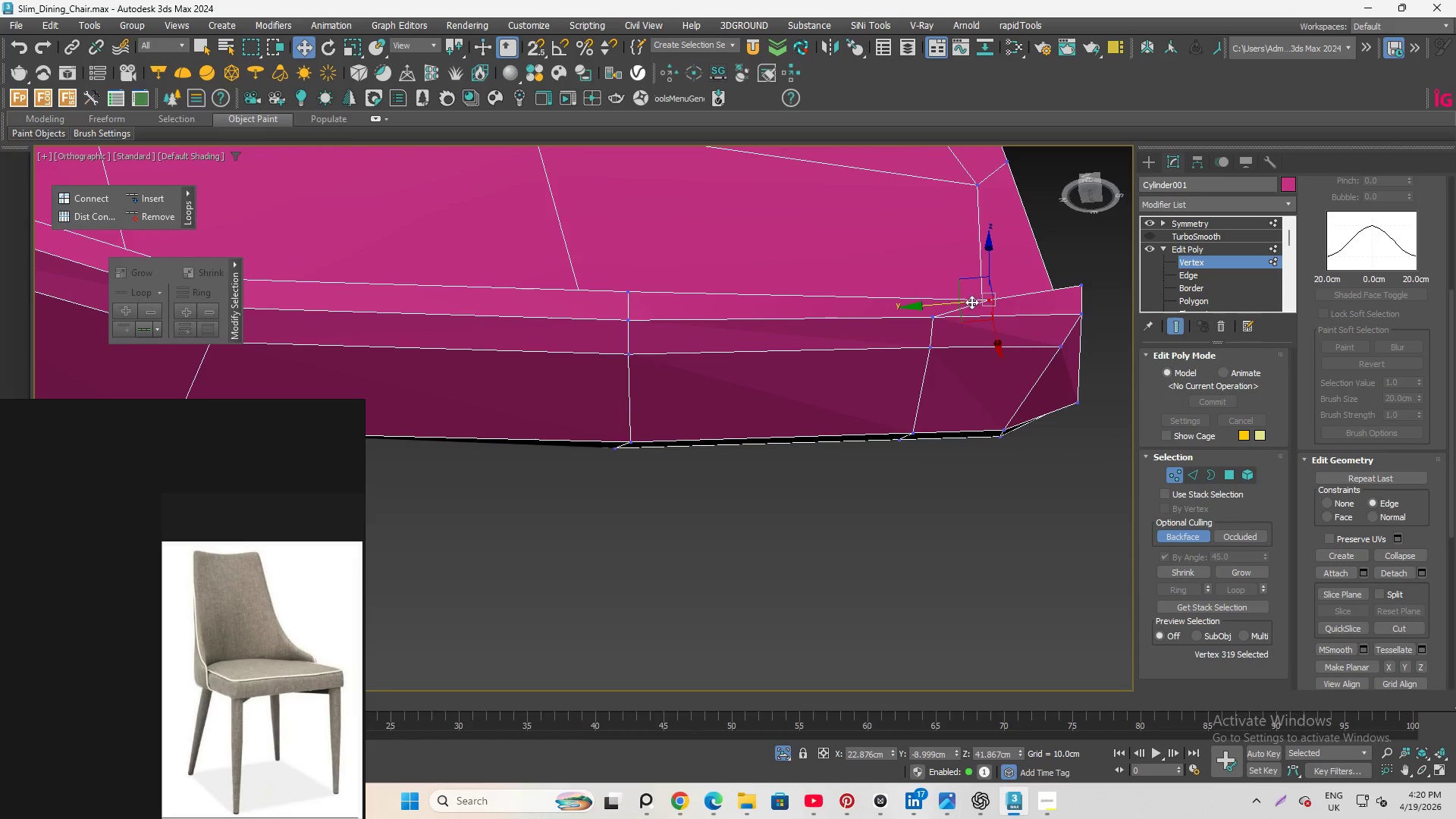 
hold_key(key=AltLeft, duration=1.8)
 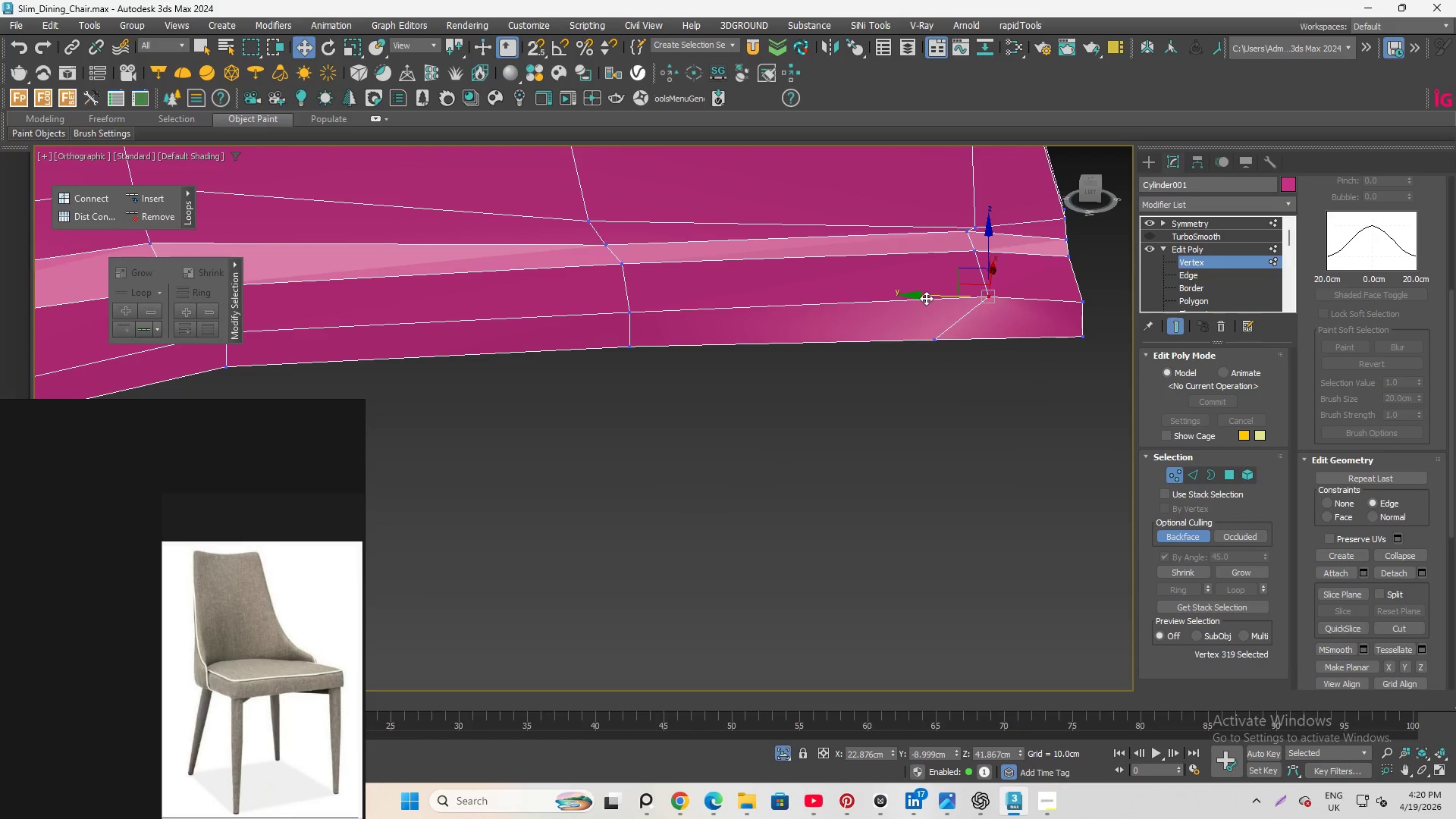 
left_click_drag(start_coordinate=[926, 298], to_coordinate=[876, 301])
 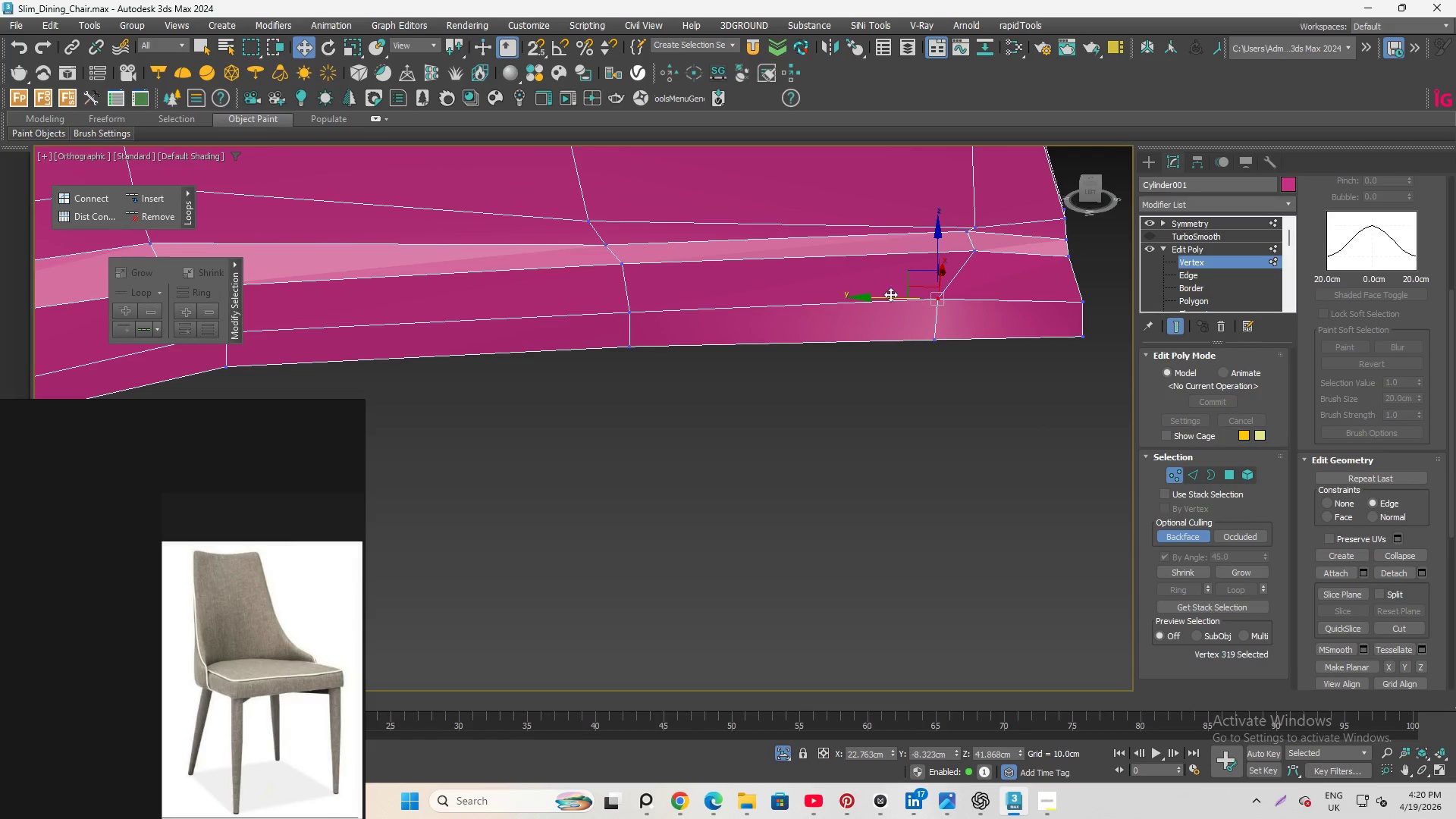 
hold_key(key=AltLeft, duration=3.61)
scroll: coordinate [888, 303], scroll_direction: down, amount: 1.0
 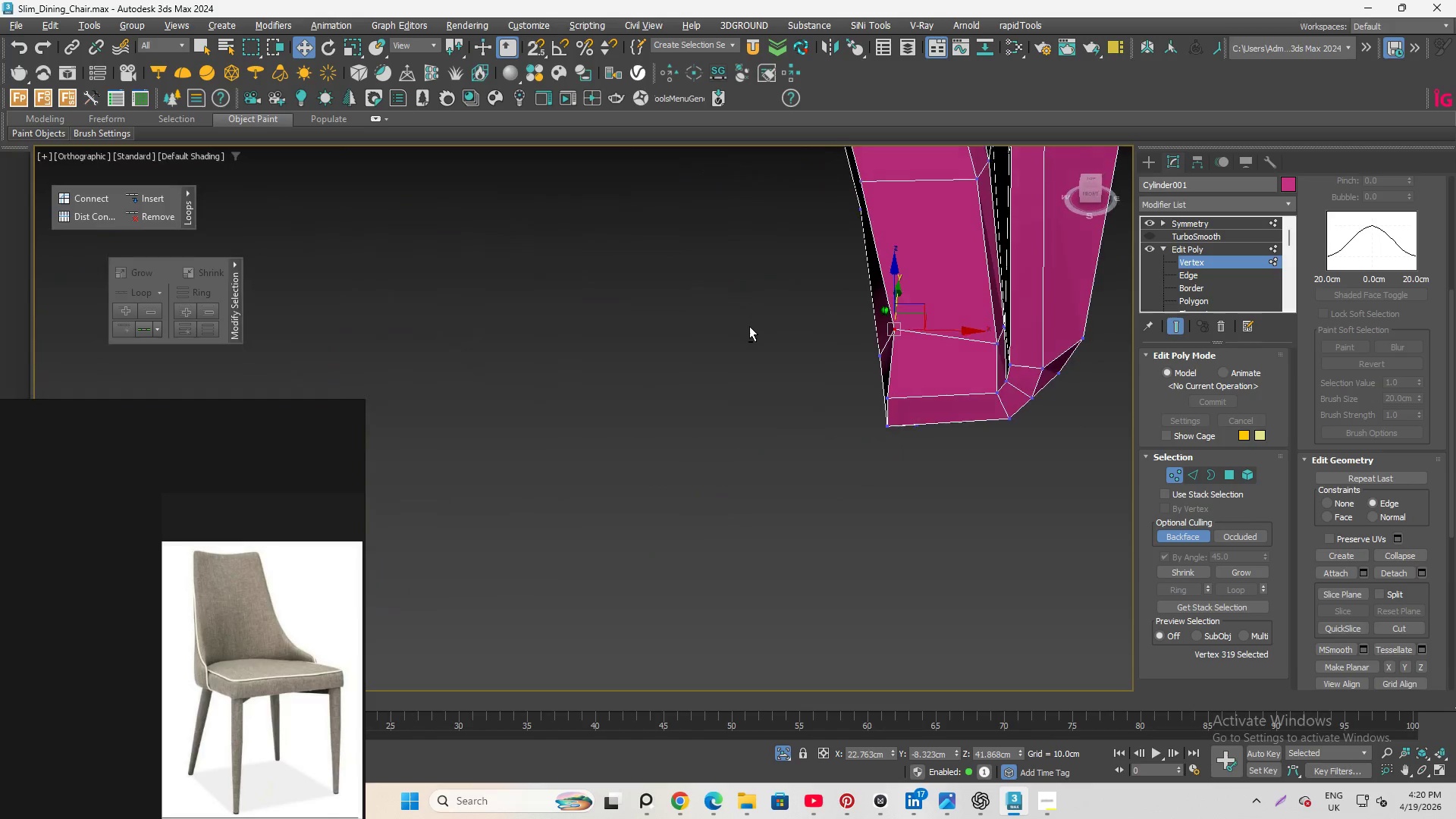 
scroll: coordinate [929, 341], scroll_direction: up, amount: 2.0
 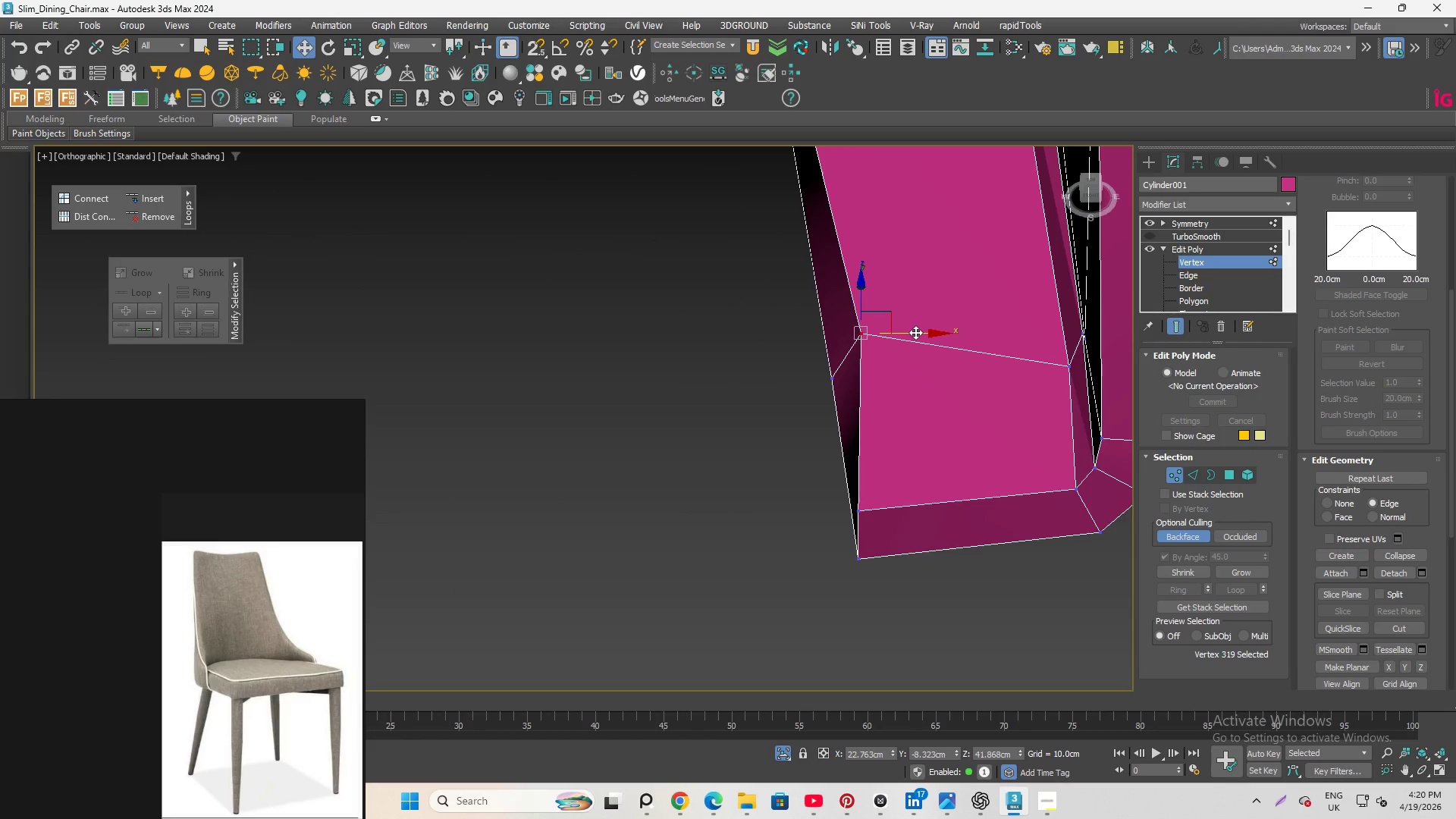 
key(S)
 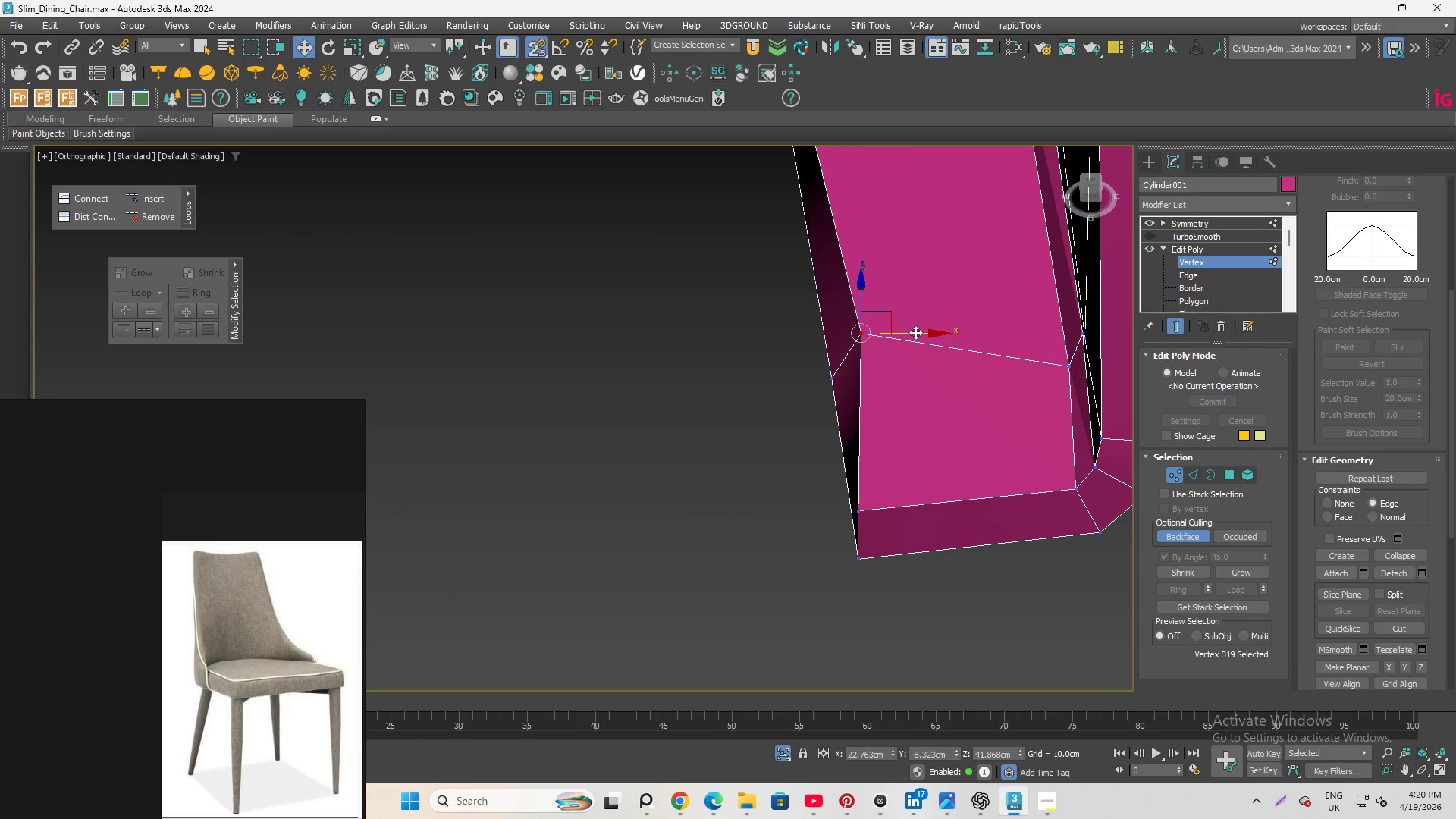 
left_click_drag(start_coordinate=[915, 332], to_coordinate=[831, 371])
 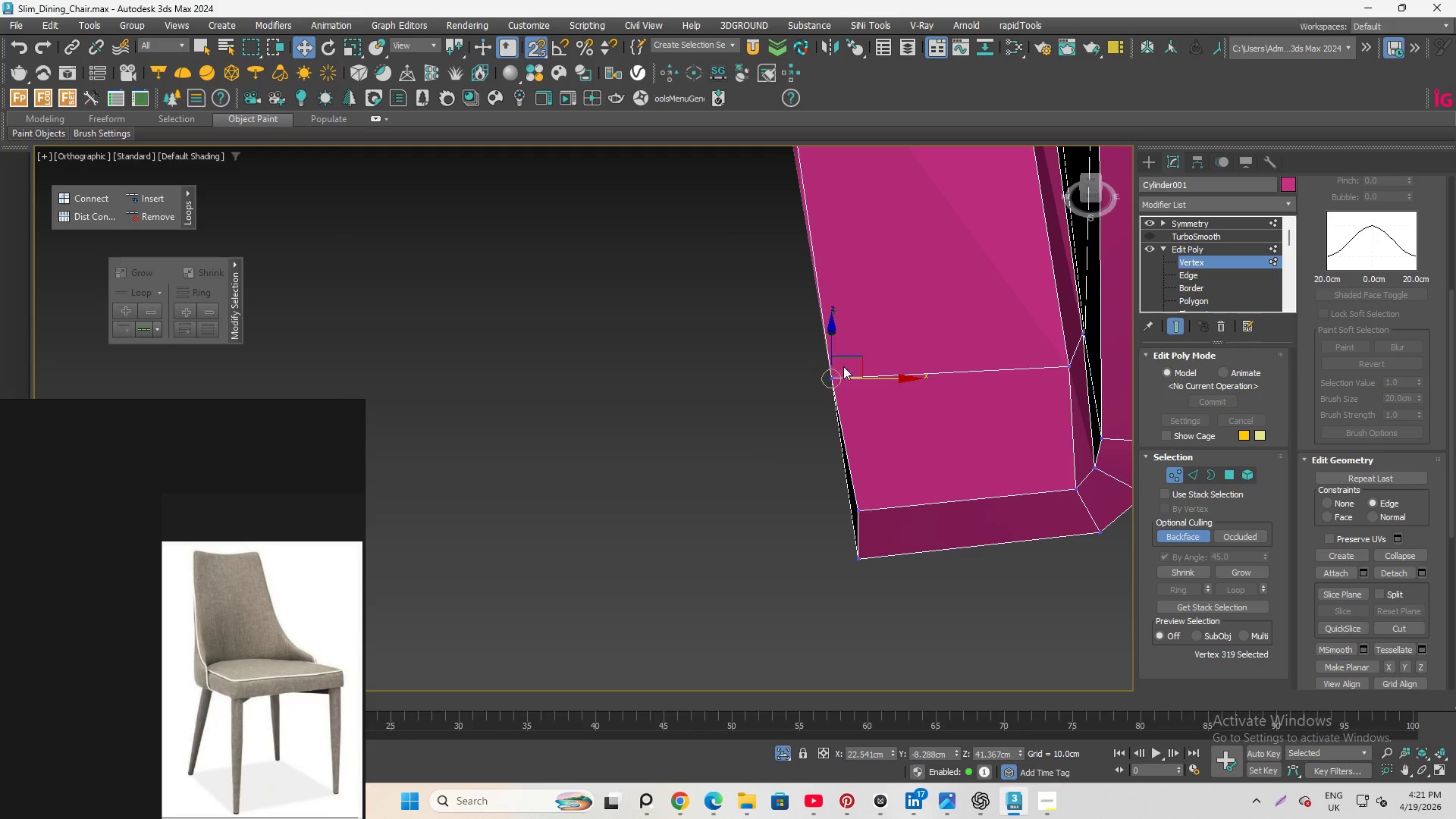 
scroll: coordinate [858, 381], scroll_direction: down, amount: 3.0
 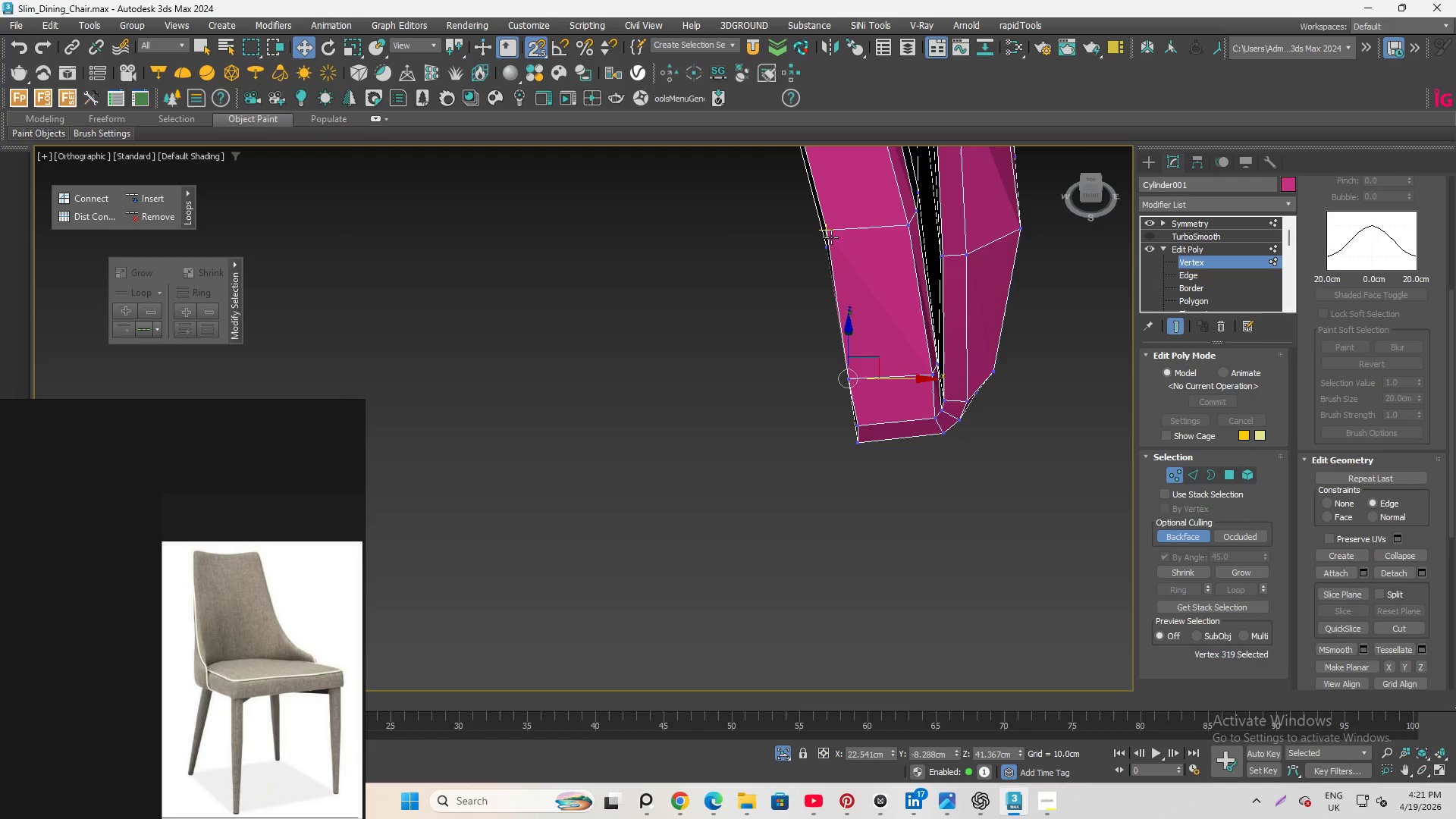 
scroll: coordinate [858, 362], scroll_direction: up, amount: 3.0
 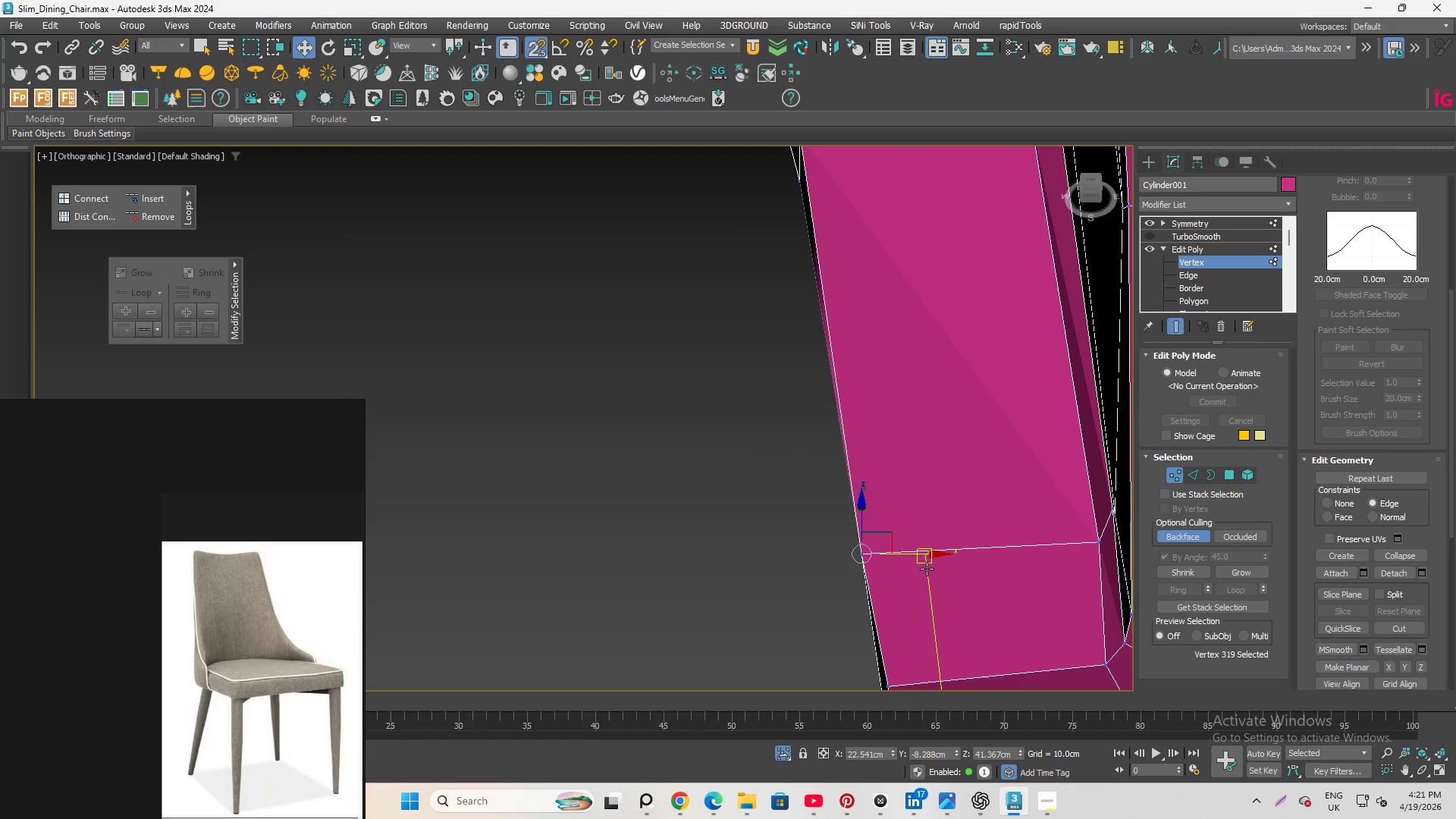 
key(S)
 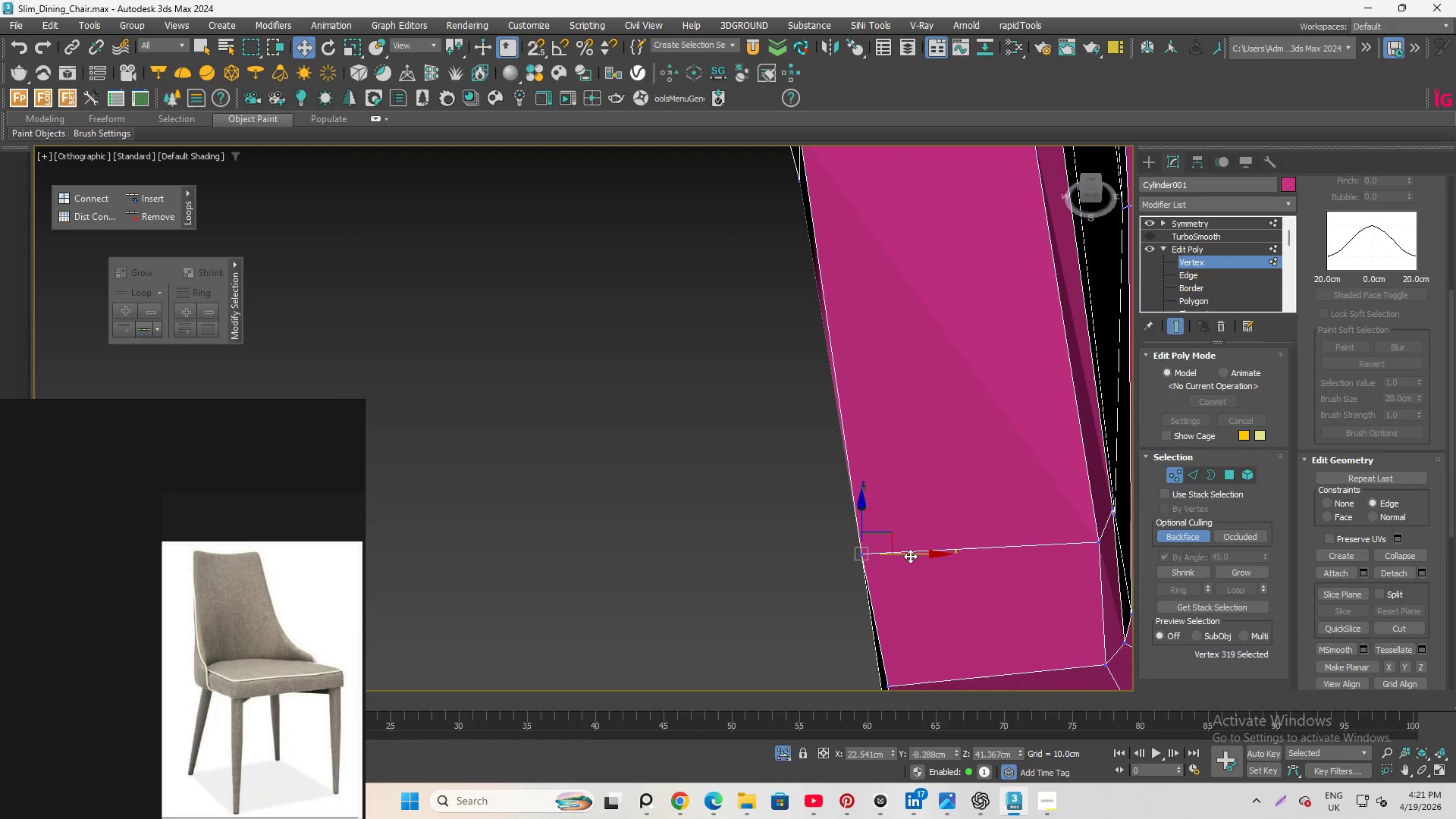 
left_click_drag(start_coordinate=[910, 556], to_coordinate=[921, 553])
 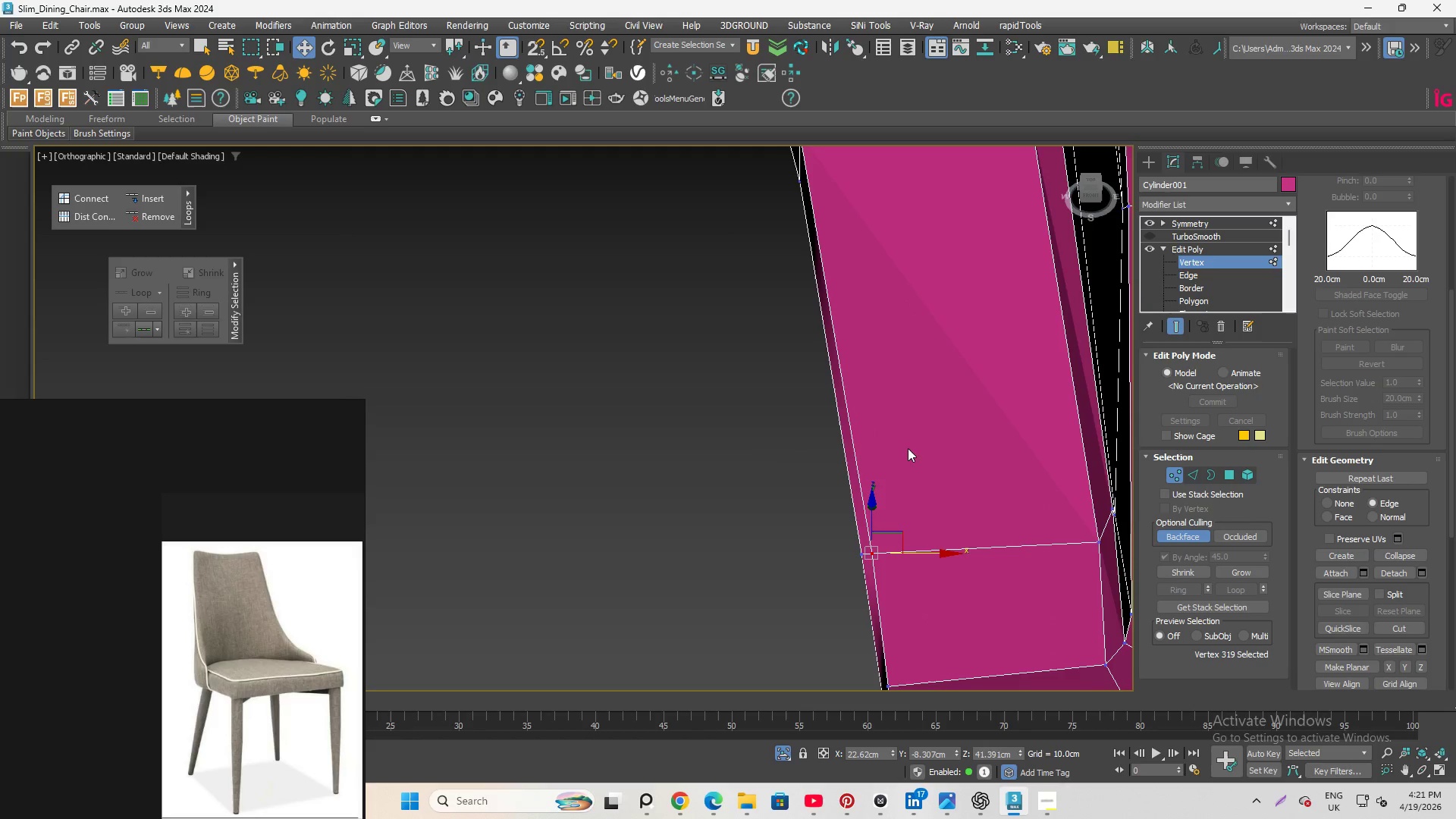 
hold_key(key=AltLeft, duration=2.7)
 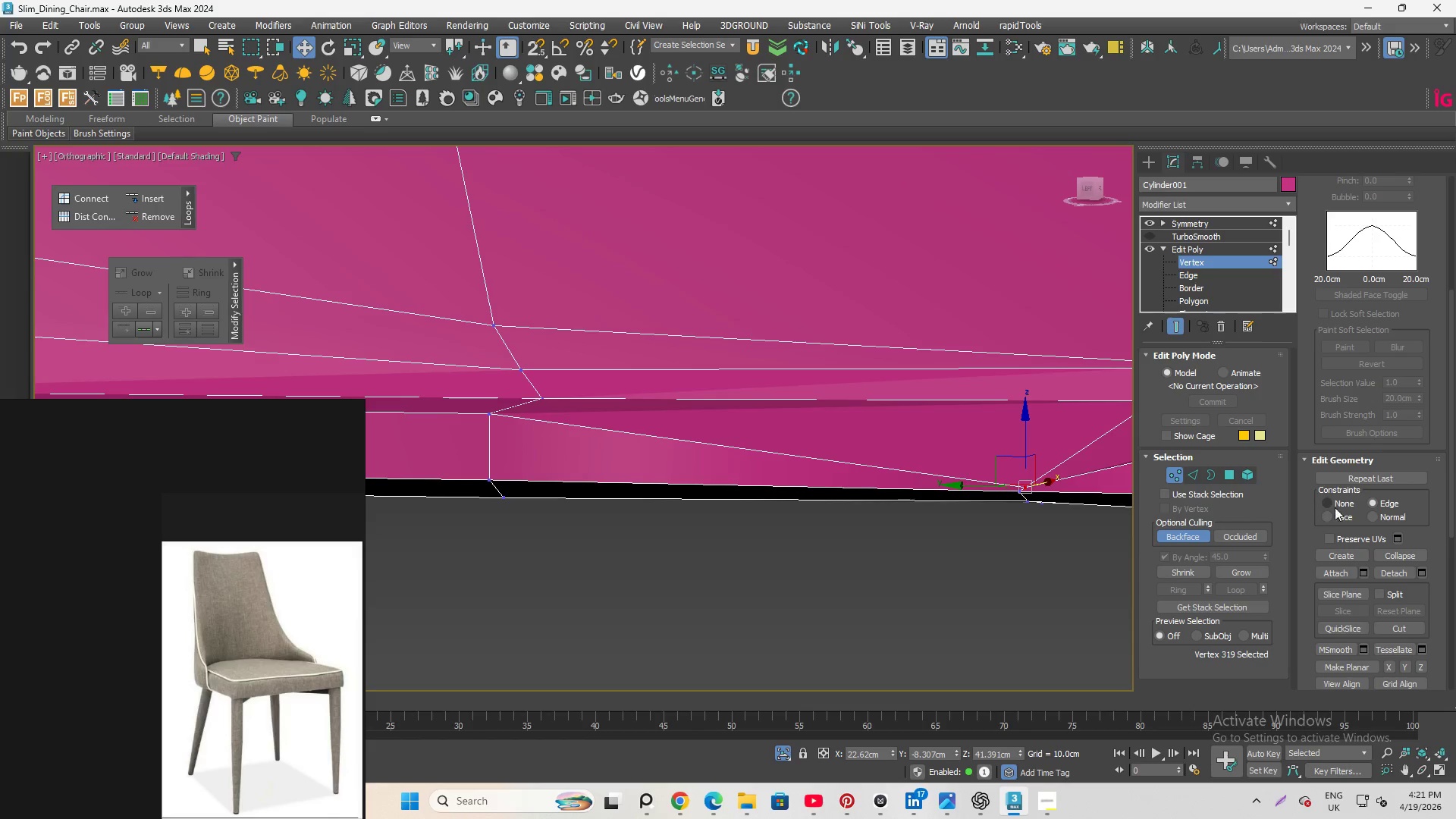 
left_click([1330, 501])
 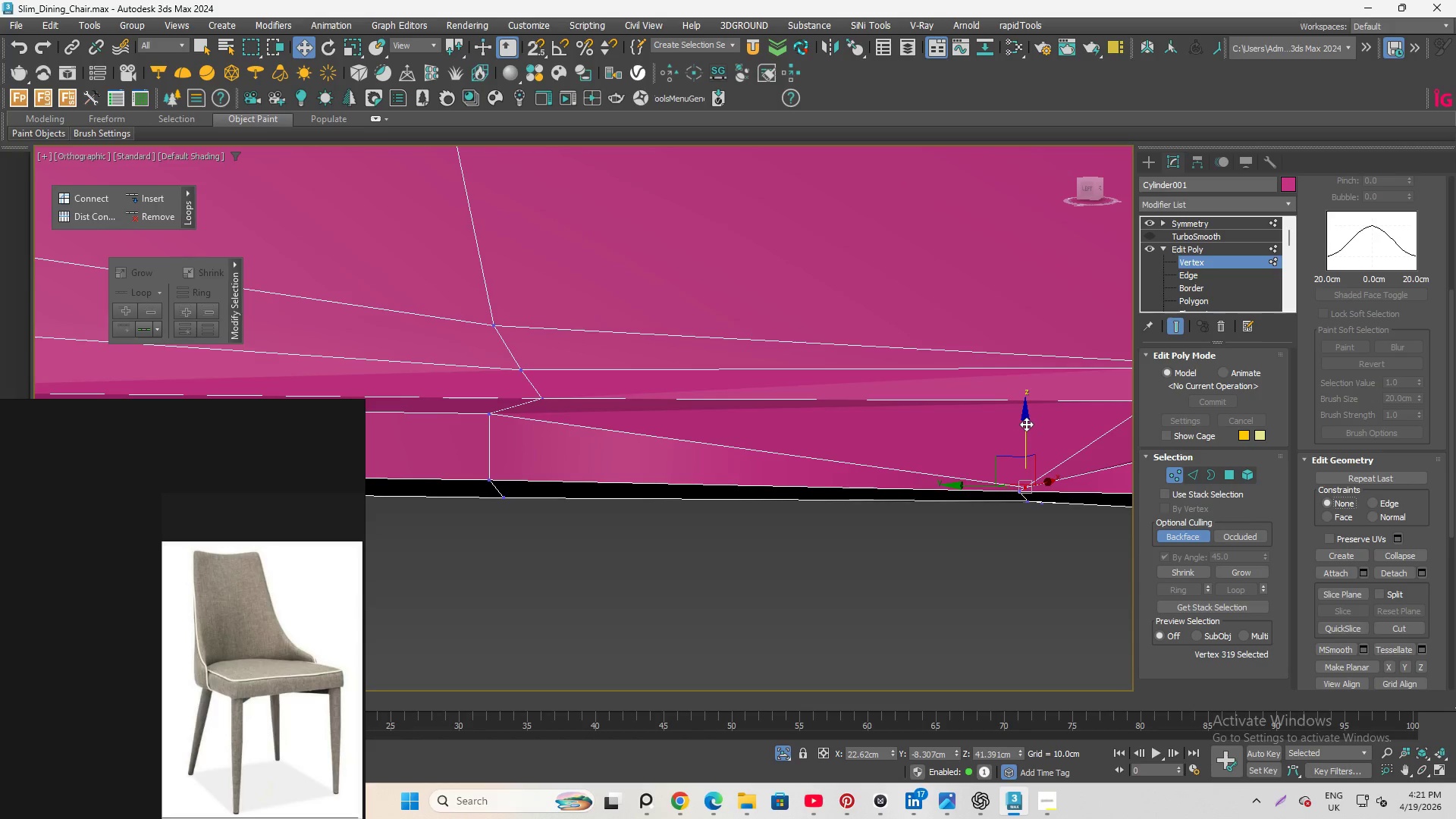 
key(S)
 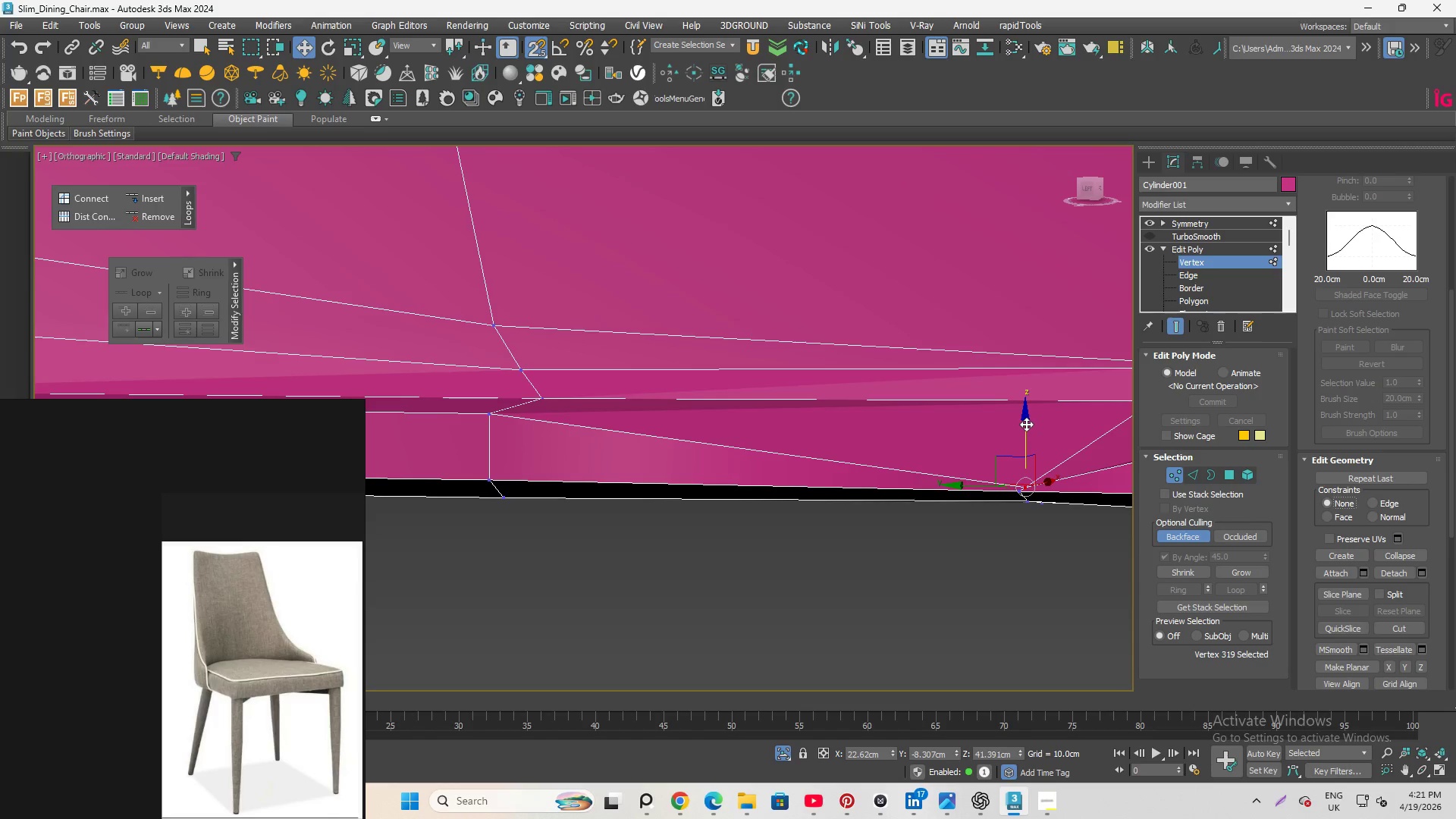 
left_click_drag(start_coordinate=[1026, 424], to_coordinate=[504, 421])
 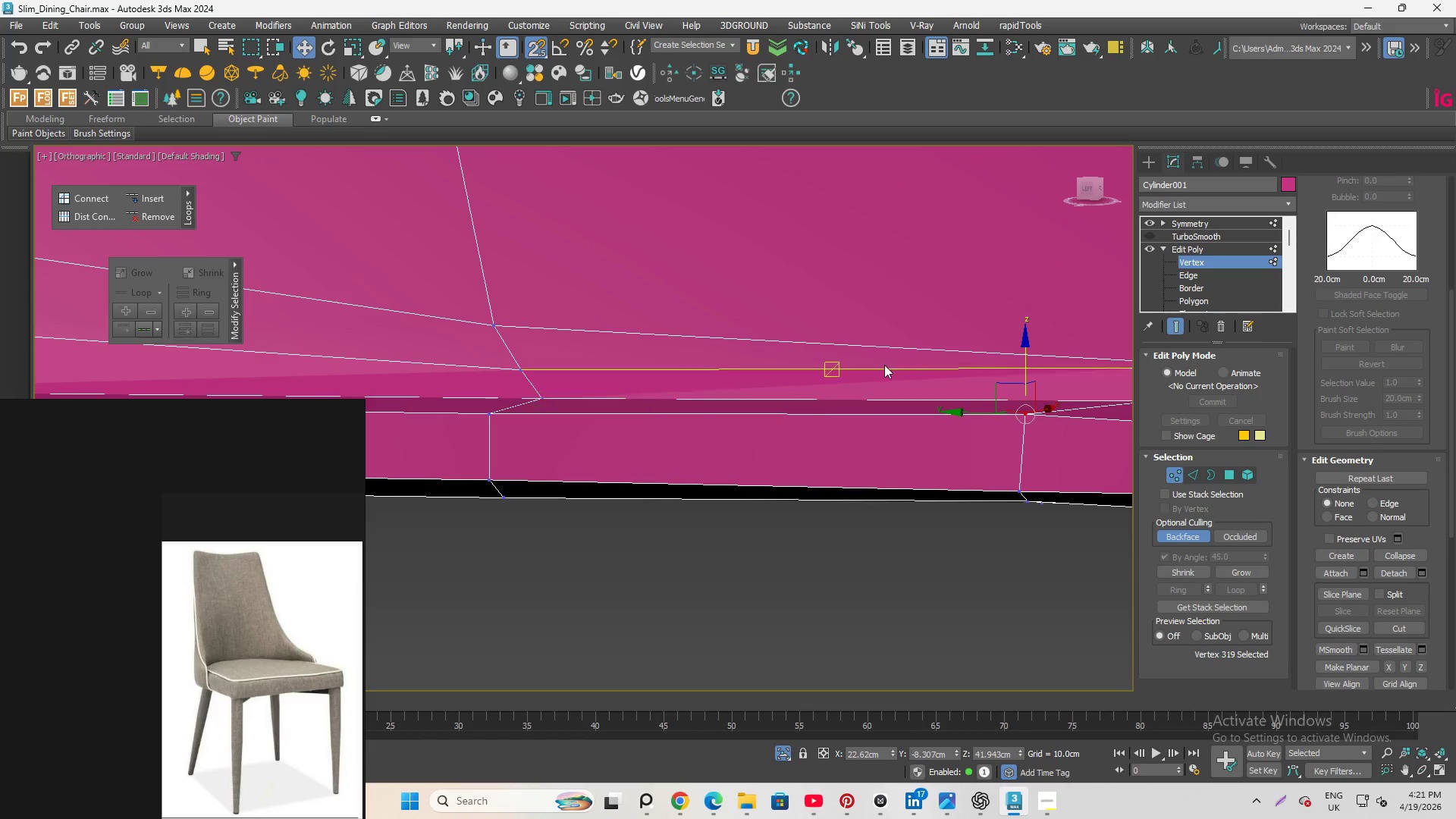 
scroll: coordinate [552, 356], scroll_direction: down, amount: 2.0
 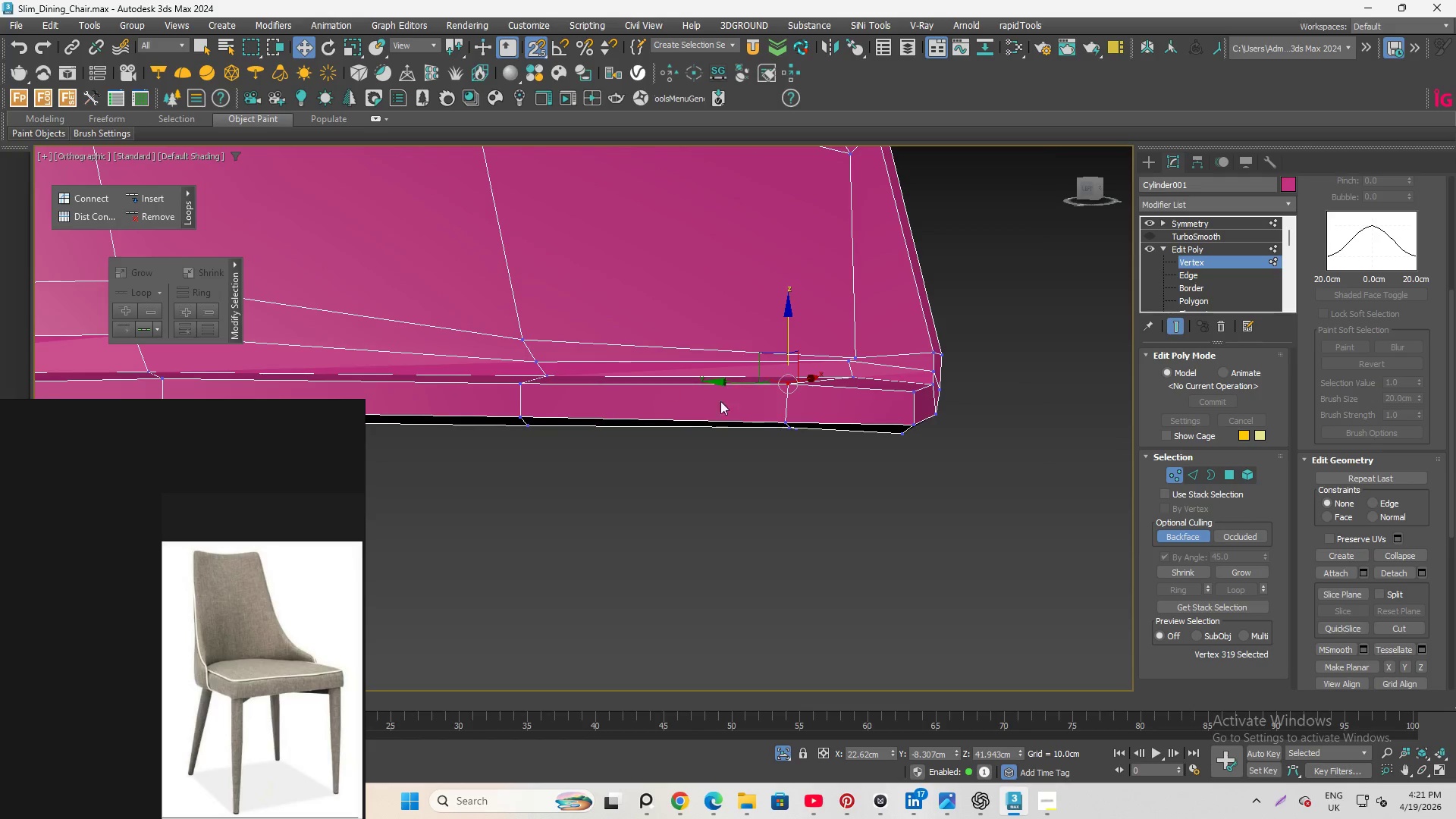 
hold_key(key=AltLeft, duration=1.75)
scroll: coordinate [764, 465], scroll_direction: up, amount: 1.0
 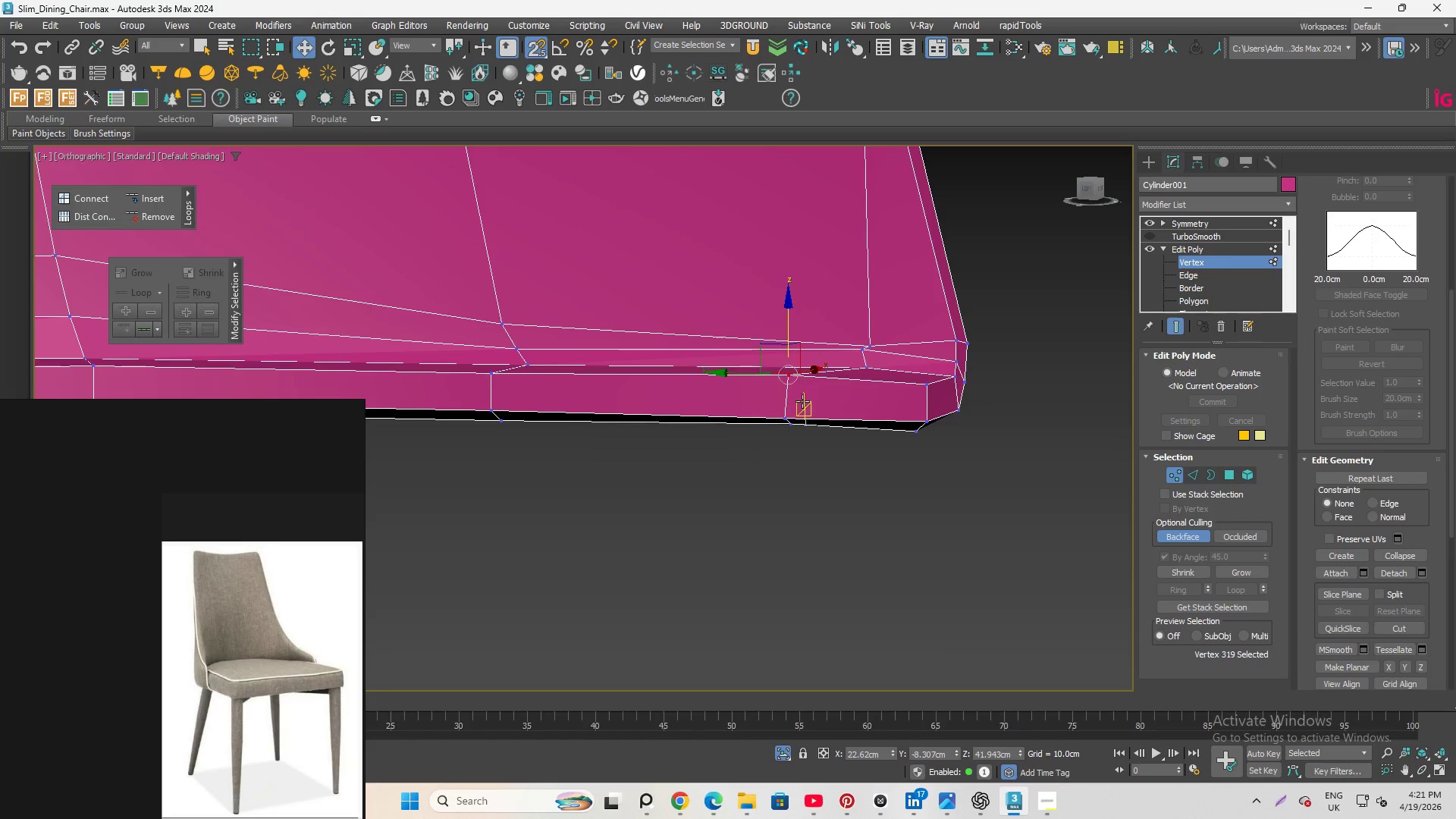 
hold_key(key=AltLeft, duration=0.77)
 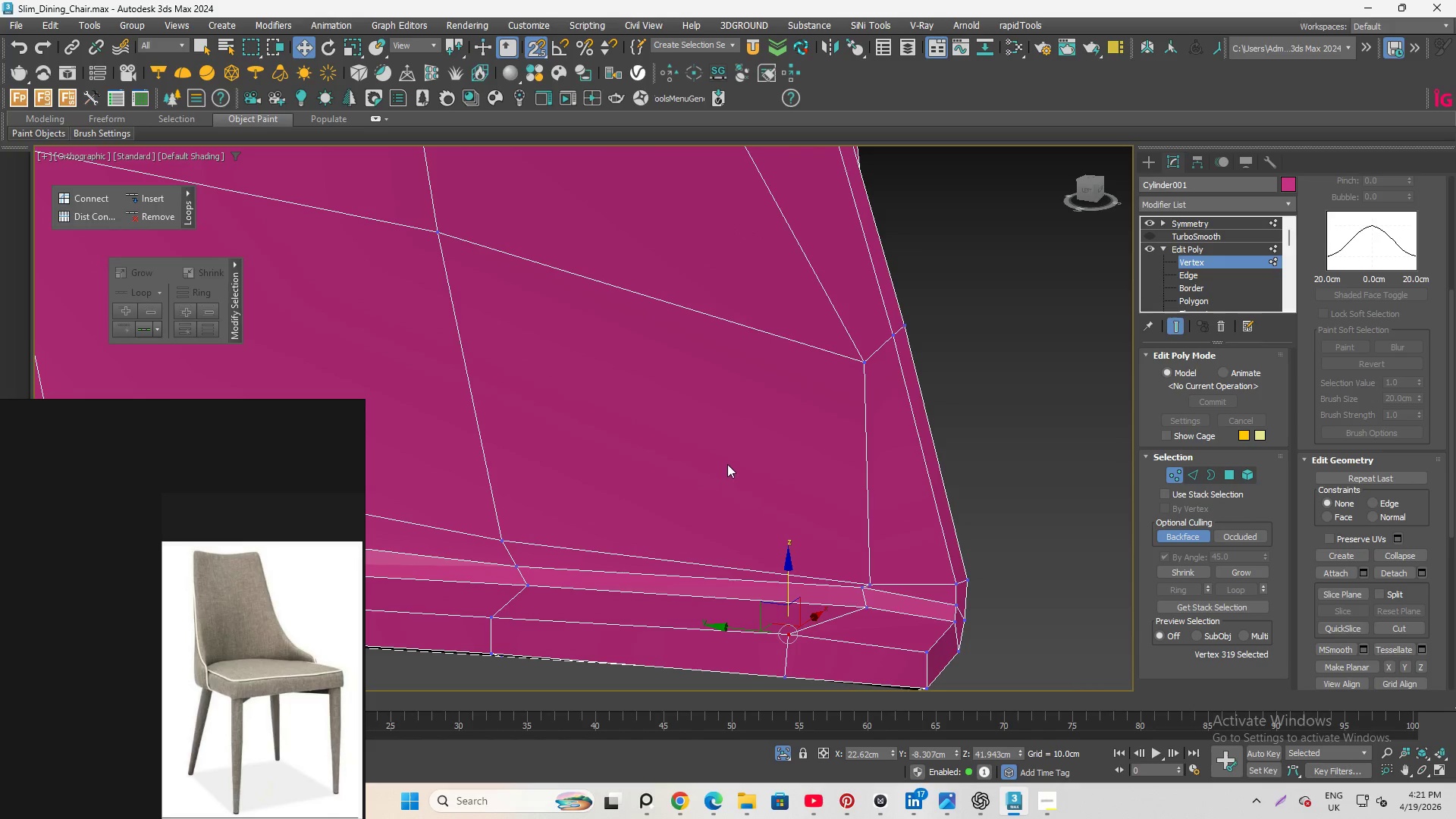 
type(qs)
 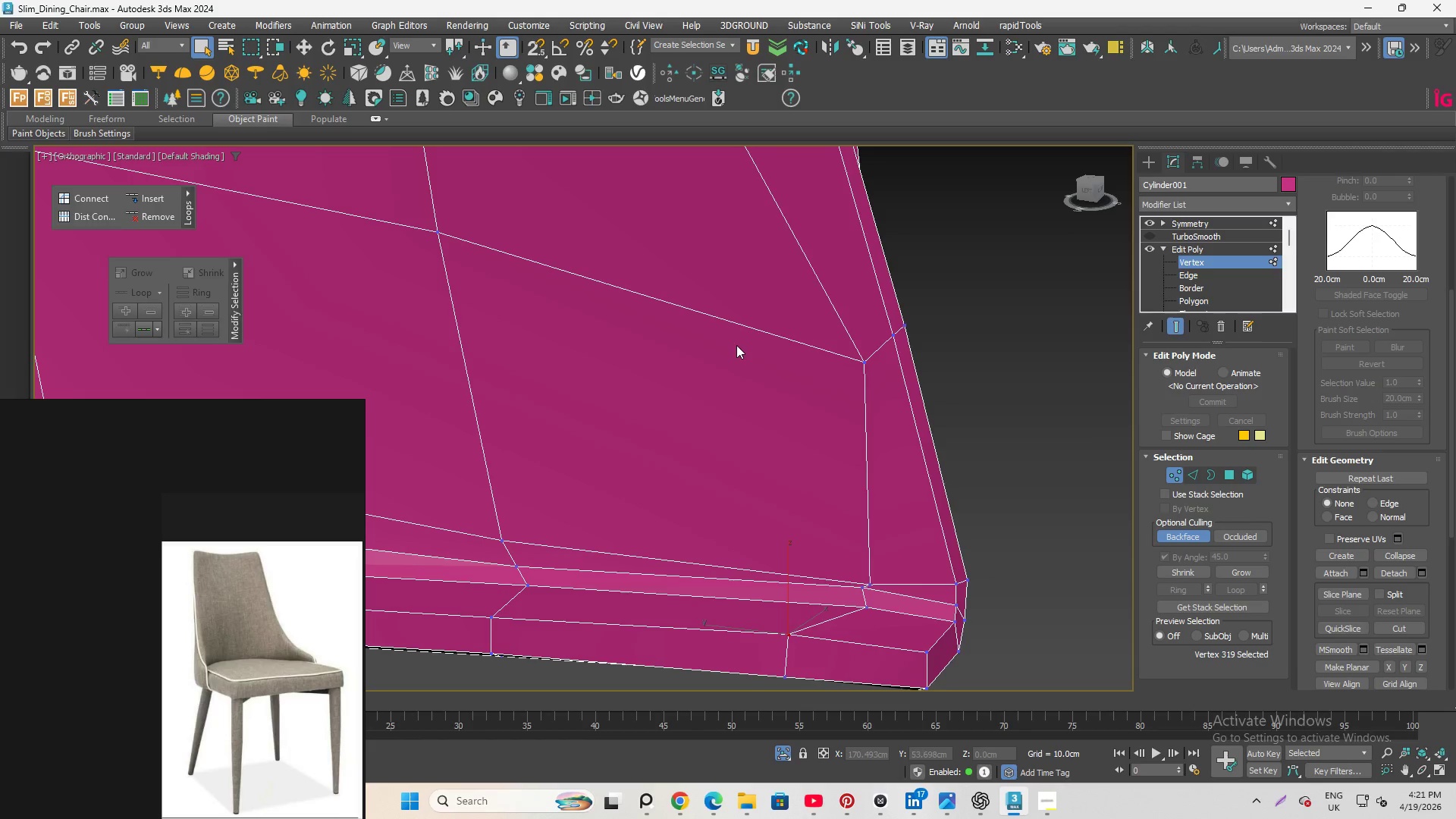 
hold_key(key=AltLeft, duration=5.25)
scroll: coordinate [761, 502], scroll_direction: down, amount: 2.0
 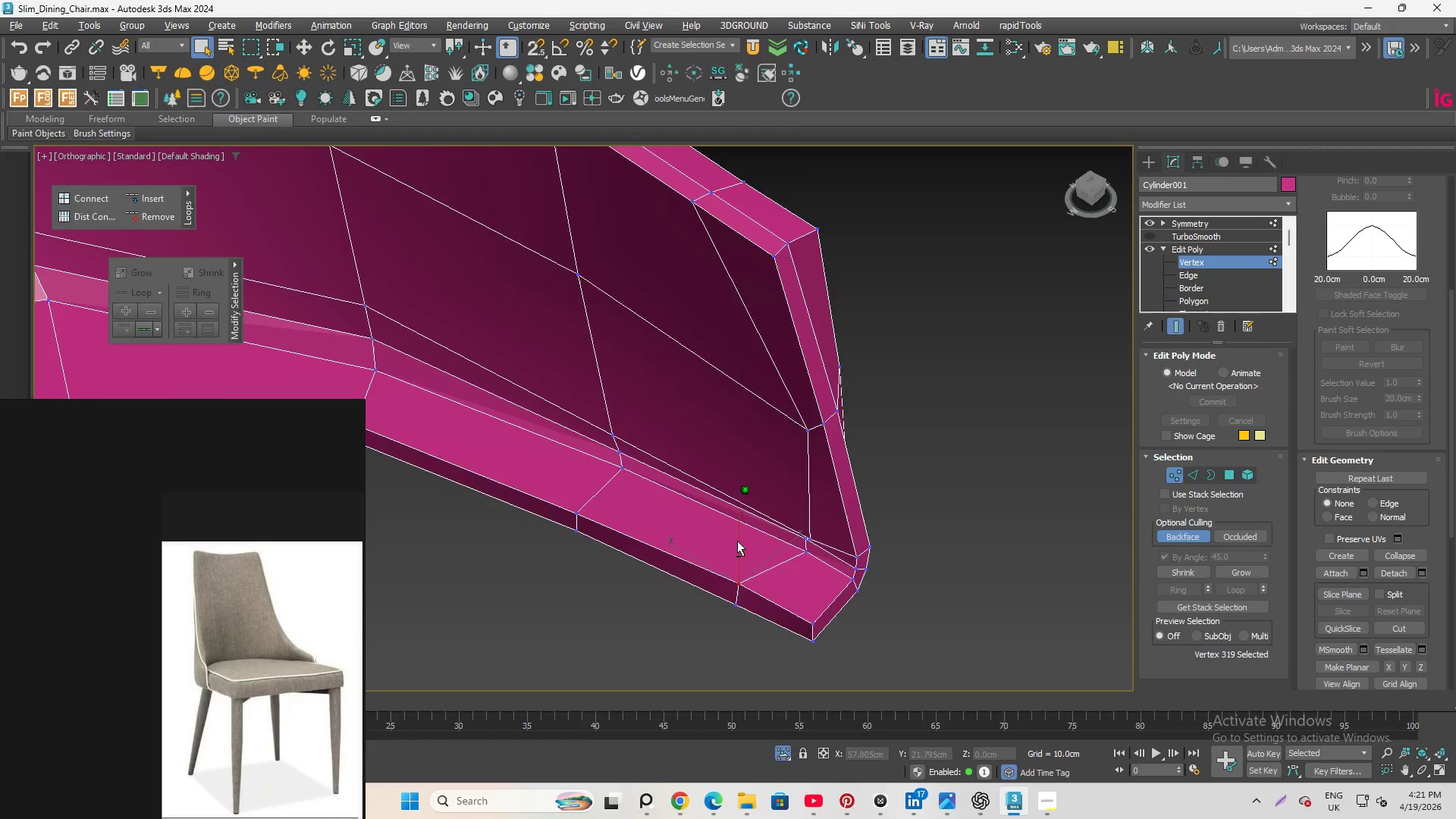 
scroll: coordinate [818, 510], scroll_direction: up, amount: 1.0
 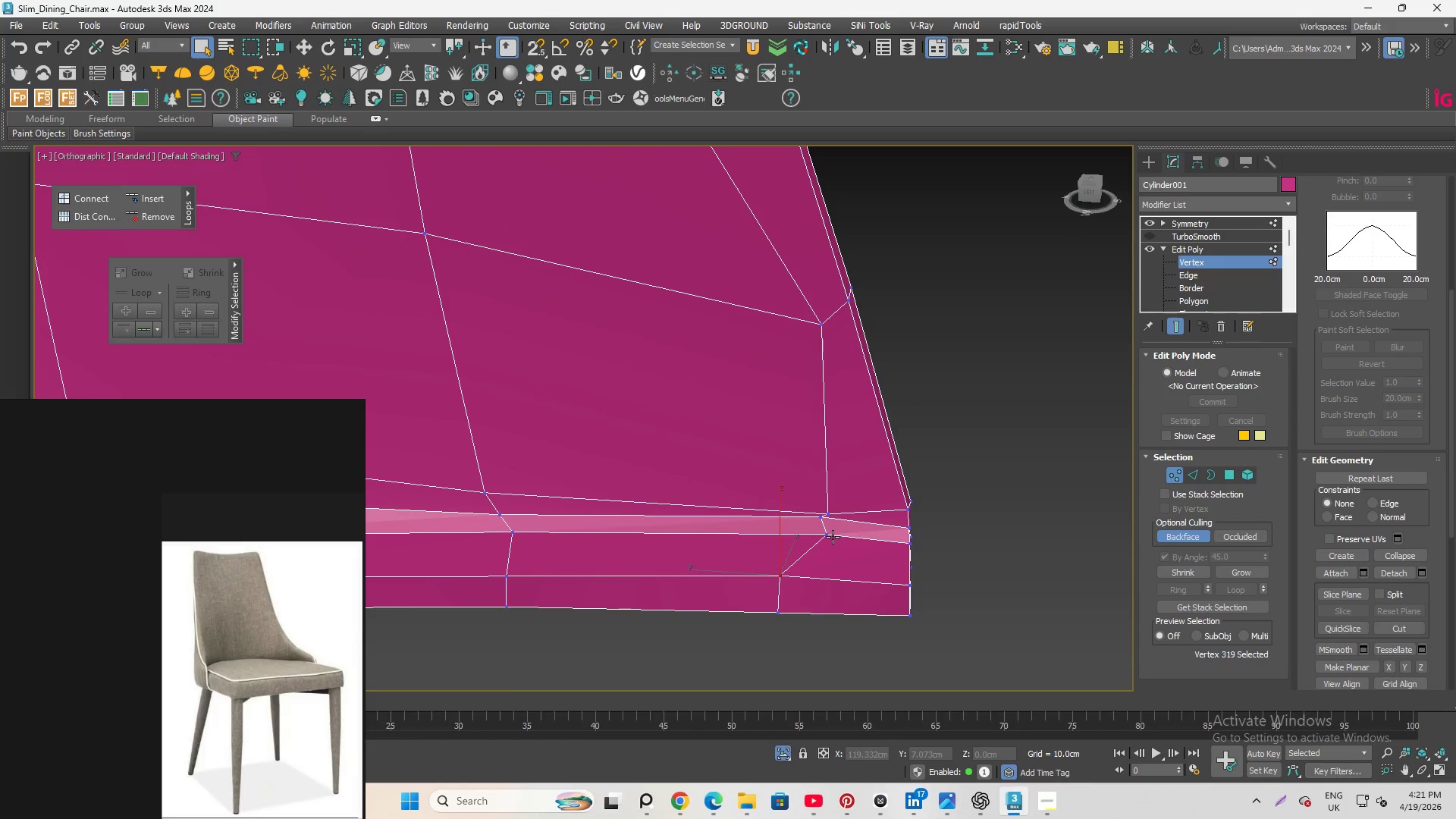 
left_click([830, 536])
 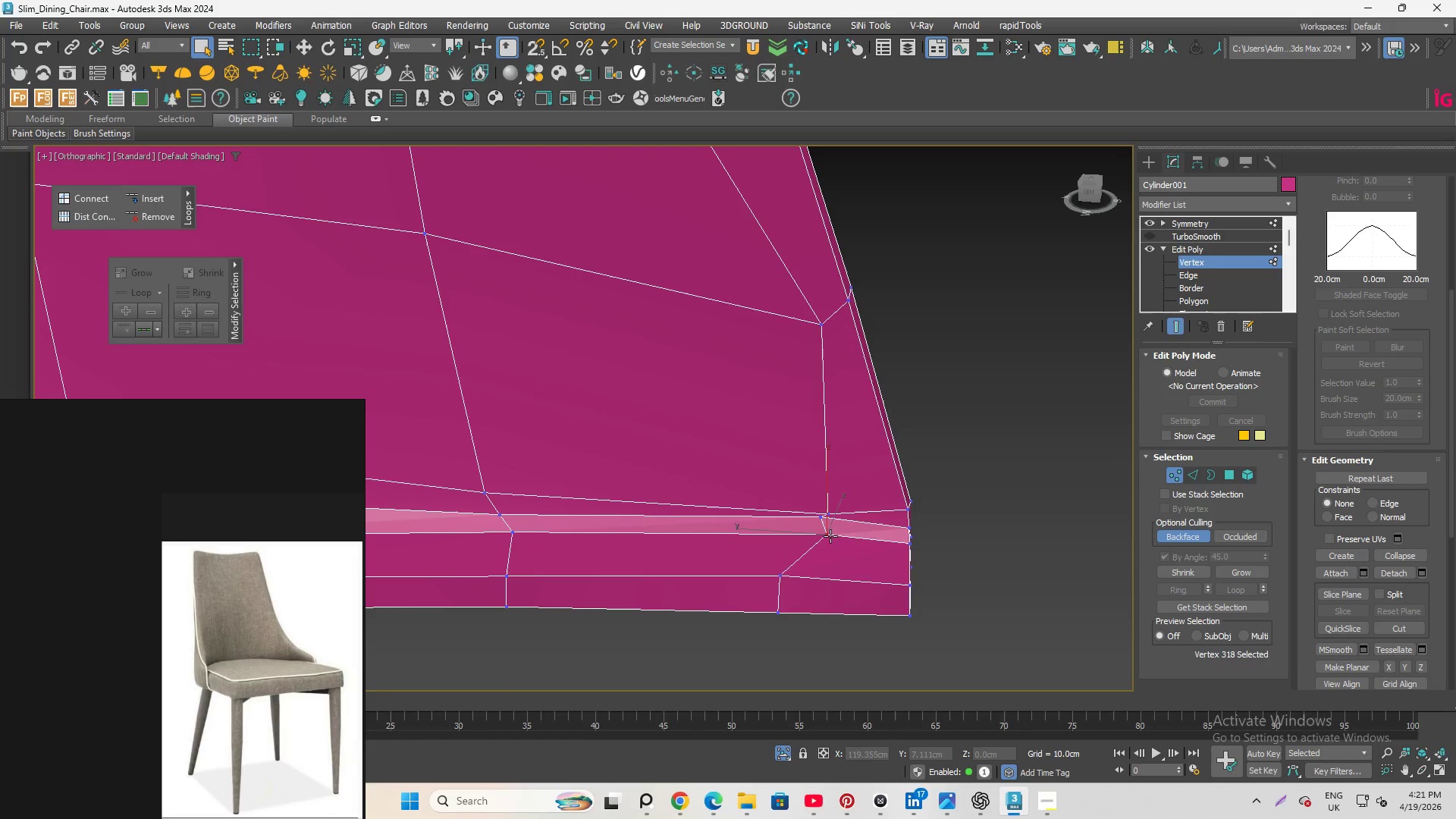 
hold_key(key=AltLeft, duration=3.34)
scroll: coordinate [796, 480], scroll_direction: up, amount: 1.0
 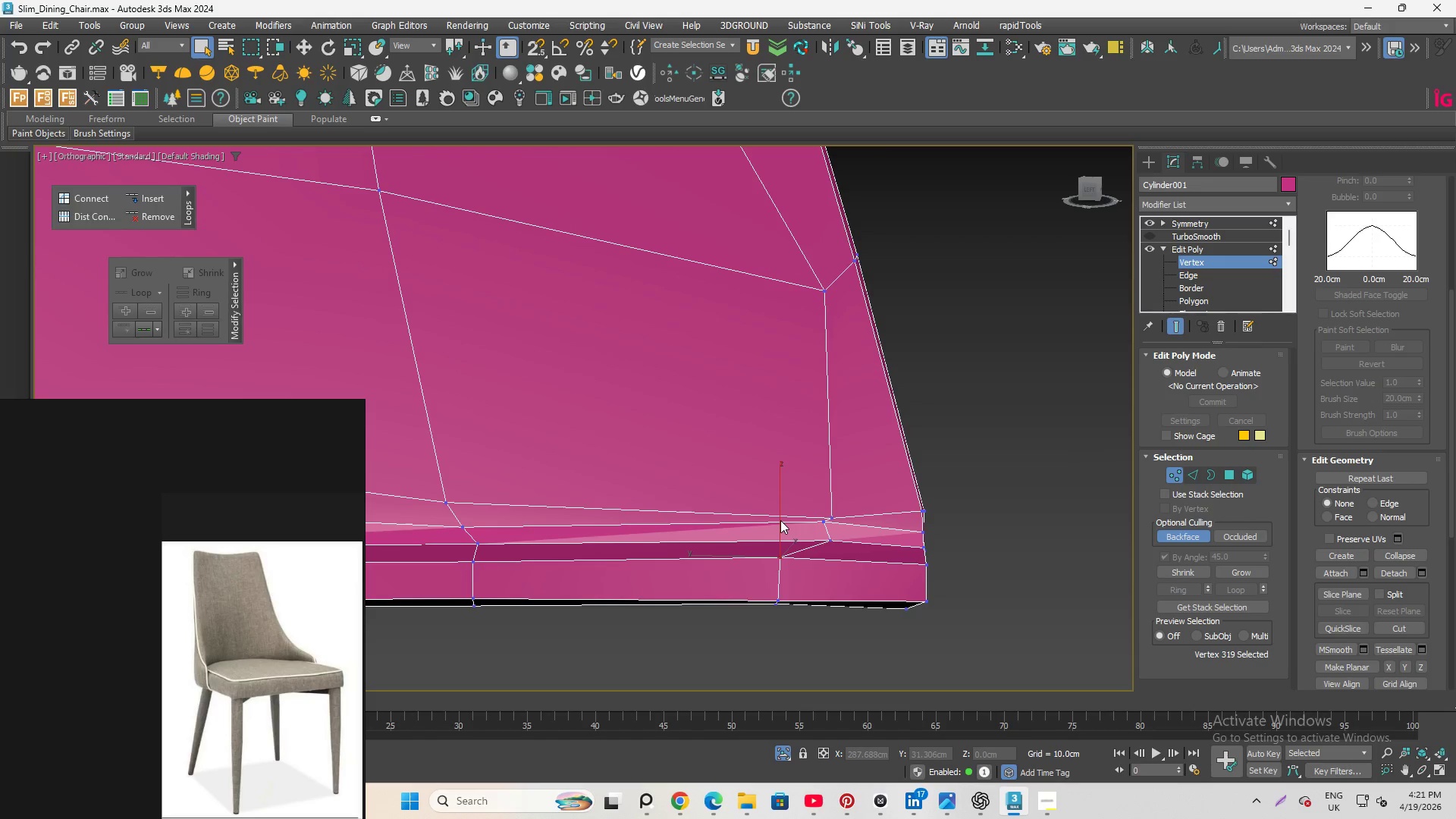 
key(W)
 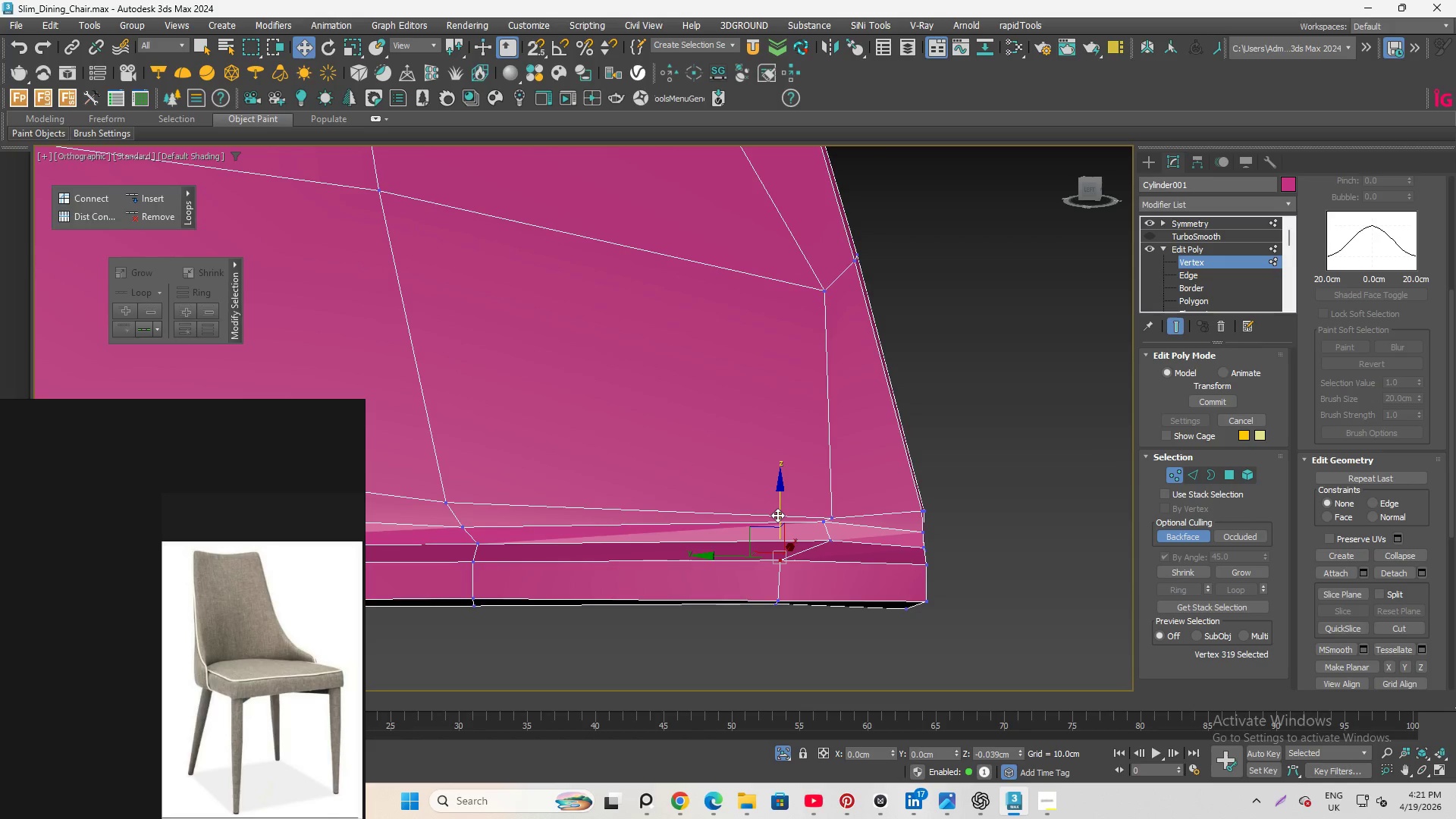 
left_click([943, 463])
 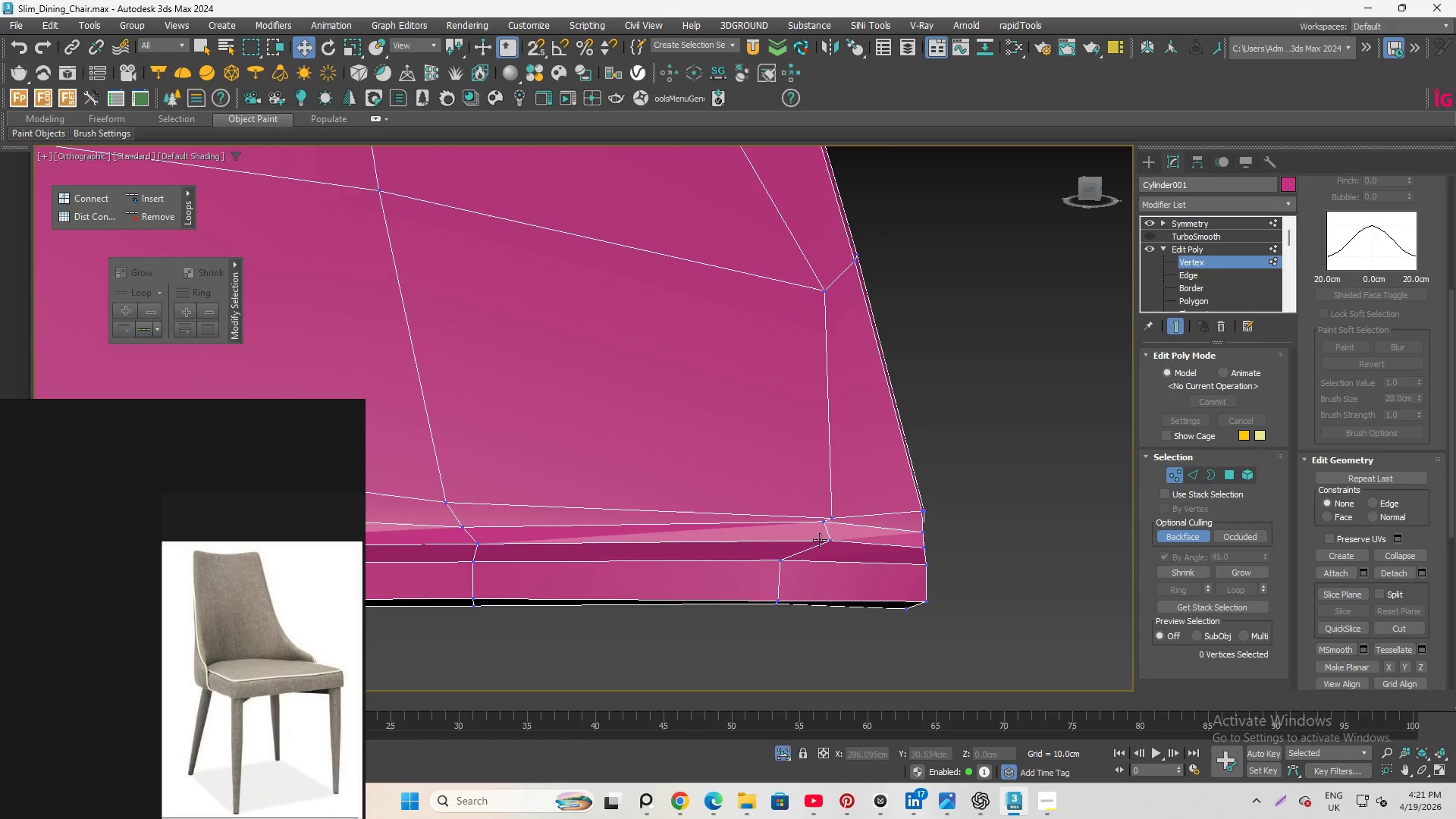 
left_click([822, 540])
 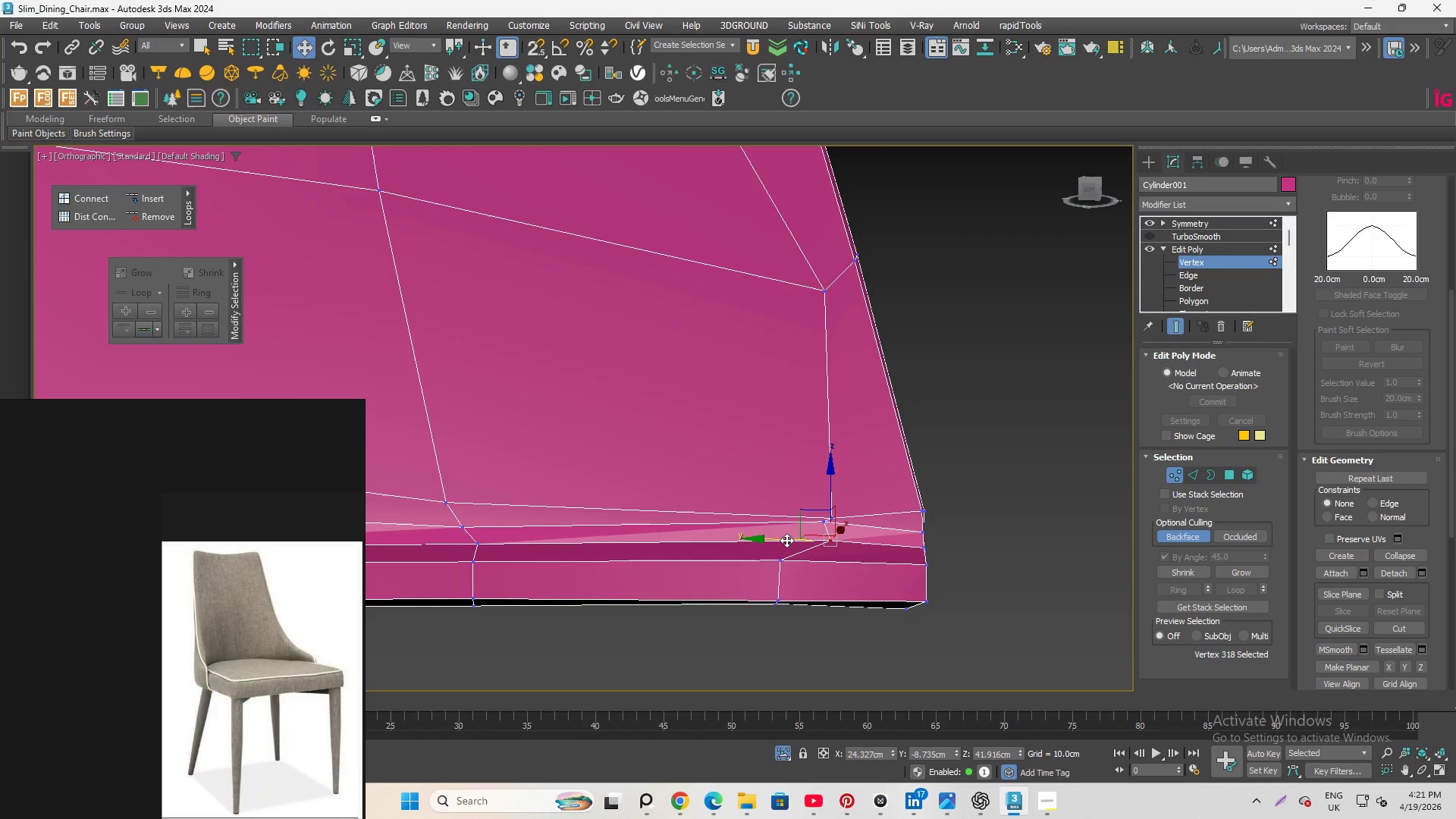 
left_click_drag(start_coordinate=[786, 540], to_coordinate=[752, 530])
 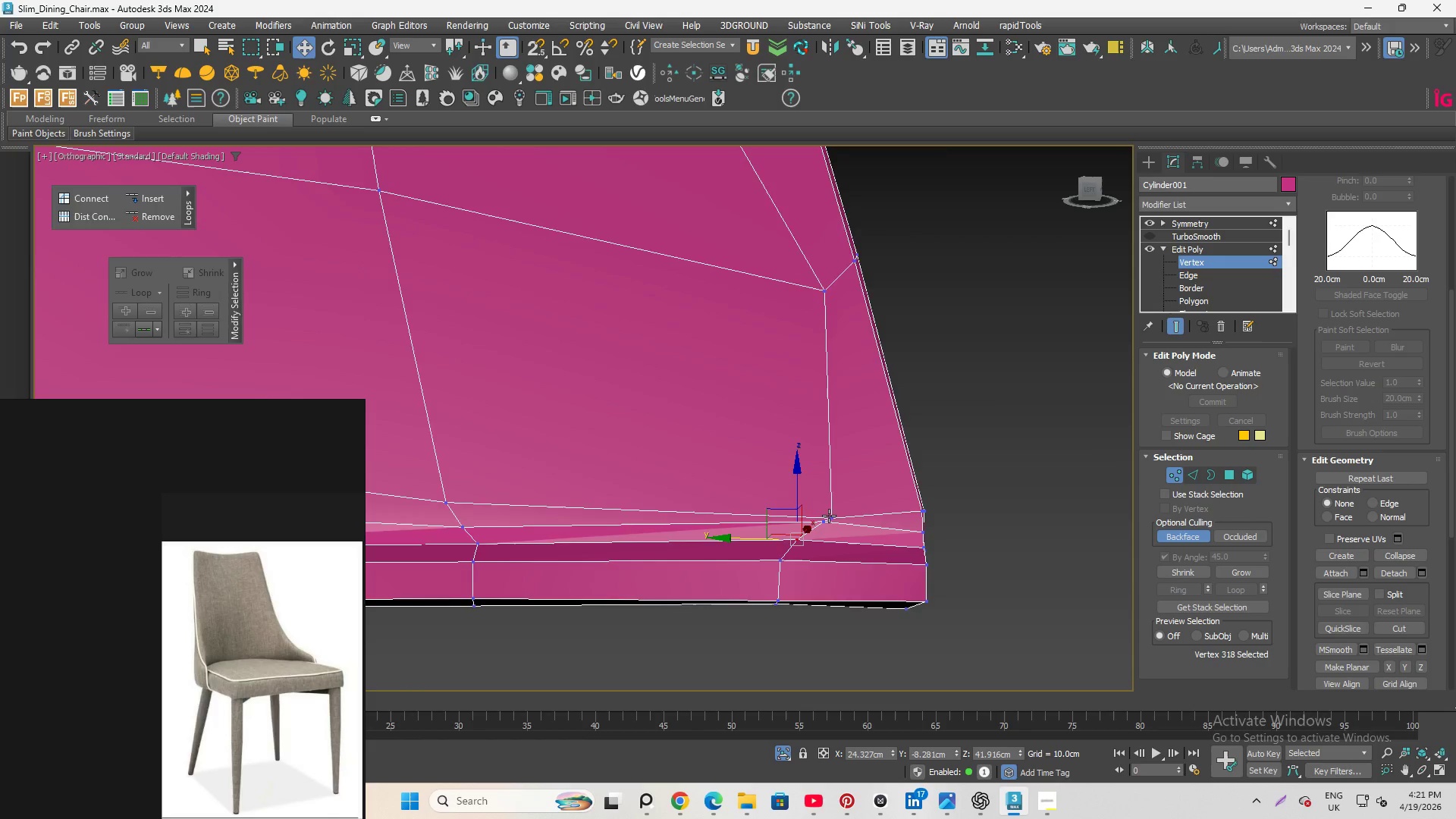 
scroll: coordinate [830, 515], scroll_direction: up, amount: 2.0
 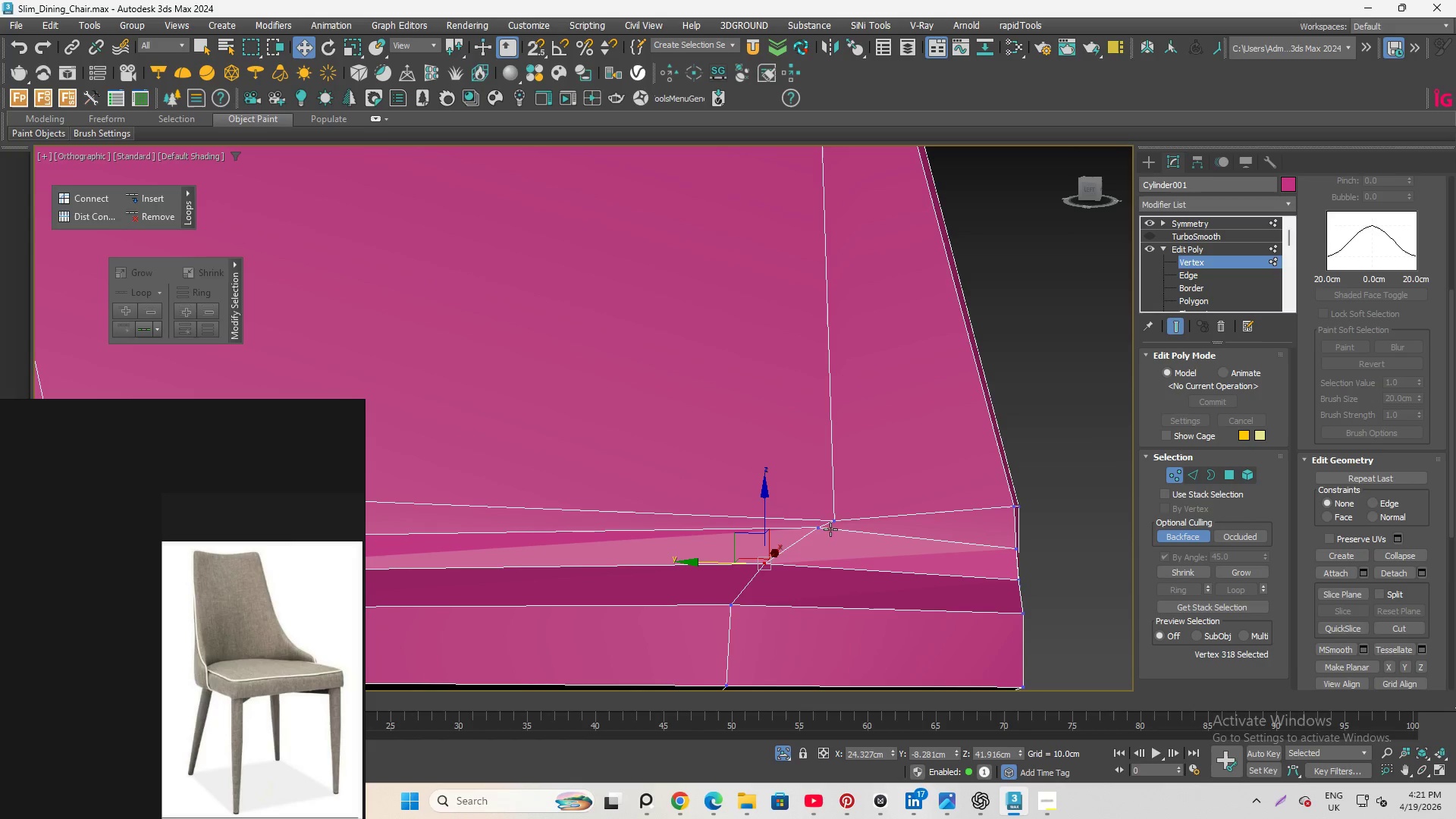 
left_click([817, 524])
 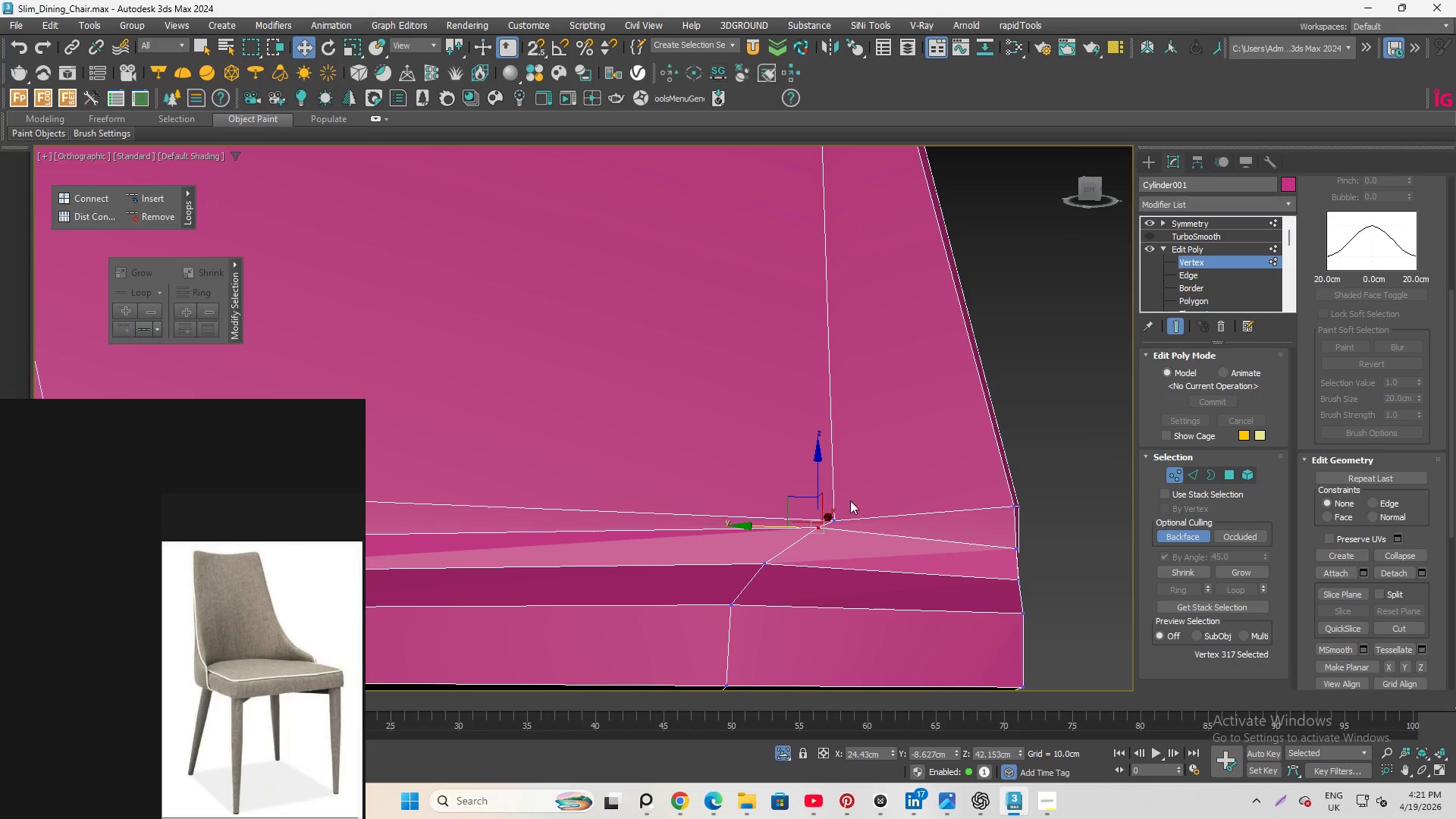 
hold_key(key=AltLeft, duration=2.67)
 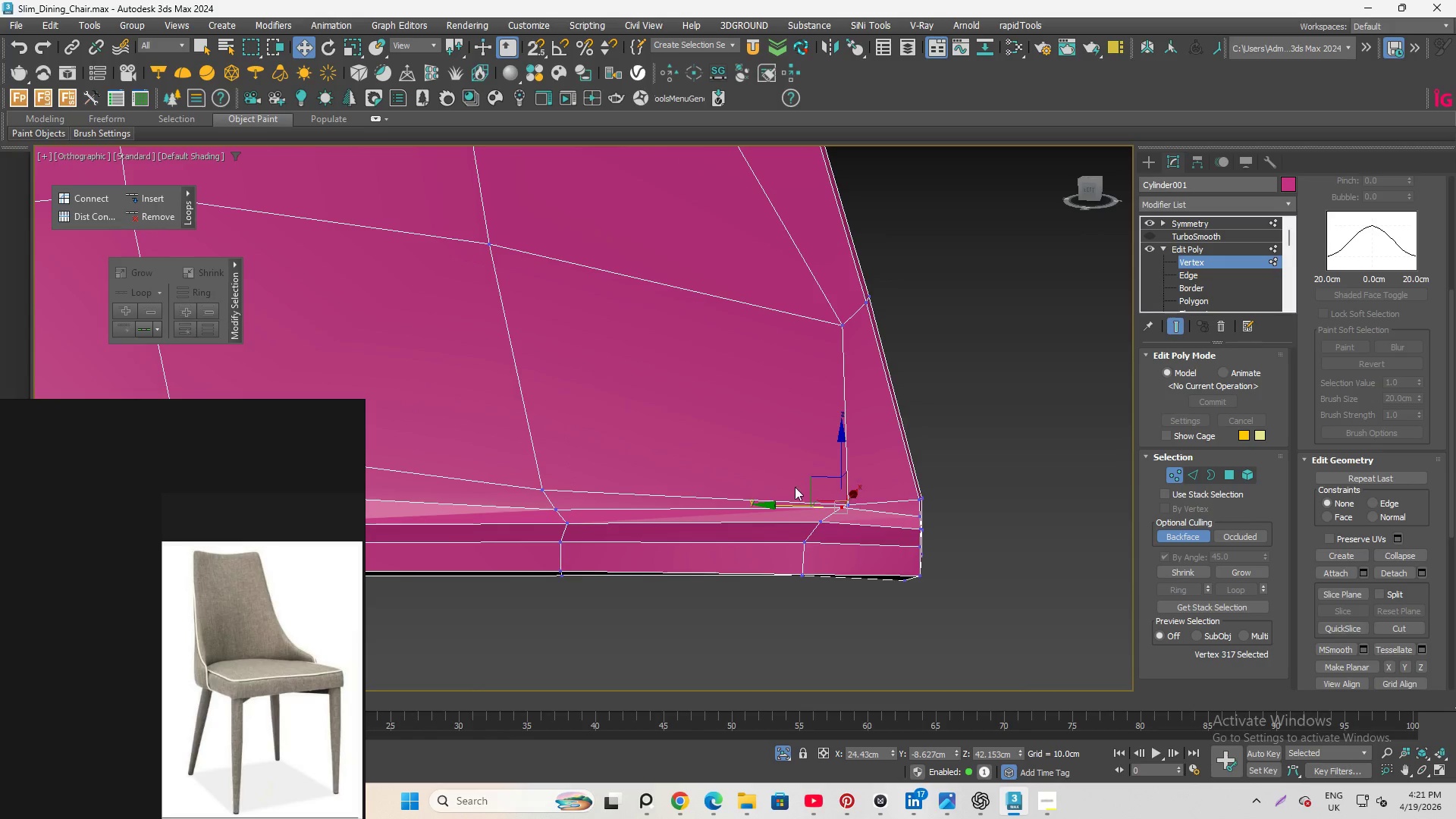 
scroll: coordinate [853, 499], scroll_direction: down, amount: 3.0
 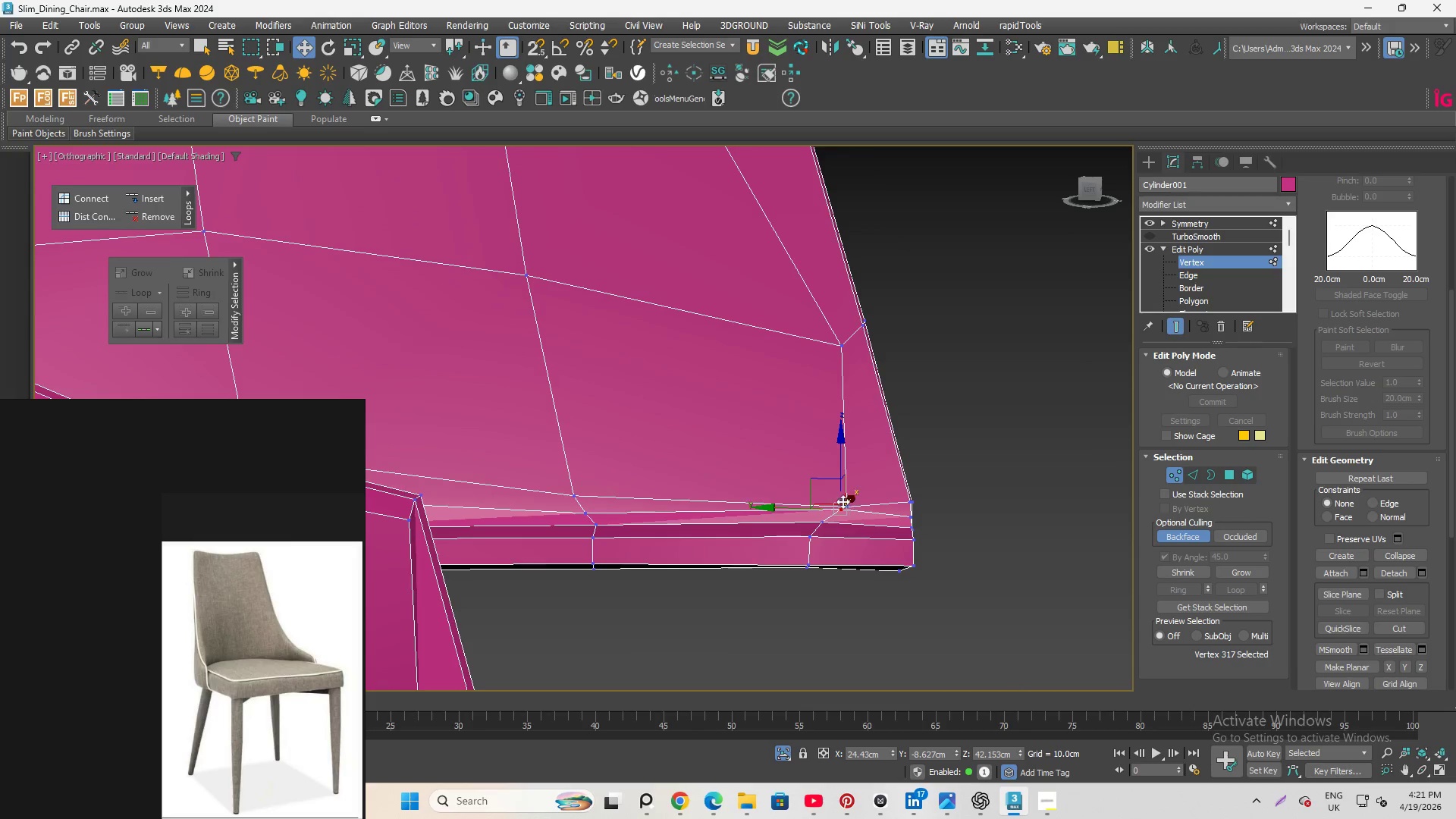 
scroll: coordinate [857, 491], scroll_direction: up, amount: 1.0
 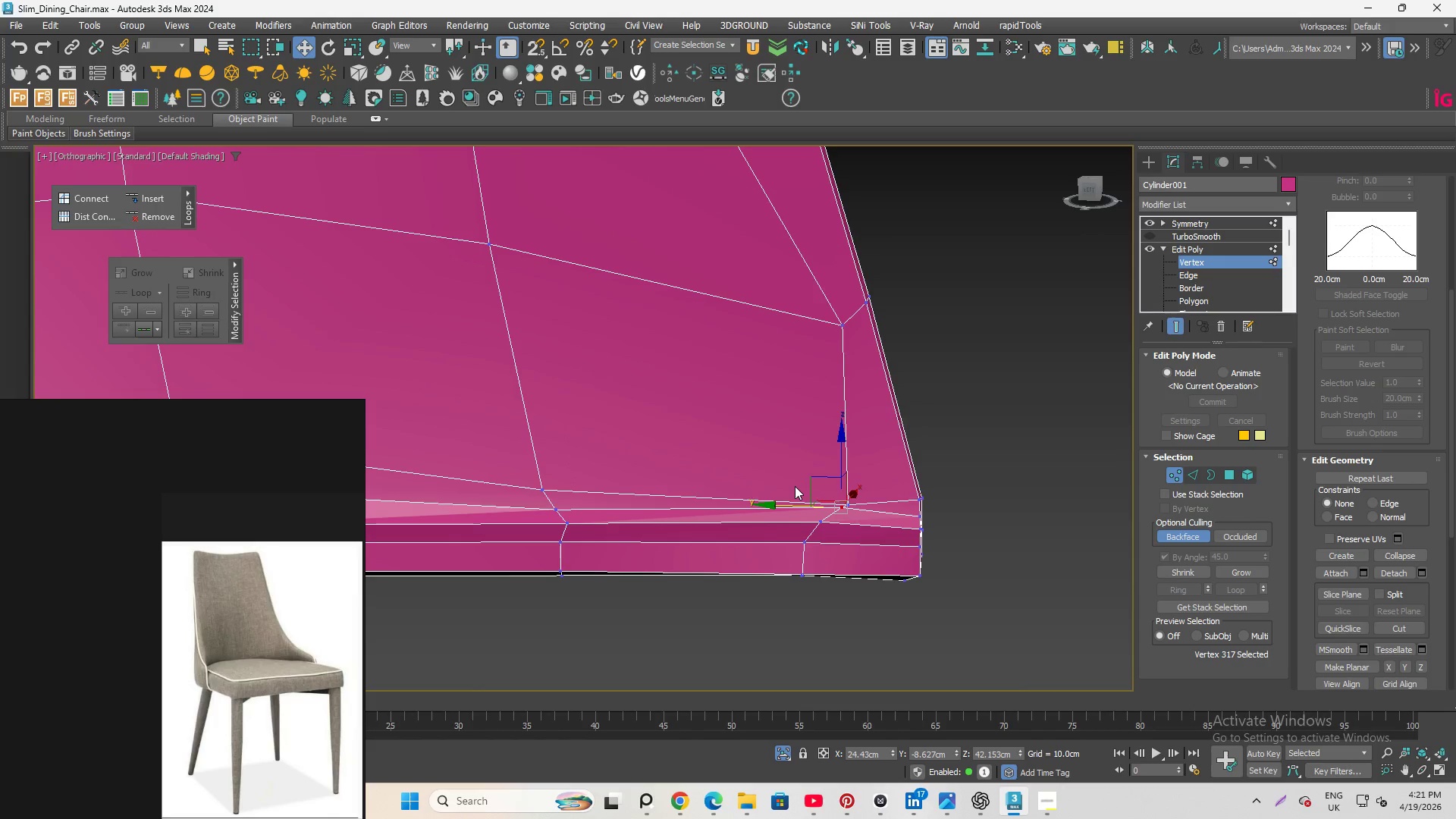 
key(Shift+X)
 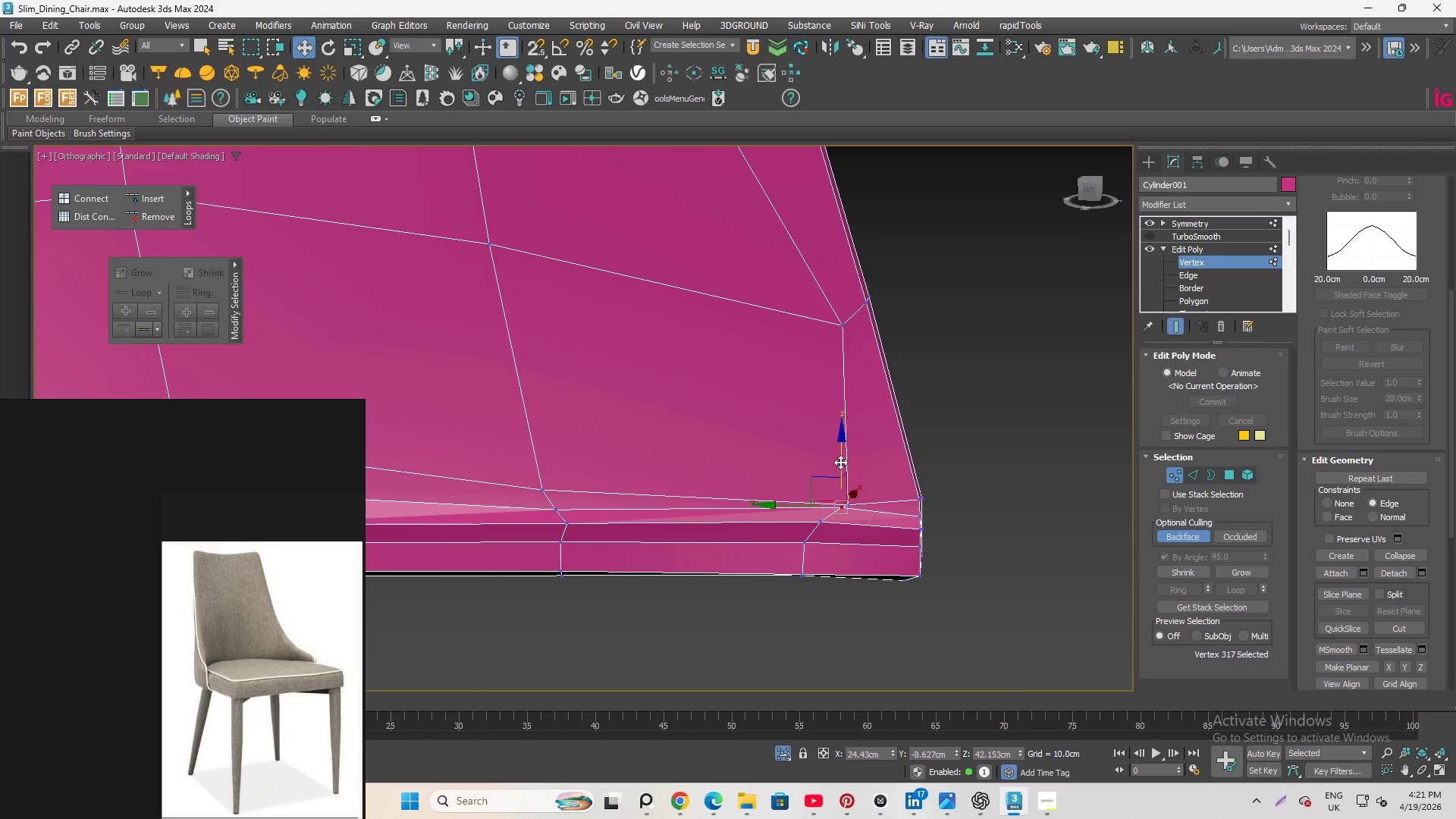 
left_click_drag(start_coordinate=[843, 460], to_coordinate=[842, 466])
 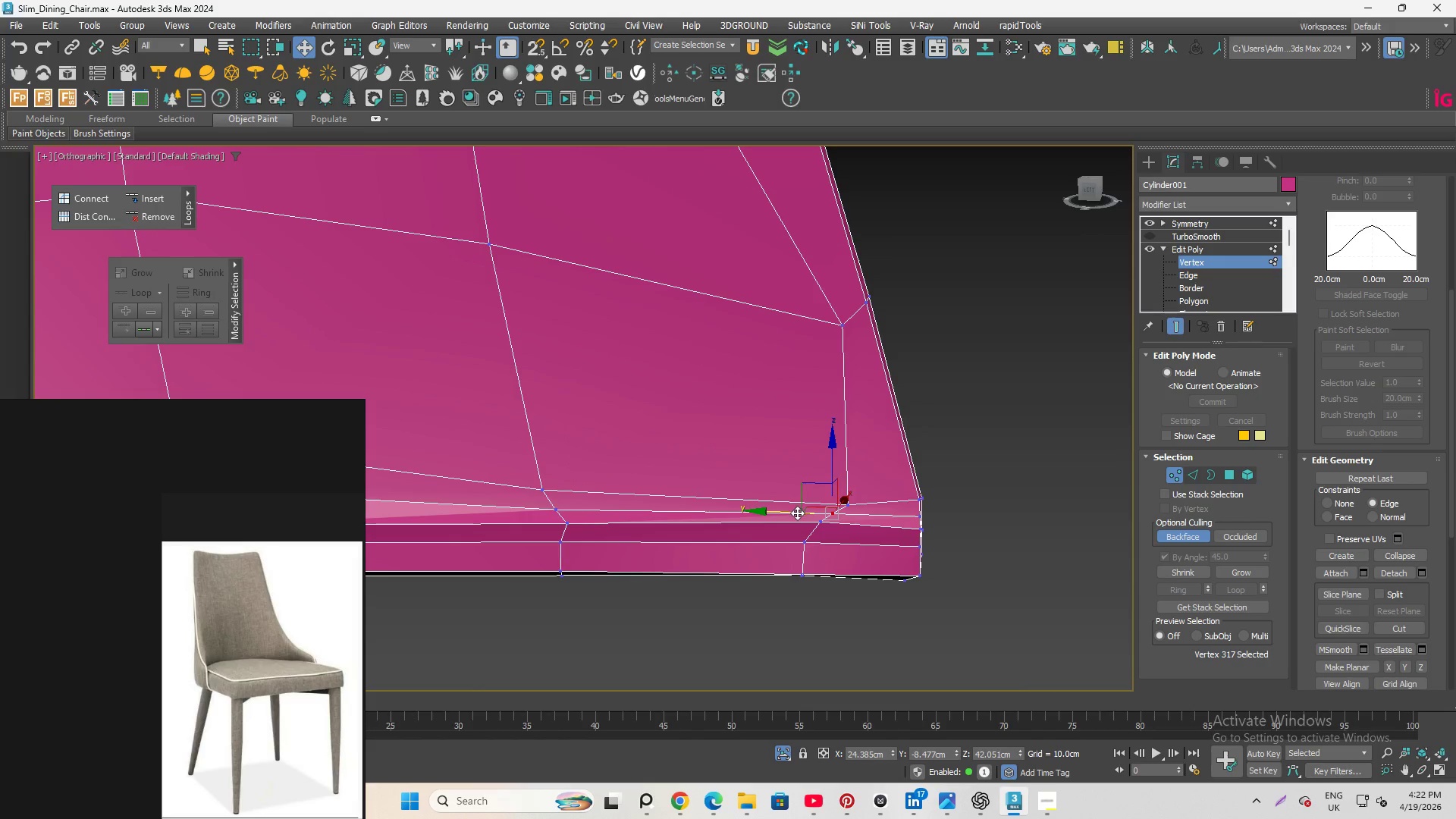 
left_click_drag(start_coordinate=[790, 513], to_coordinate=[777, 506])
 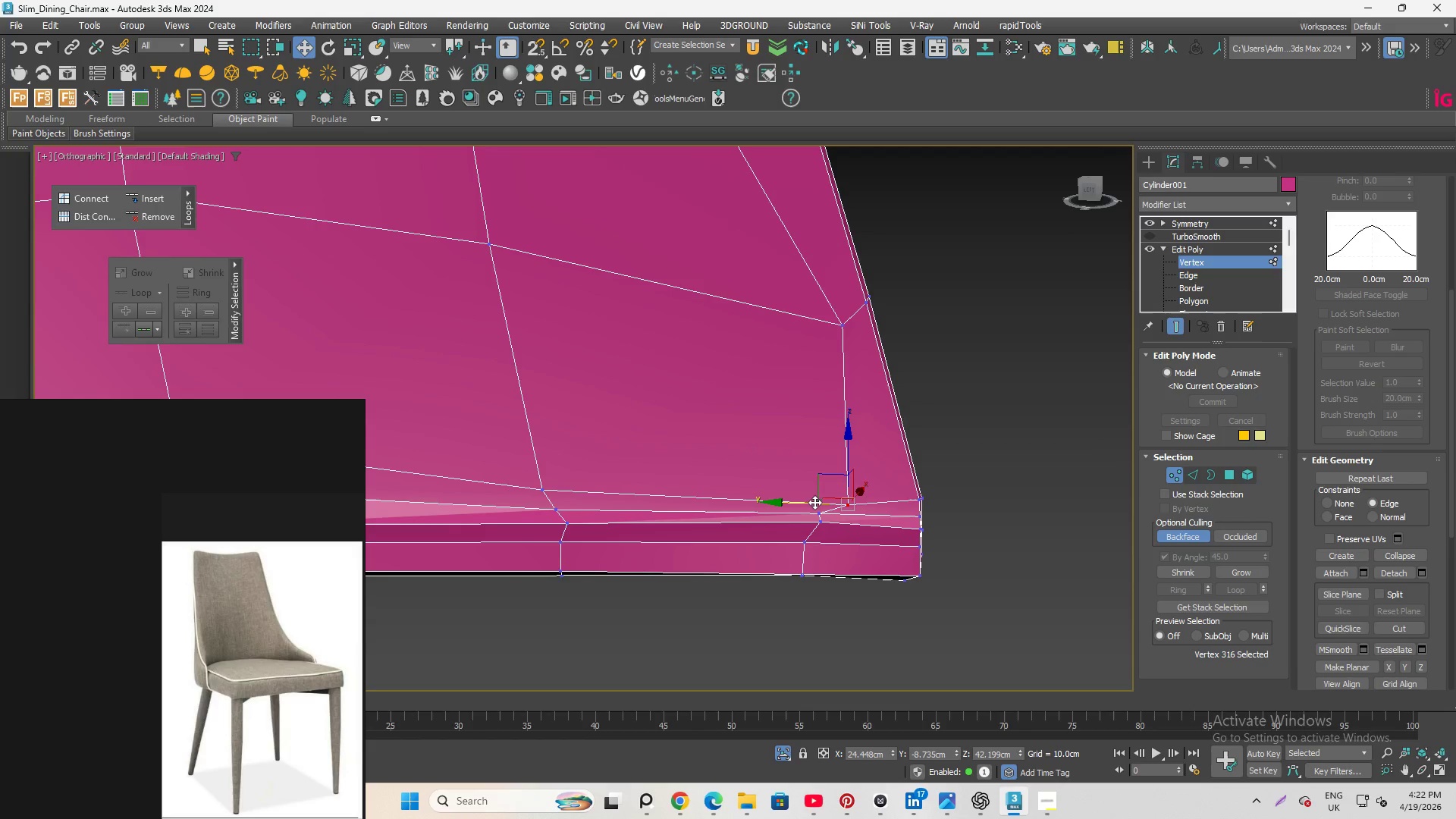 
left_click_drag(start_coordinate=[795, 499], to_coordinate=[764, 494])
 